 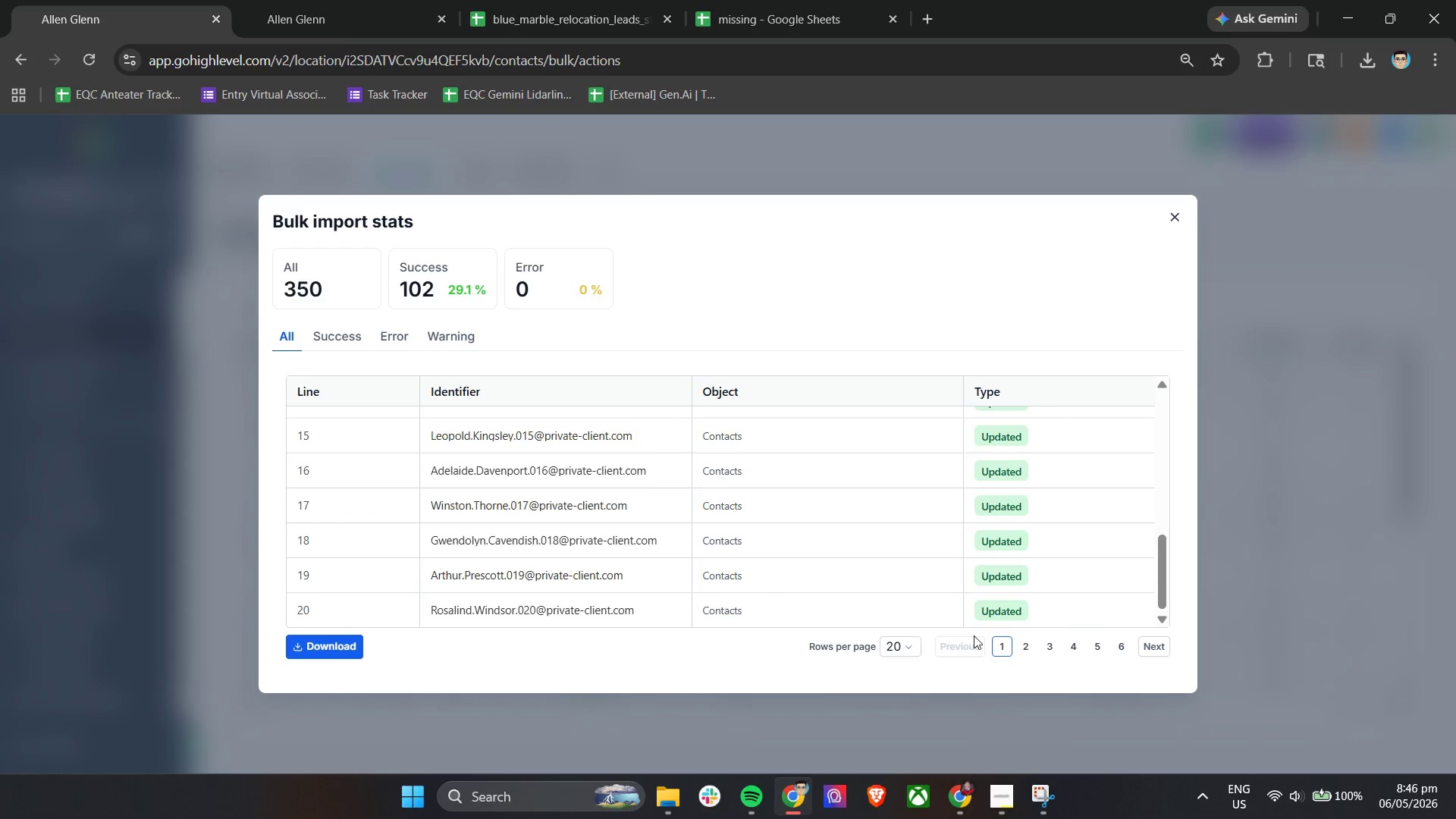 
left_click([1124, 648])
 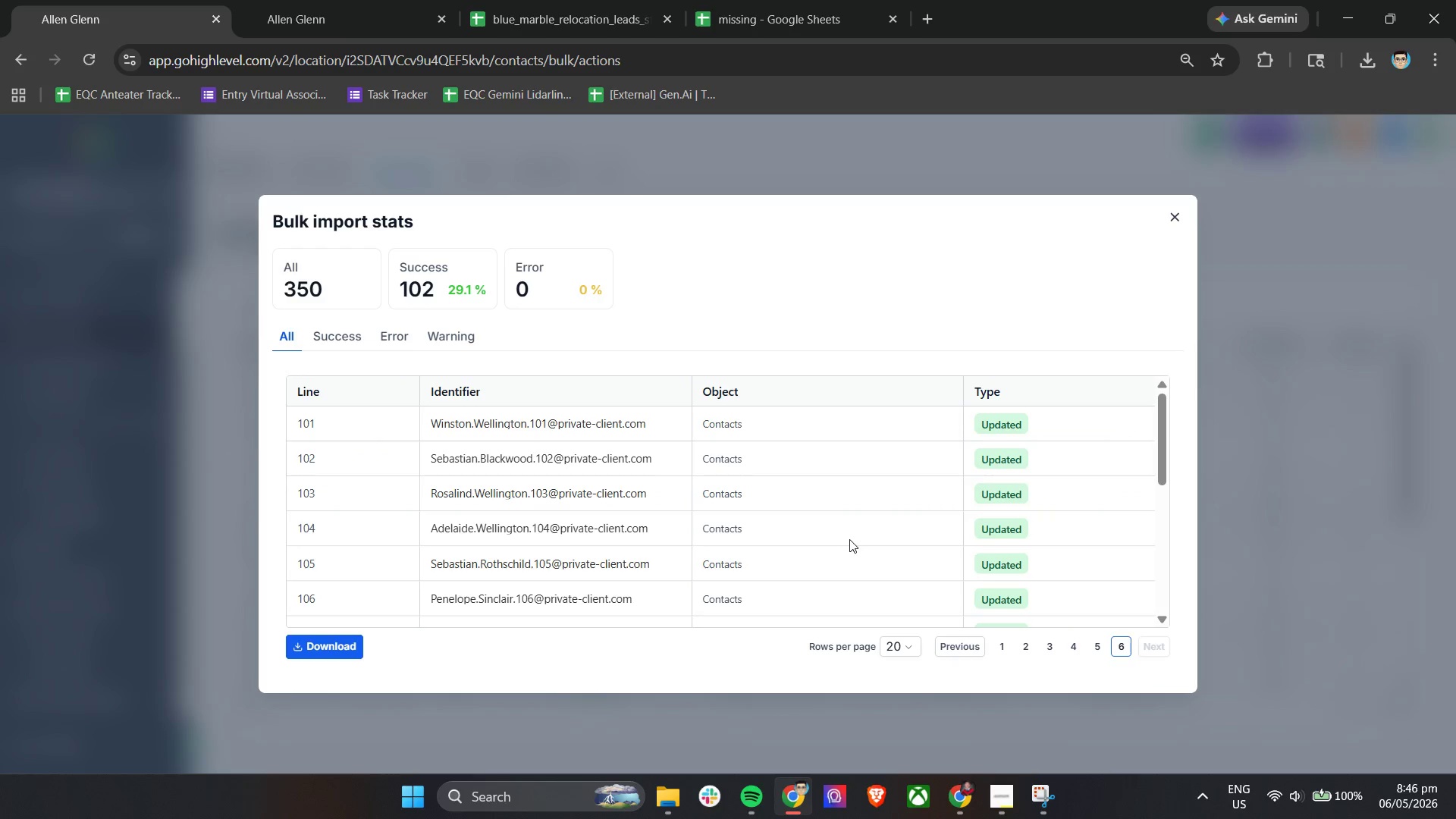 
scroll: coordinate [853, 535], scroll_direction: down, amount: 16.0
 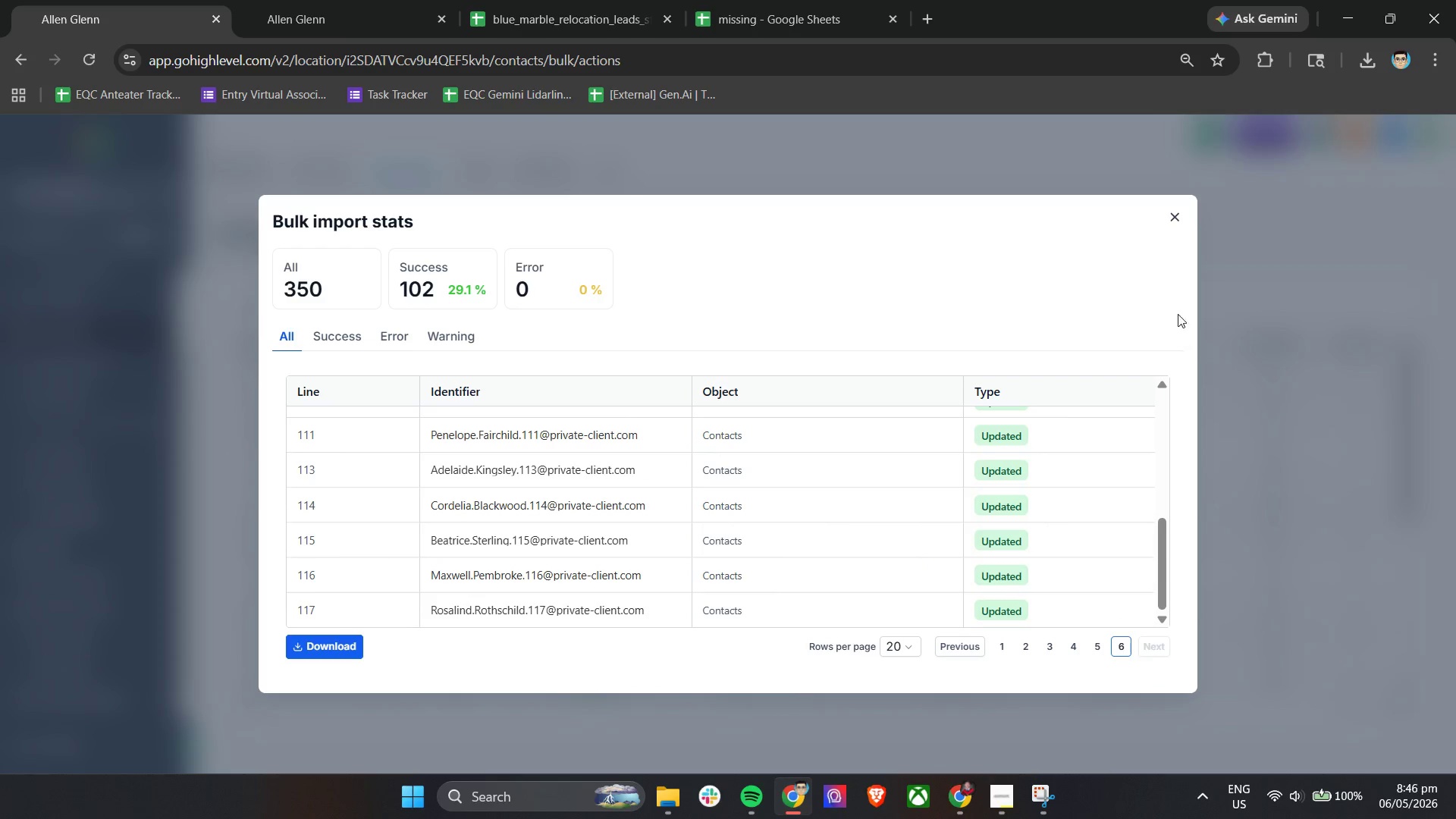 
left_click([1171, 221])
 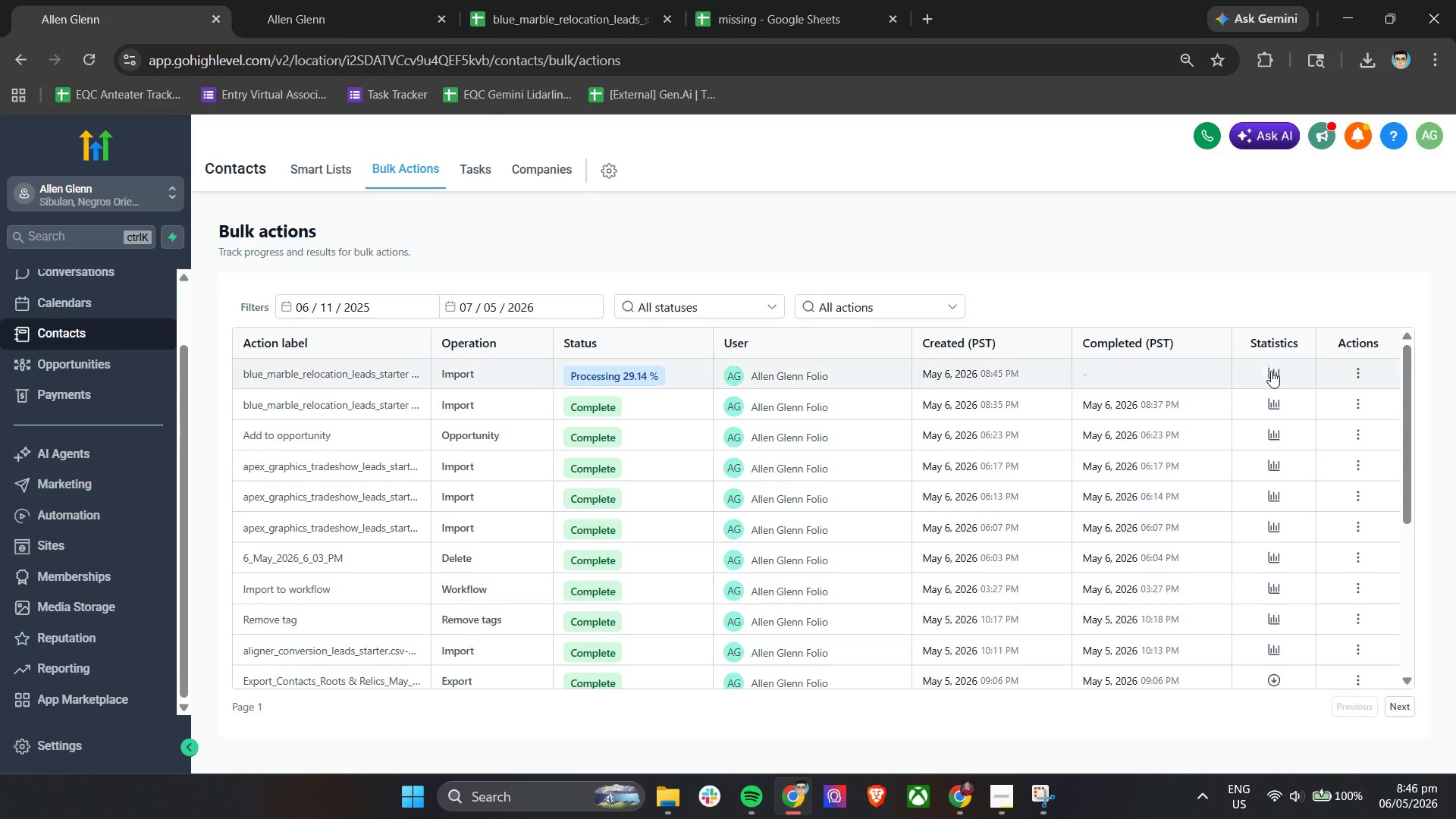 
left_click([1283, 375])
 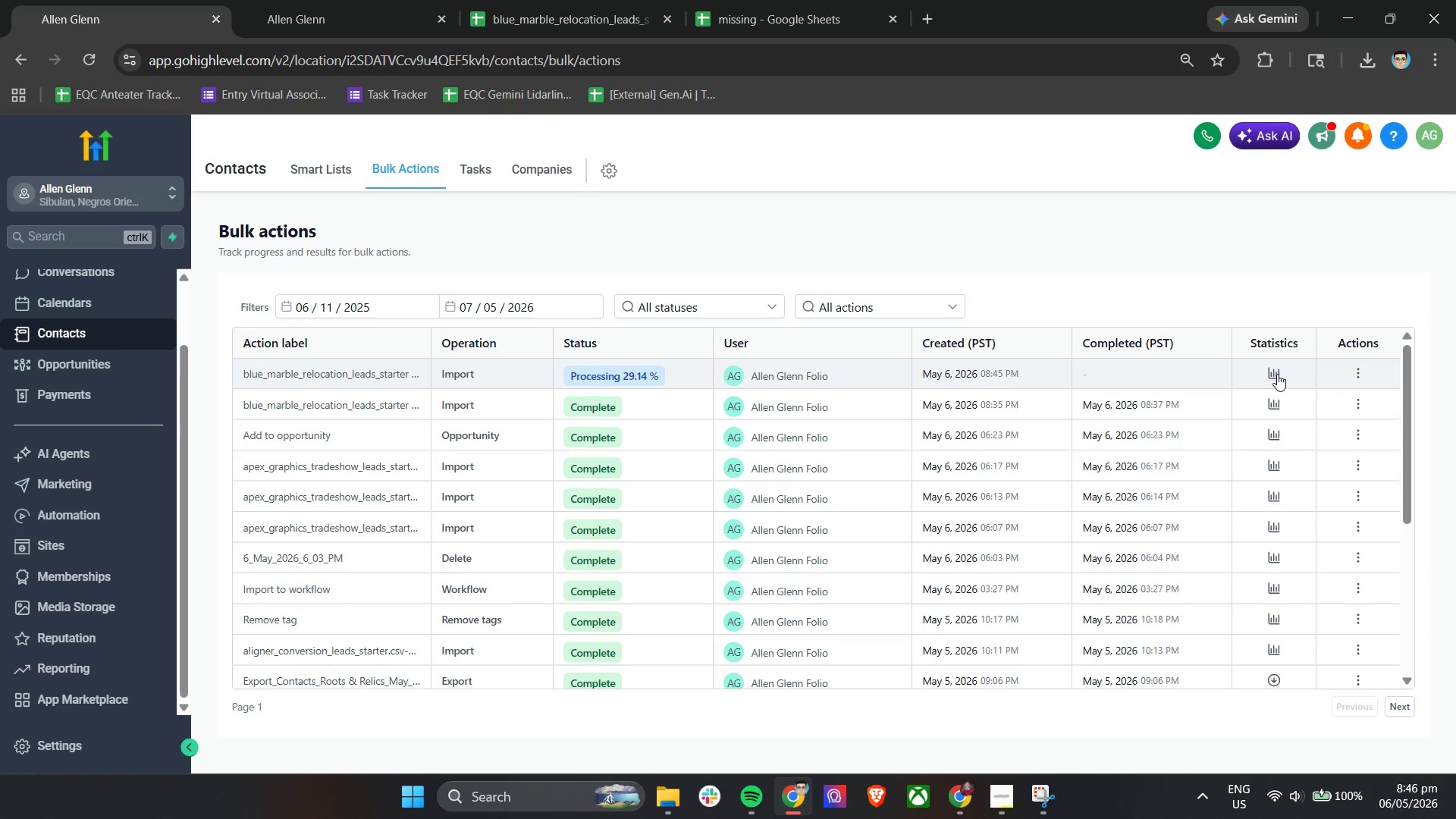 
left_click([1276, 374])
 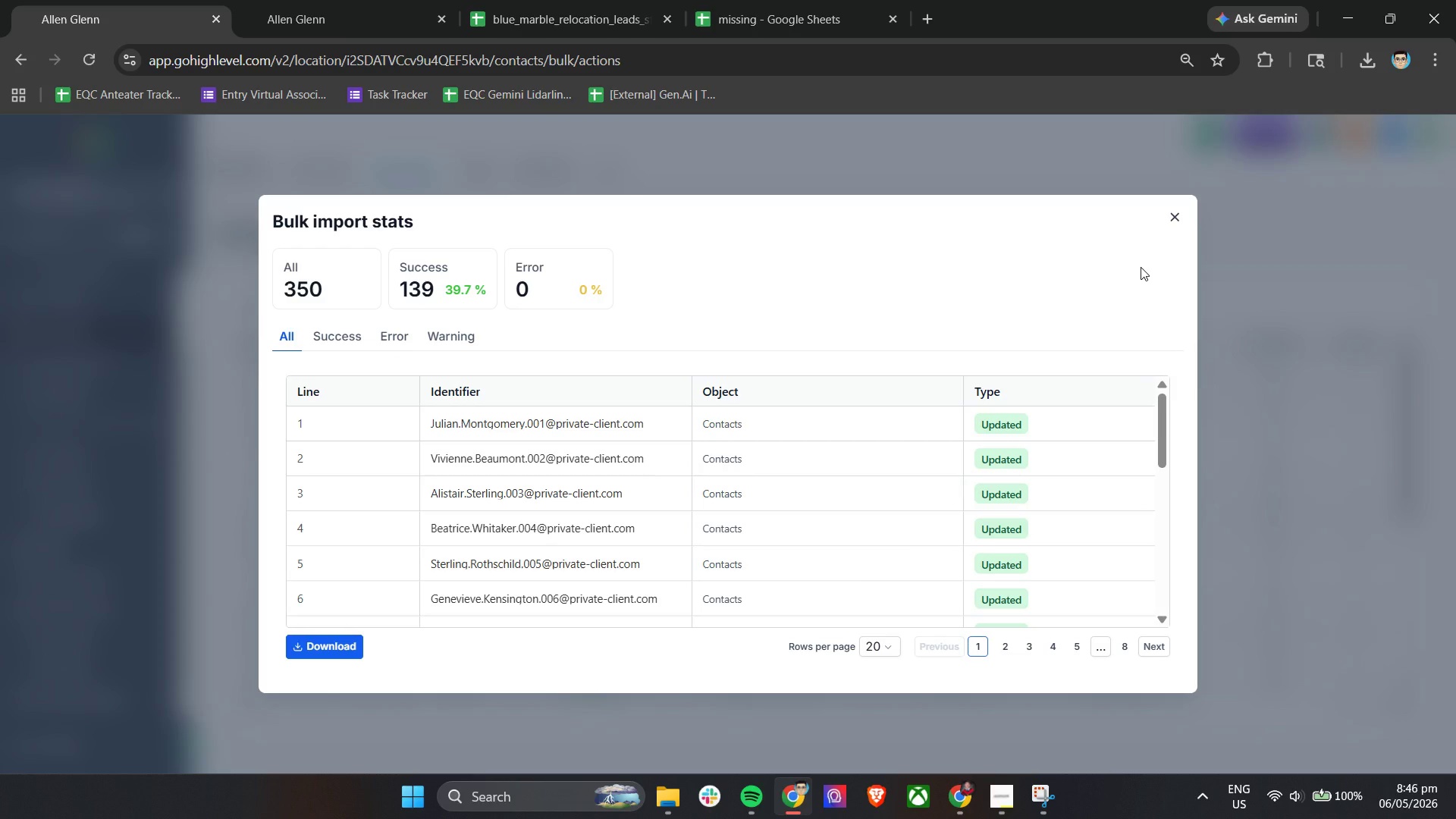 
left_click([1174, 216])
 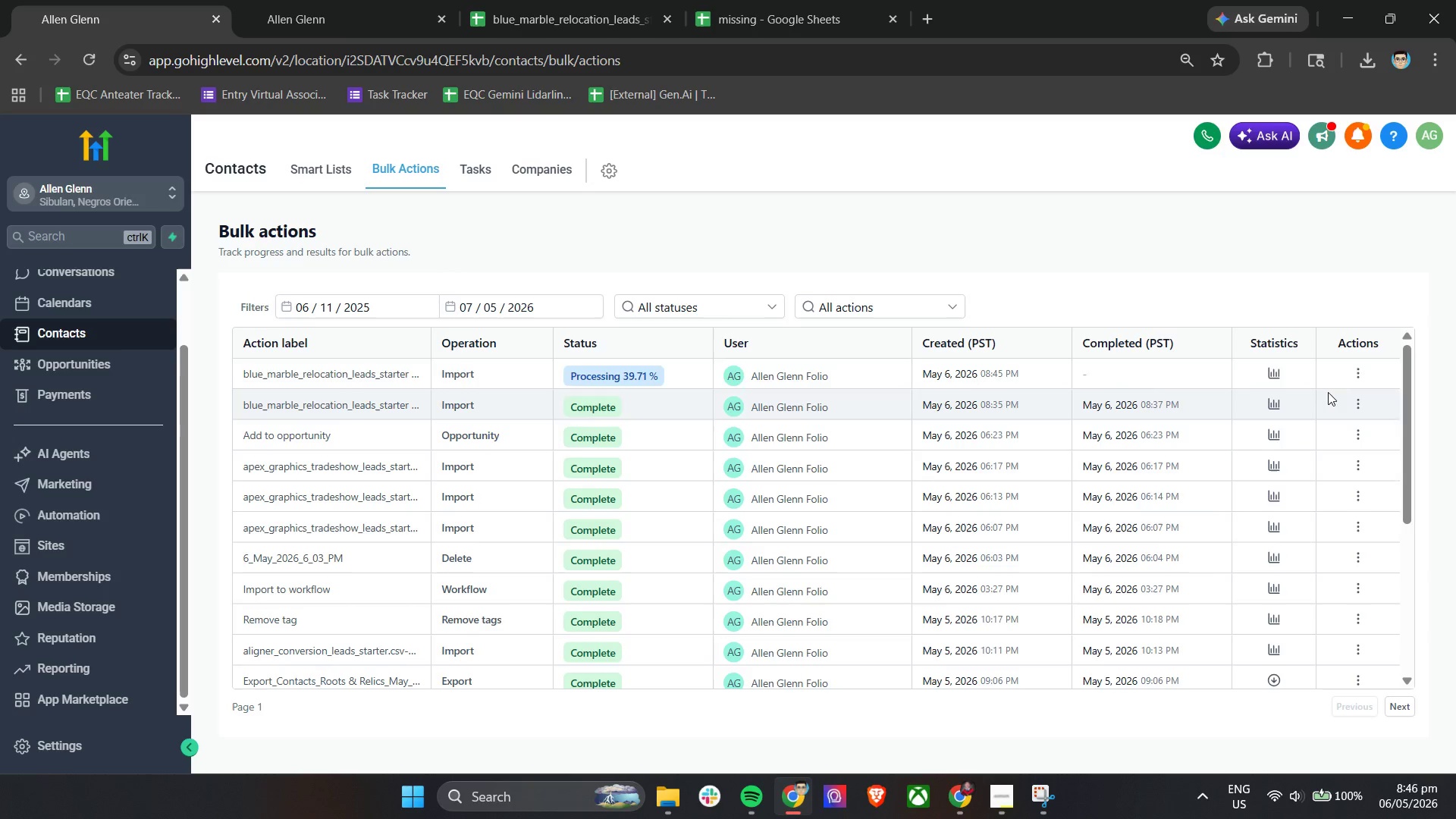 
left_click([1357, 372])
 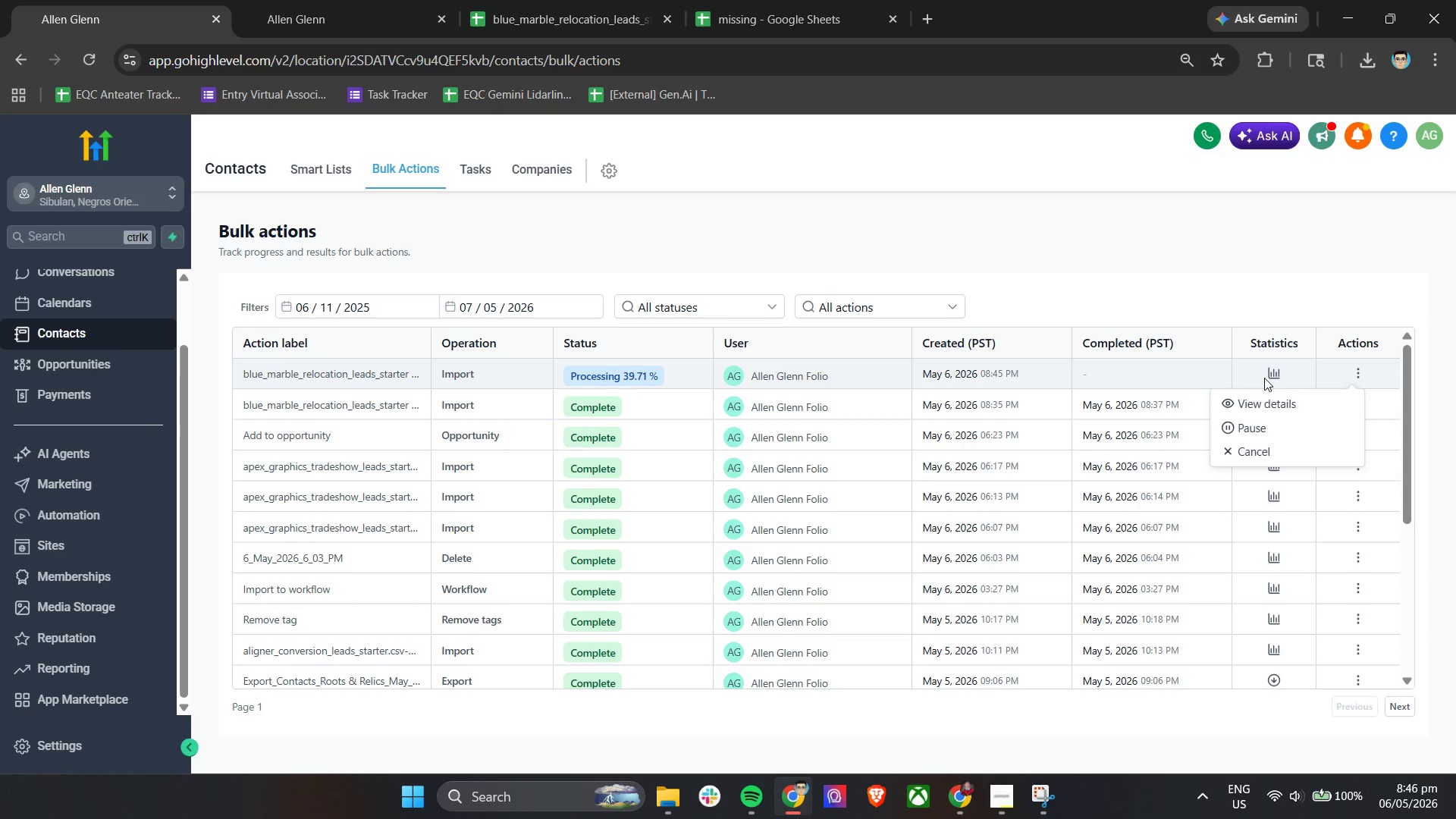 
left_click([1278, 378])
 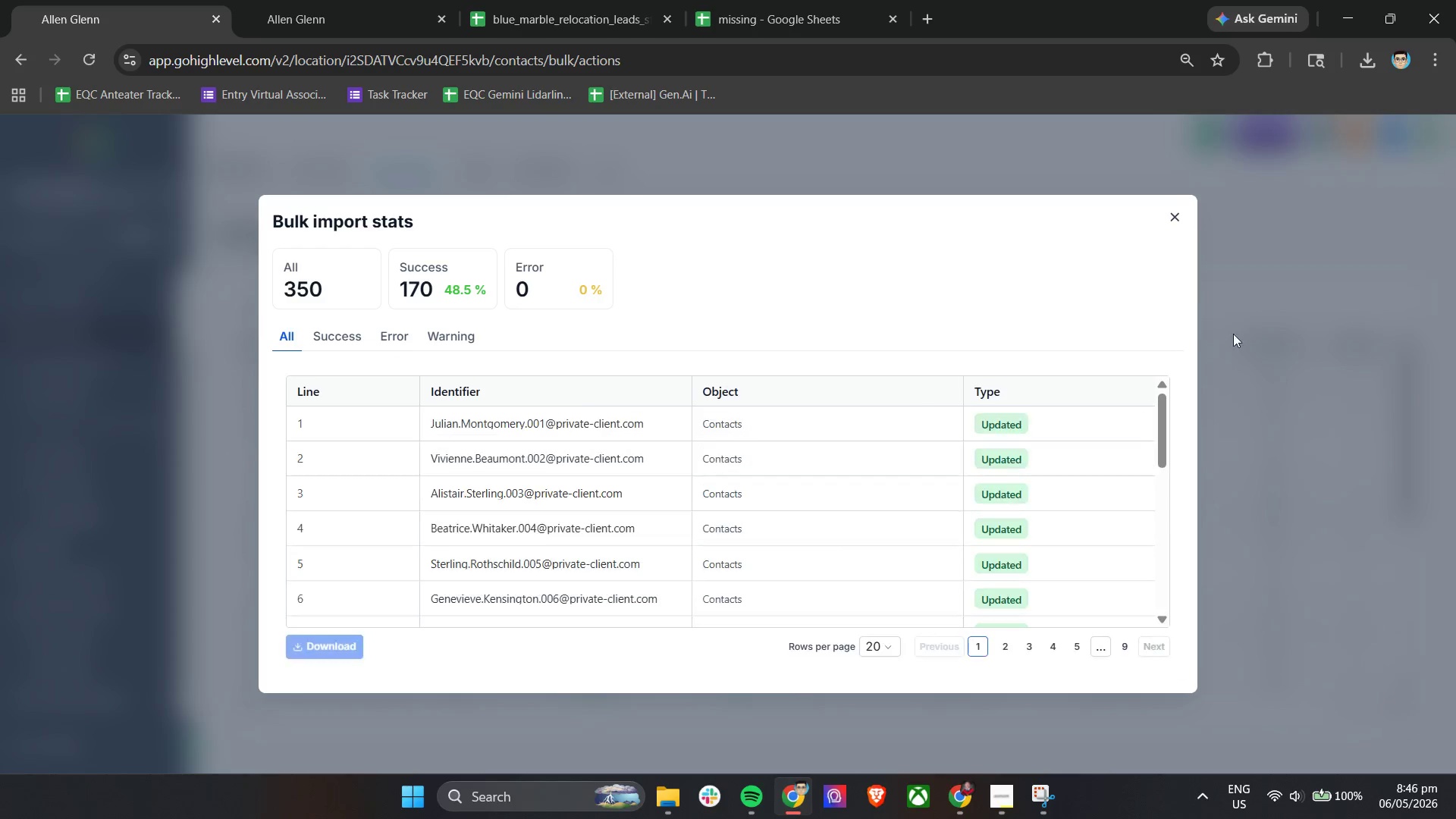 
left_click([1170, 220])
 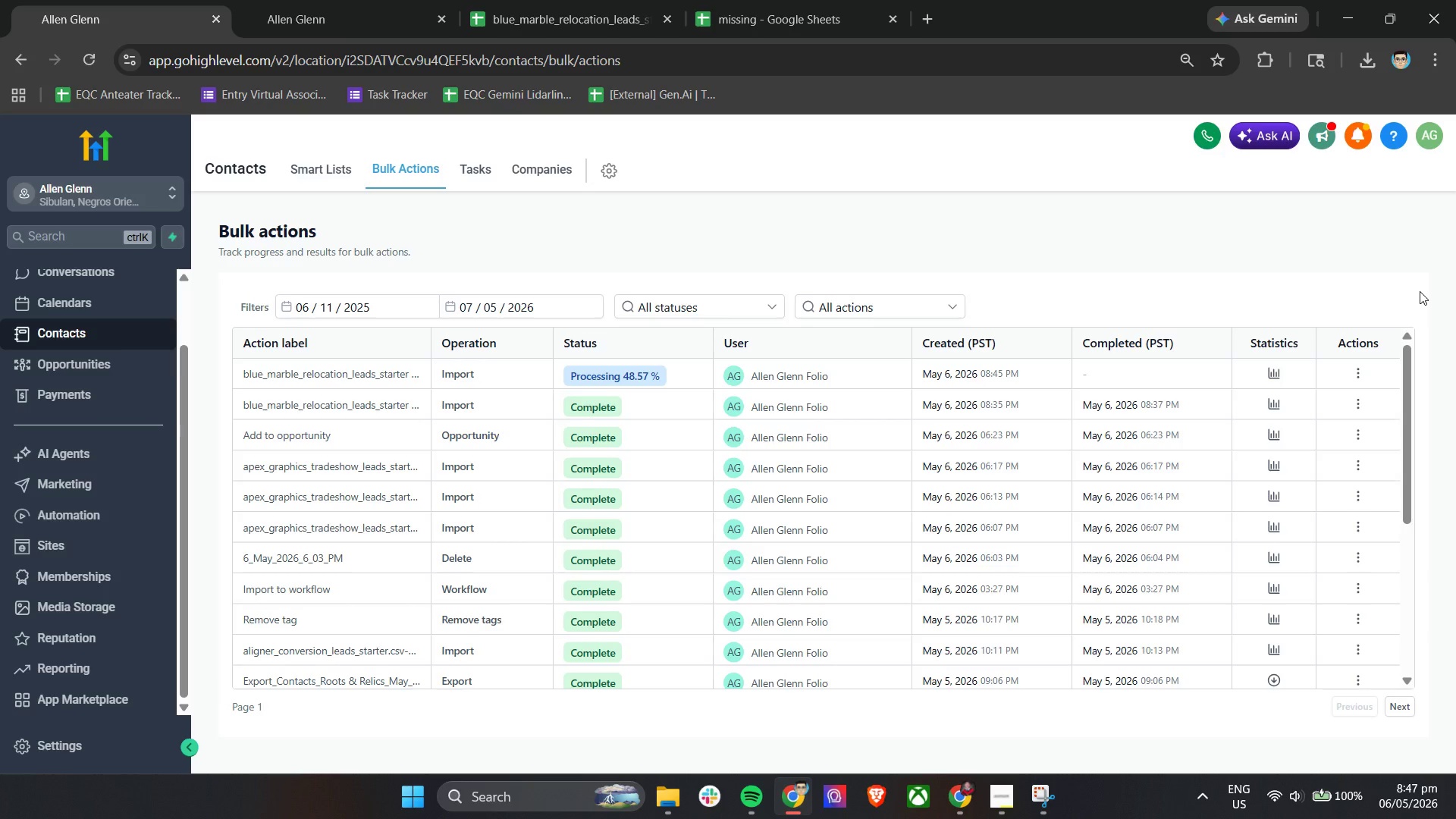 
wait(10.67)
 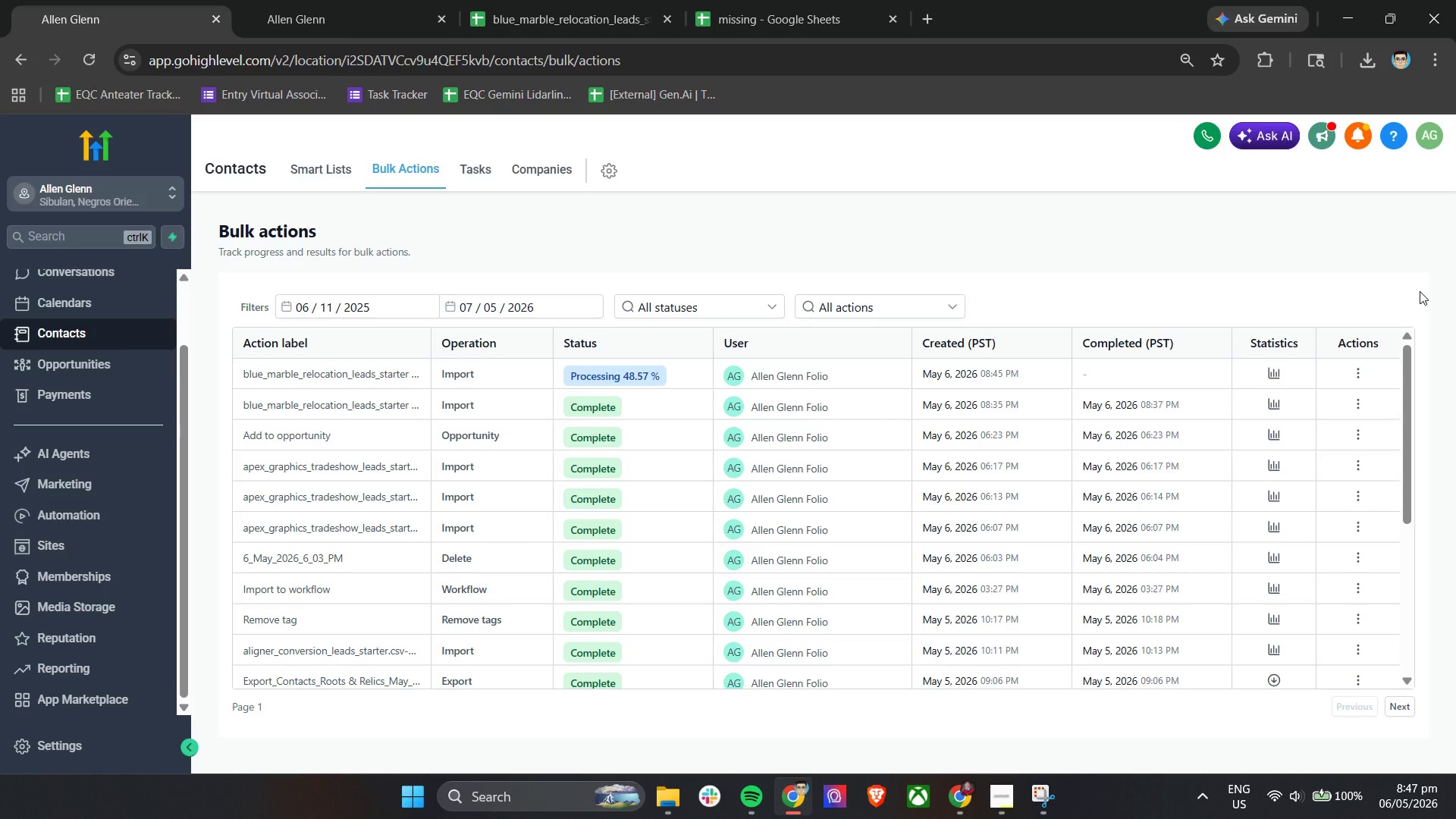 
double_click([1271, 375])
 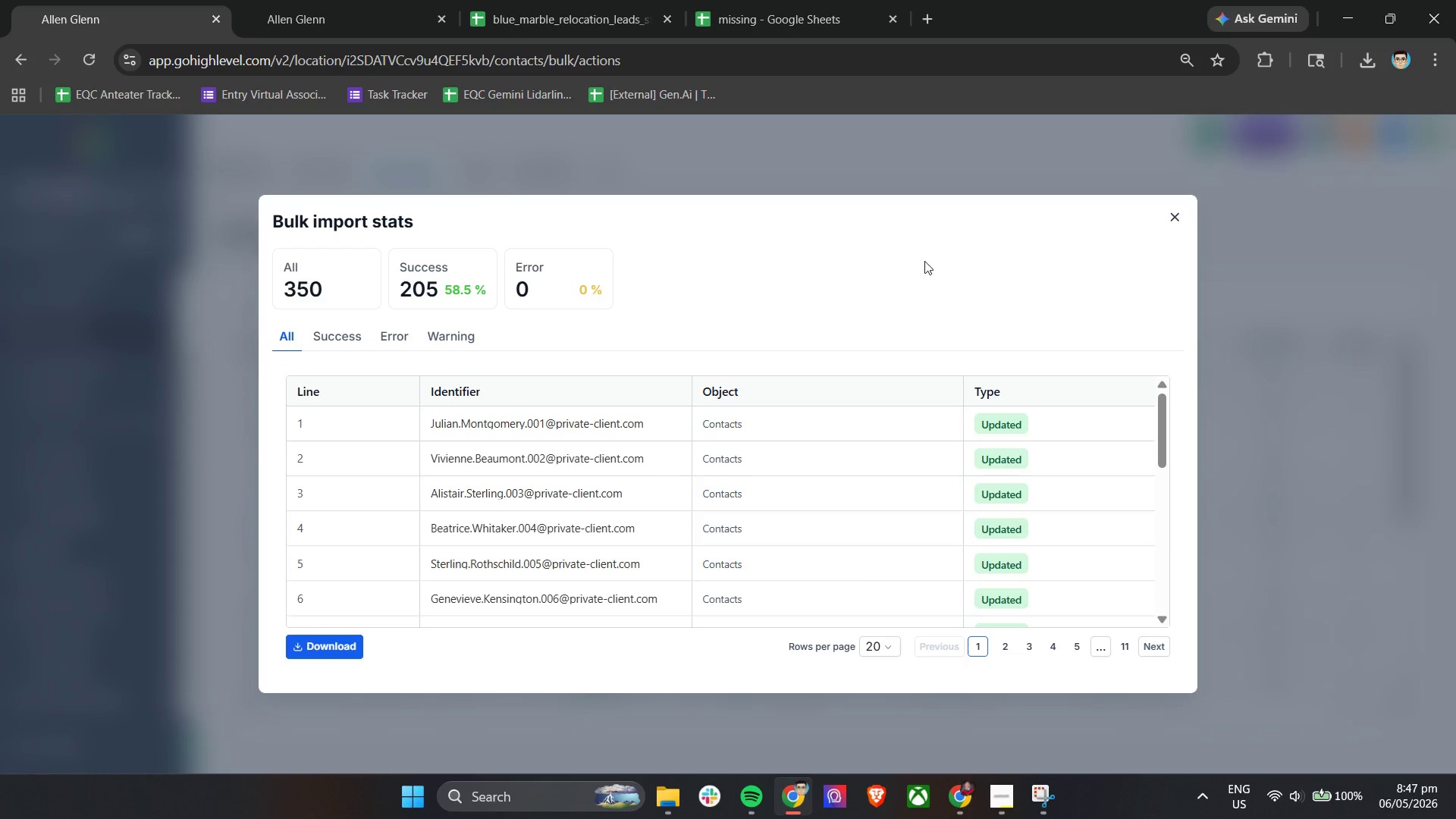 
left_click([1178, 219])
 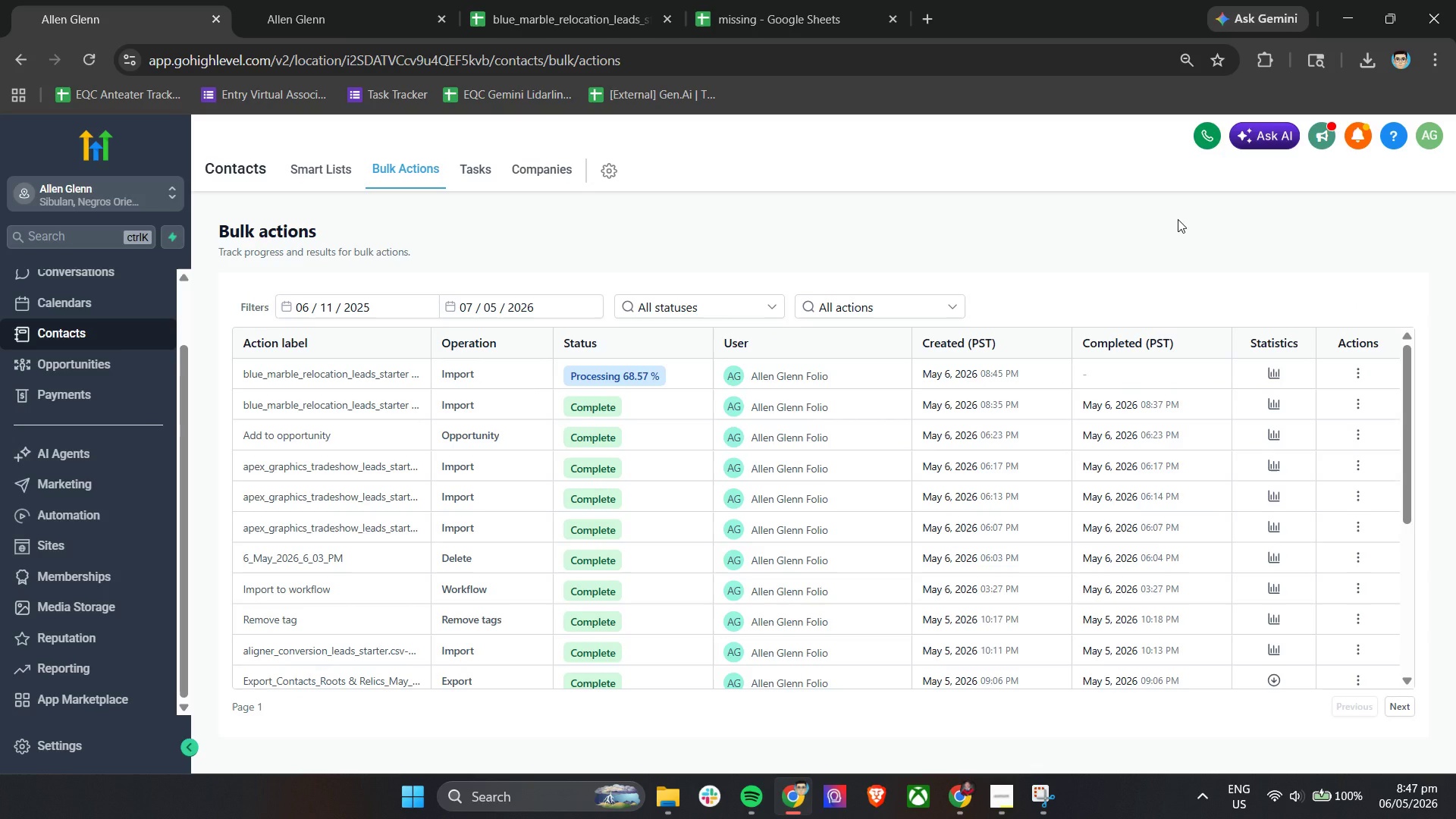 
wait(21.66)
 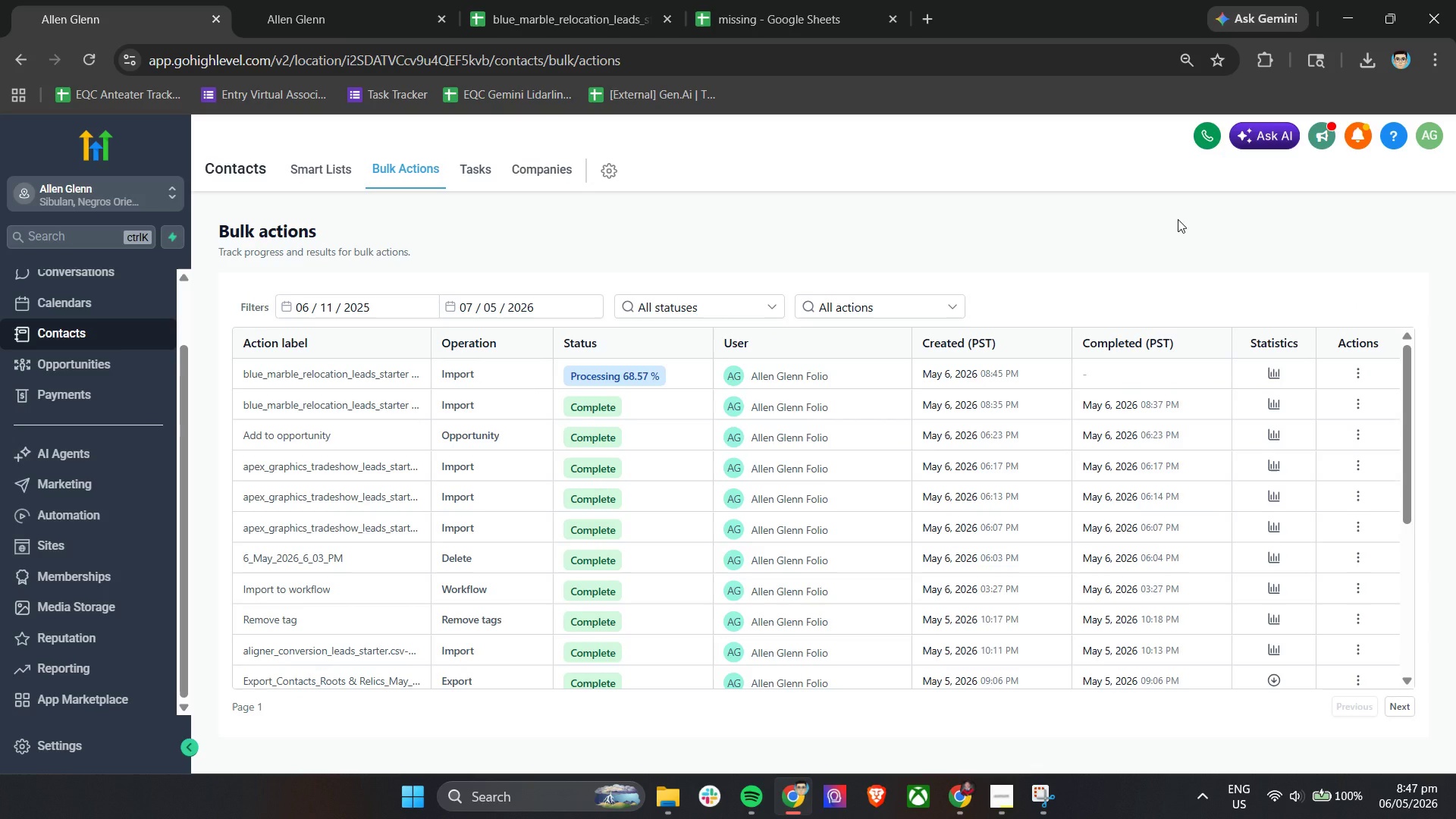 
left_click([1277, 373])
 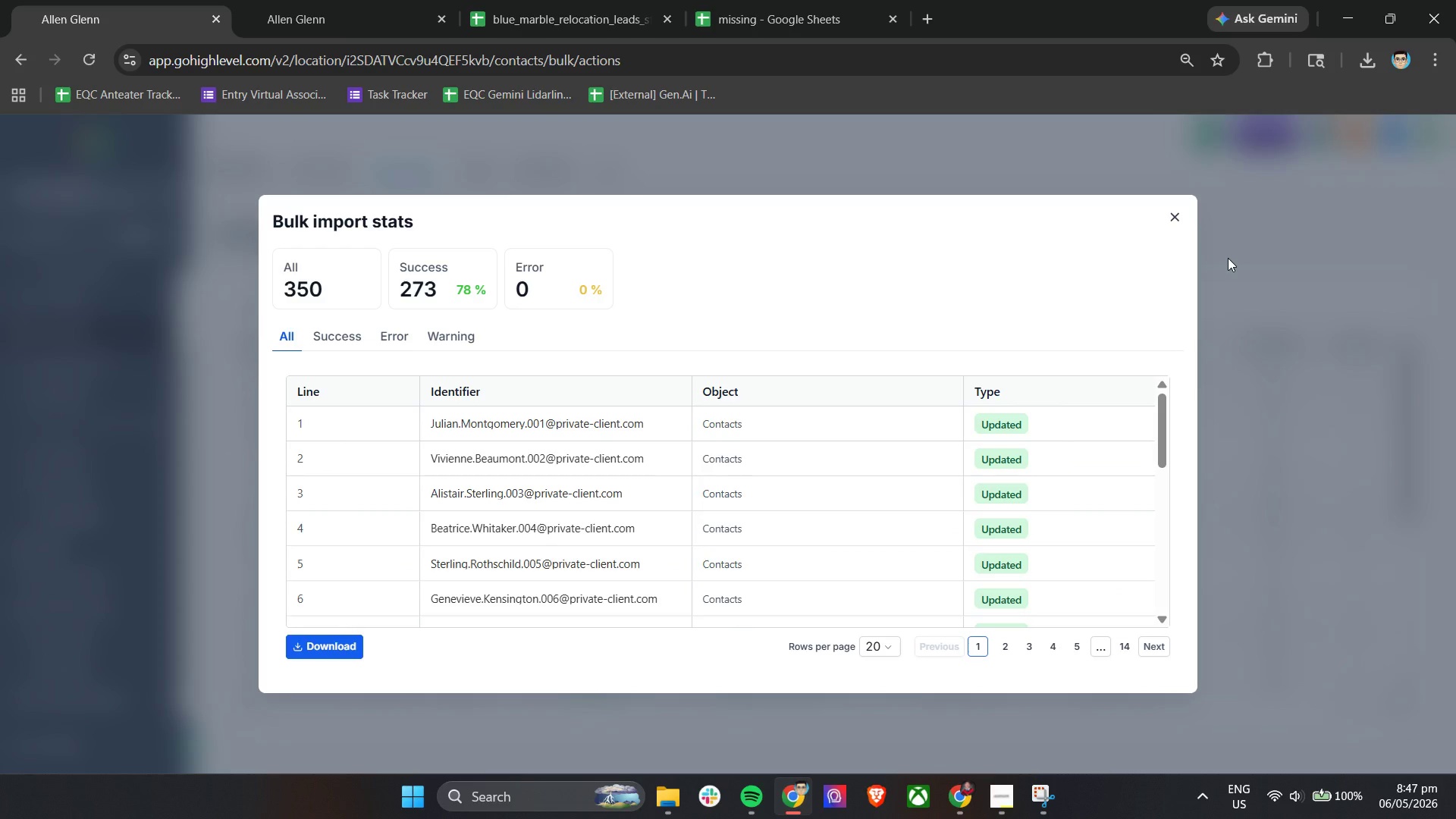 
wait(16.89)
 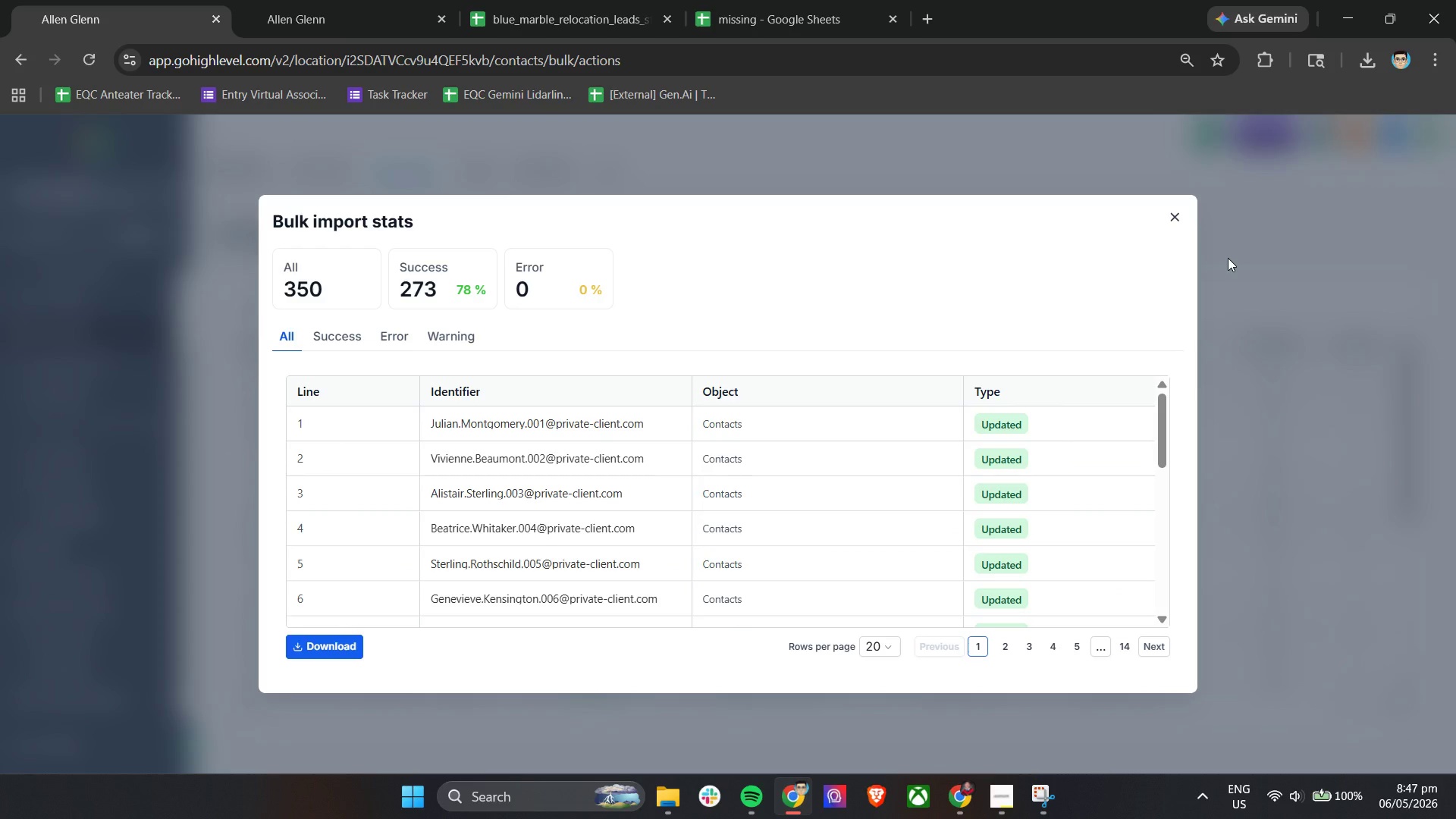 
double_click([1173, 218])
 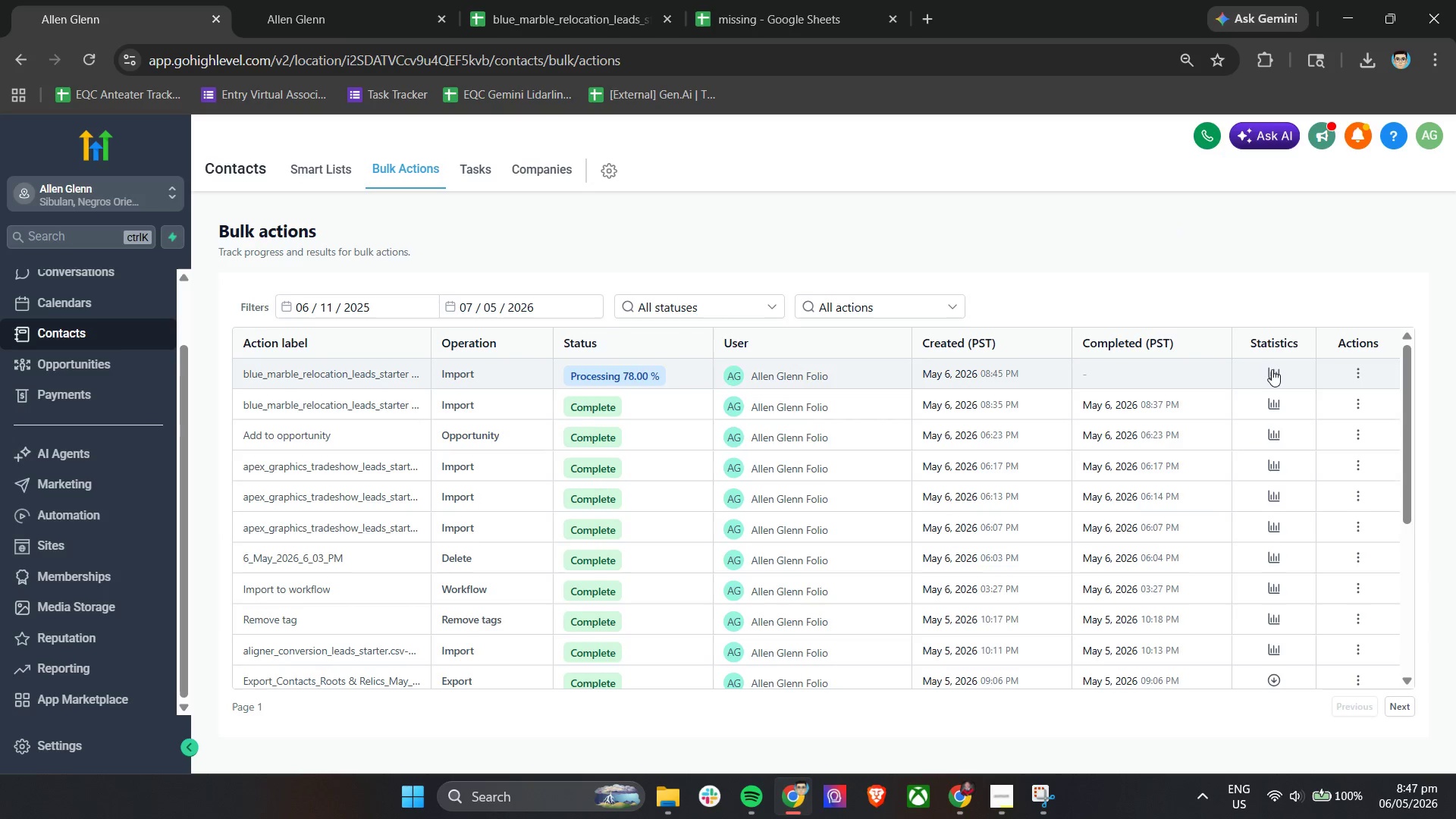 
left_click([1275, 374])
 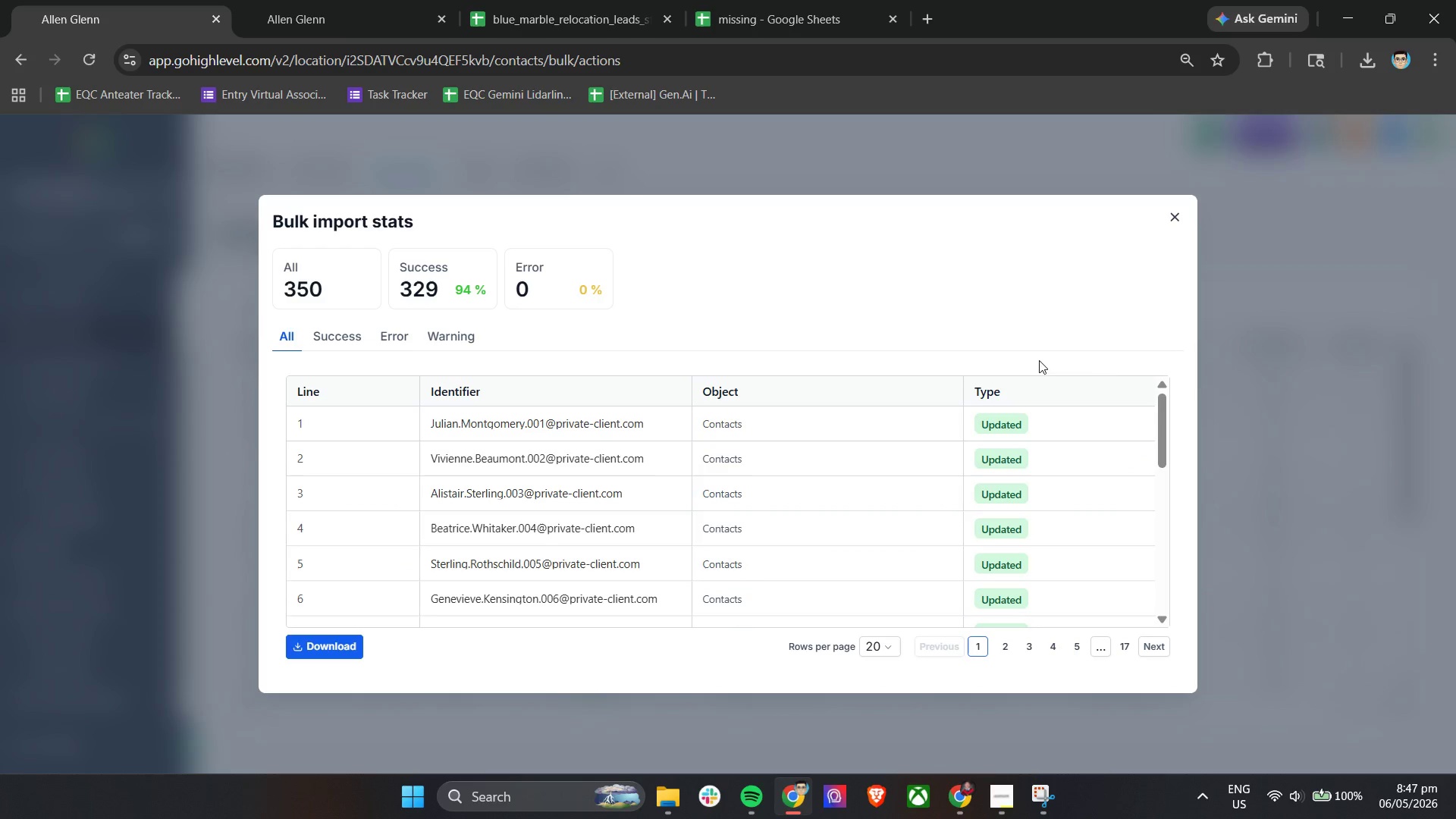 
wait(9.17)
 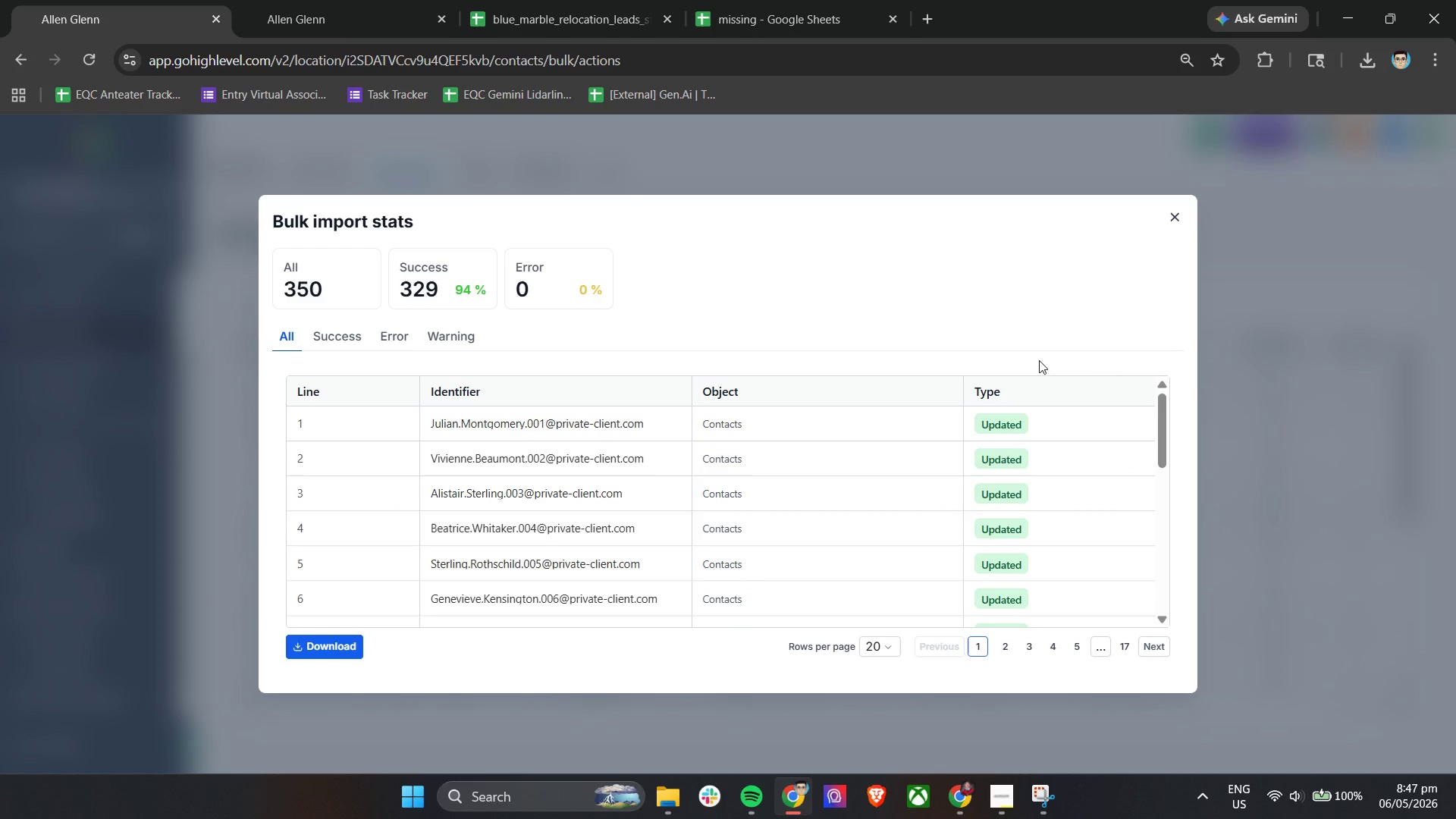 
double_click([1178, 213])
 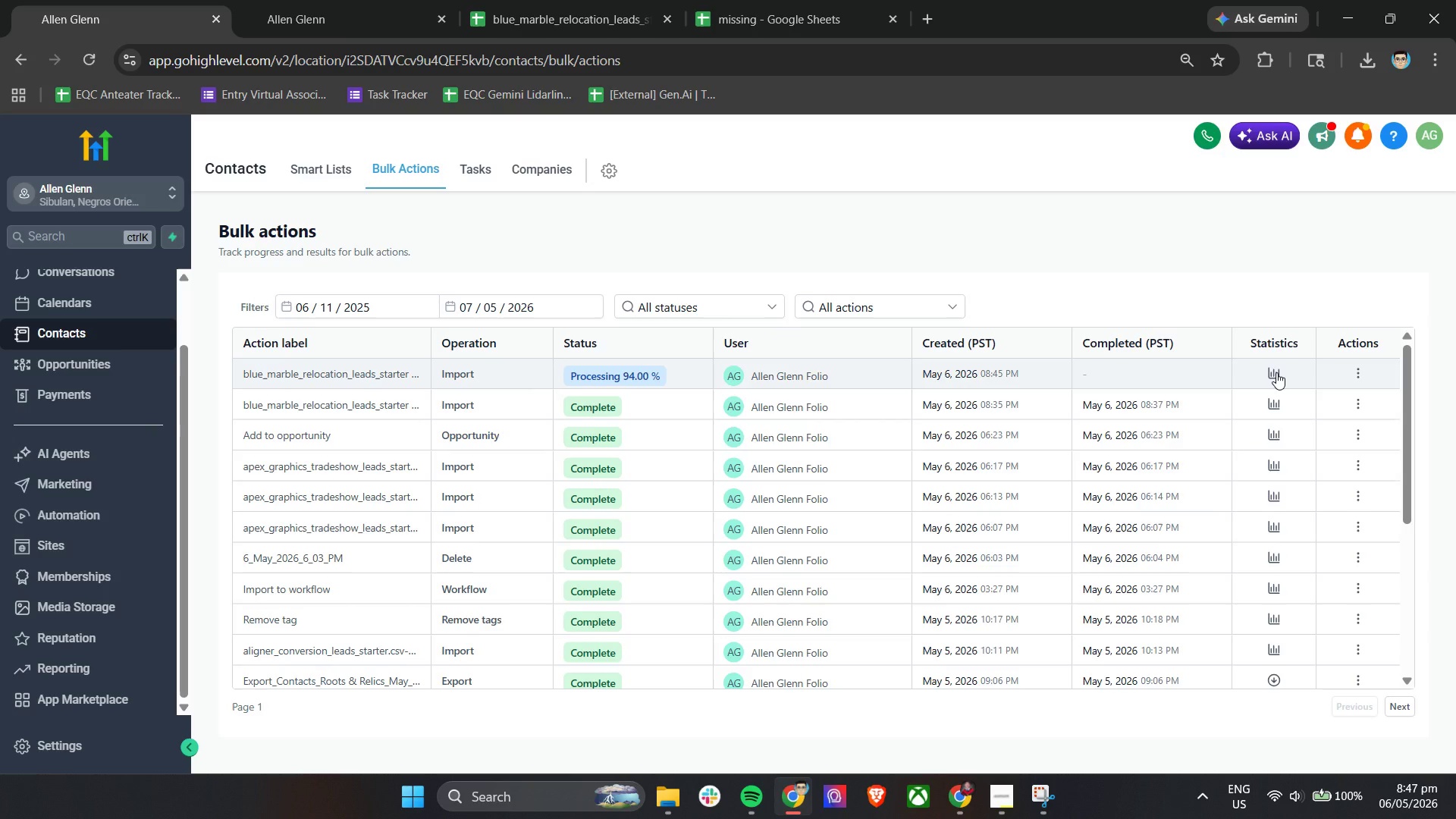 
left_click([1276, 372])
 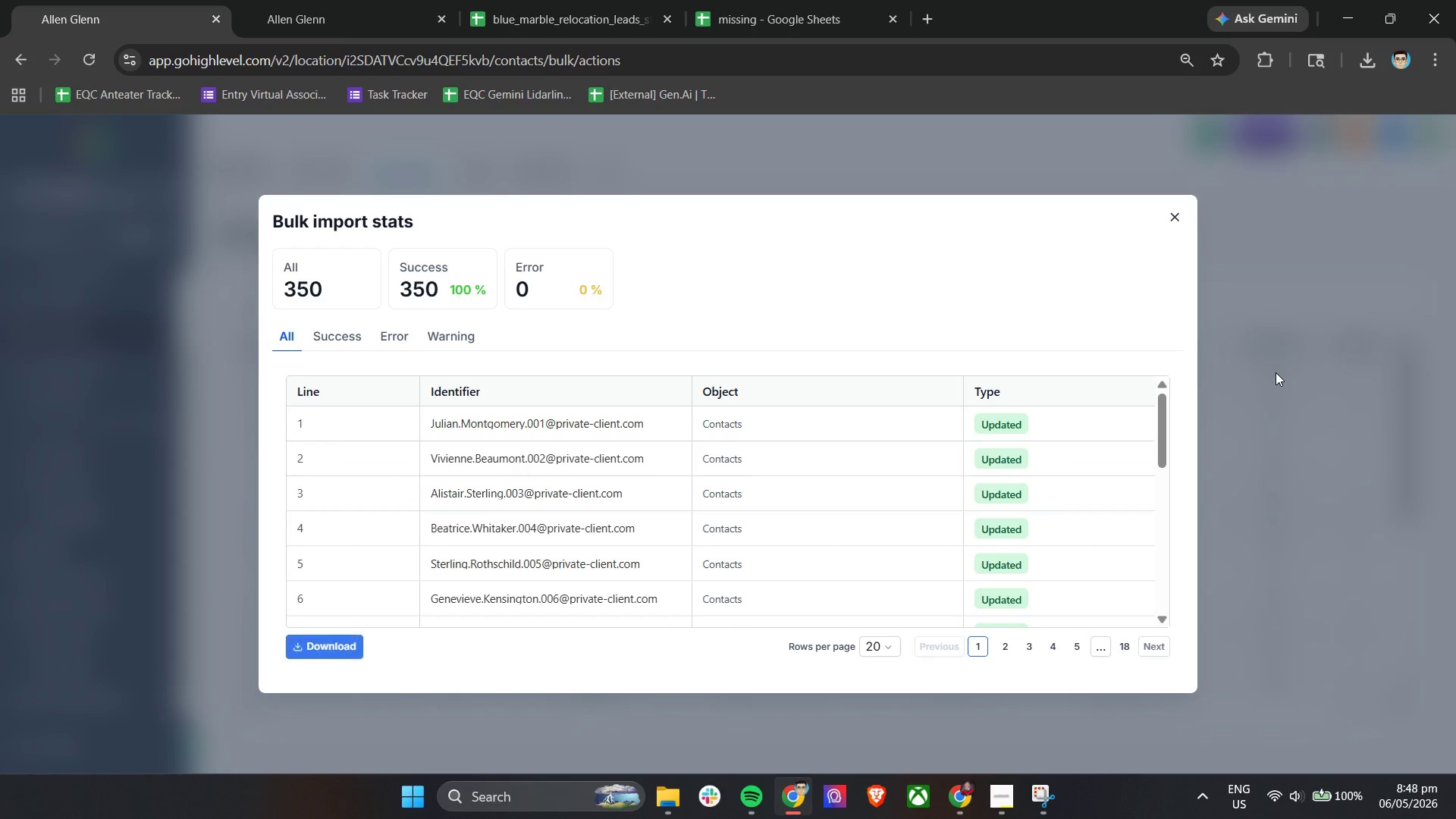 
wait(8.45)
 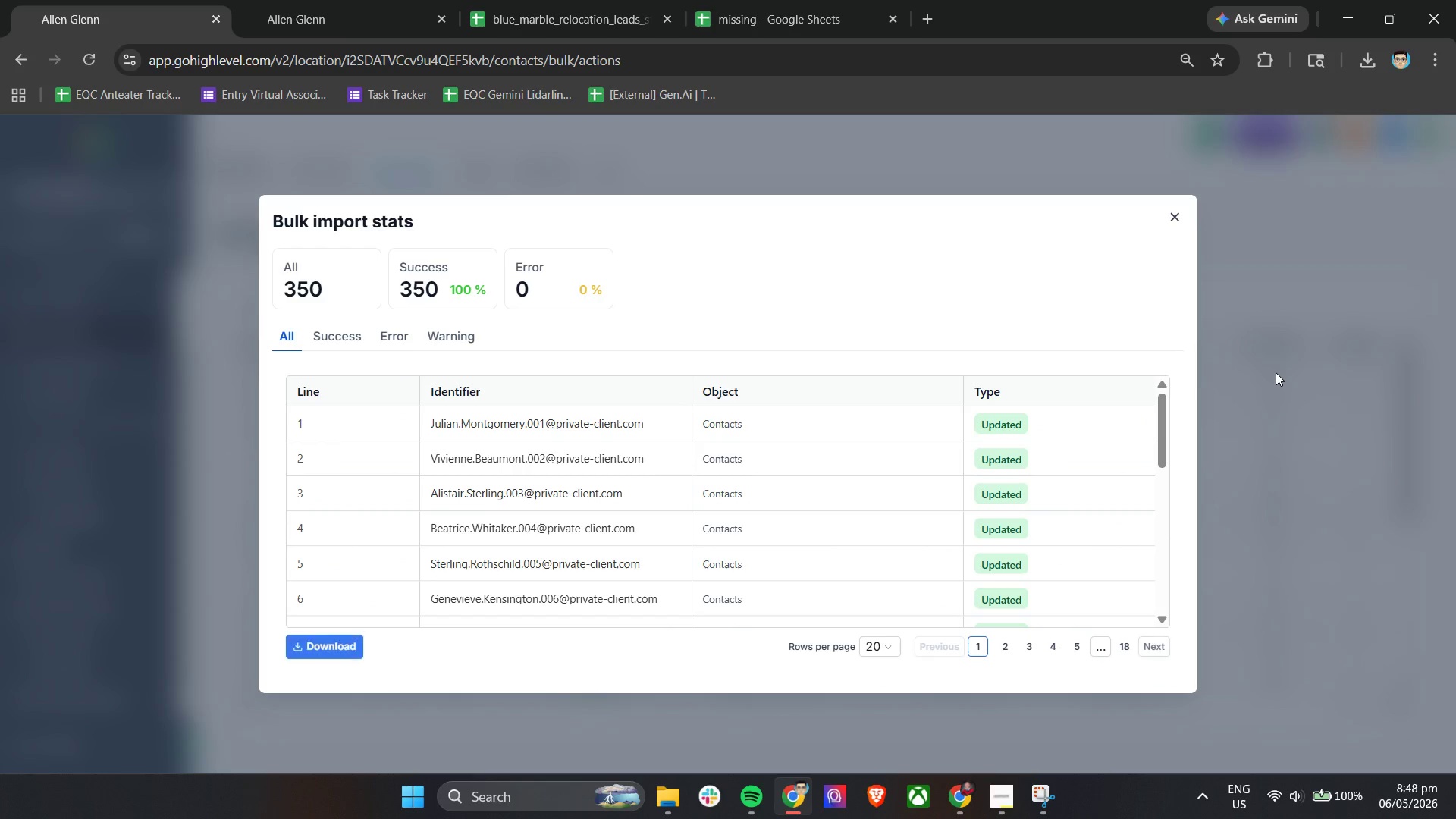 
double_click([1168, 213])
 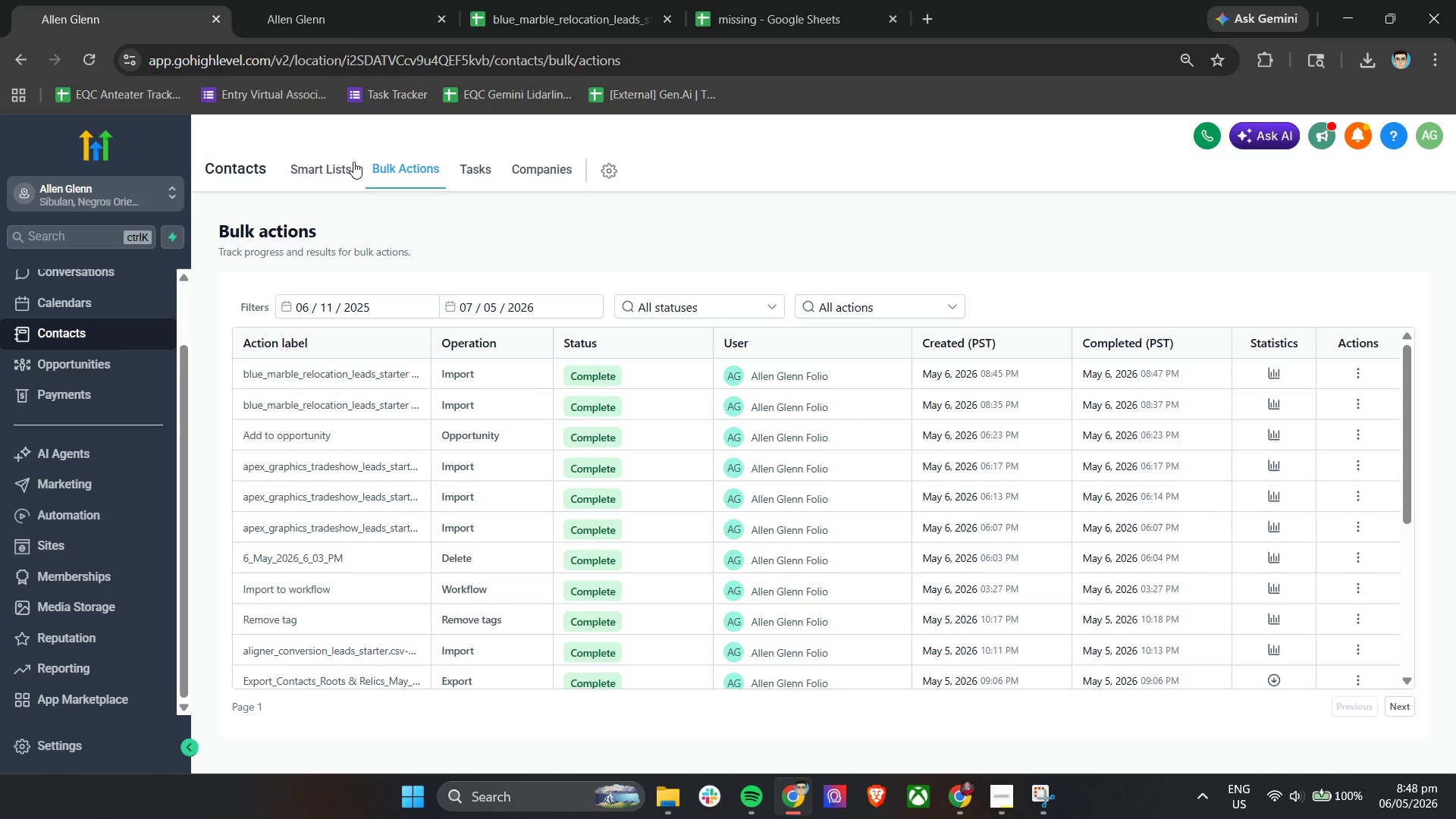 
left_click([330, 165])
 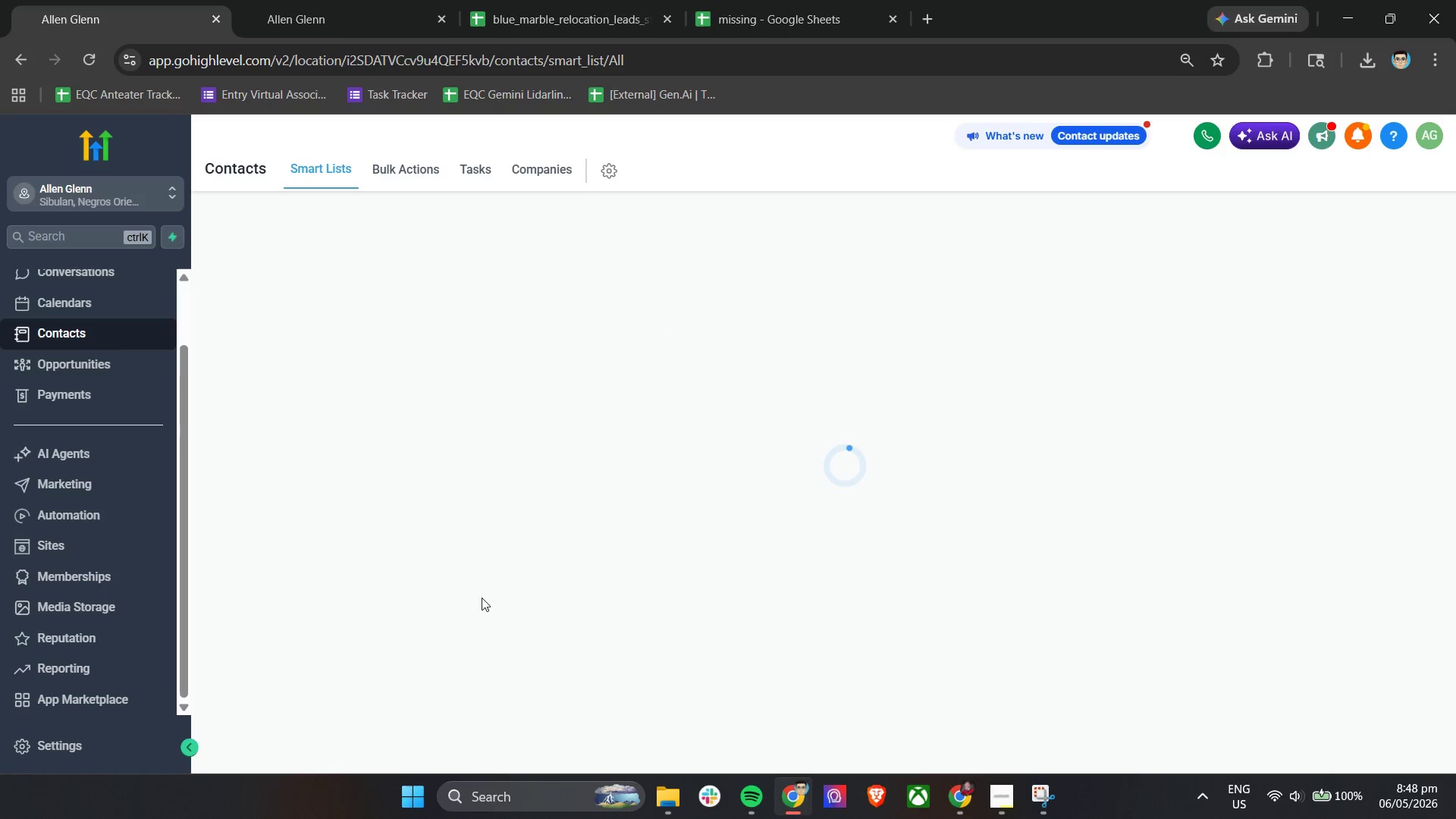 
wait(8.39)
 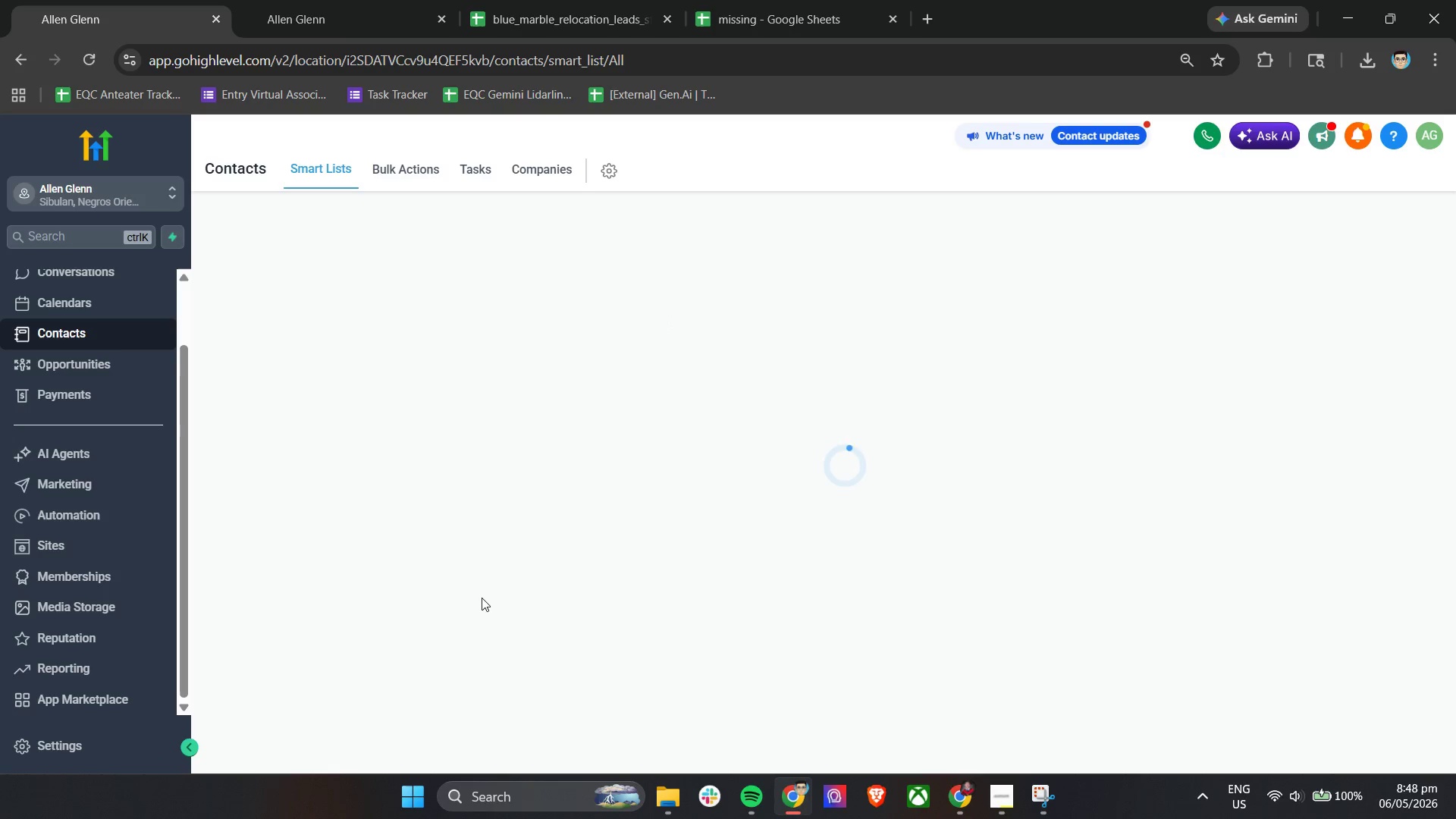 
left_click([785, 258])
 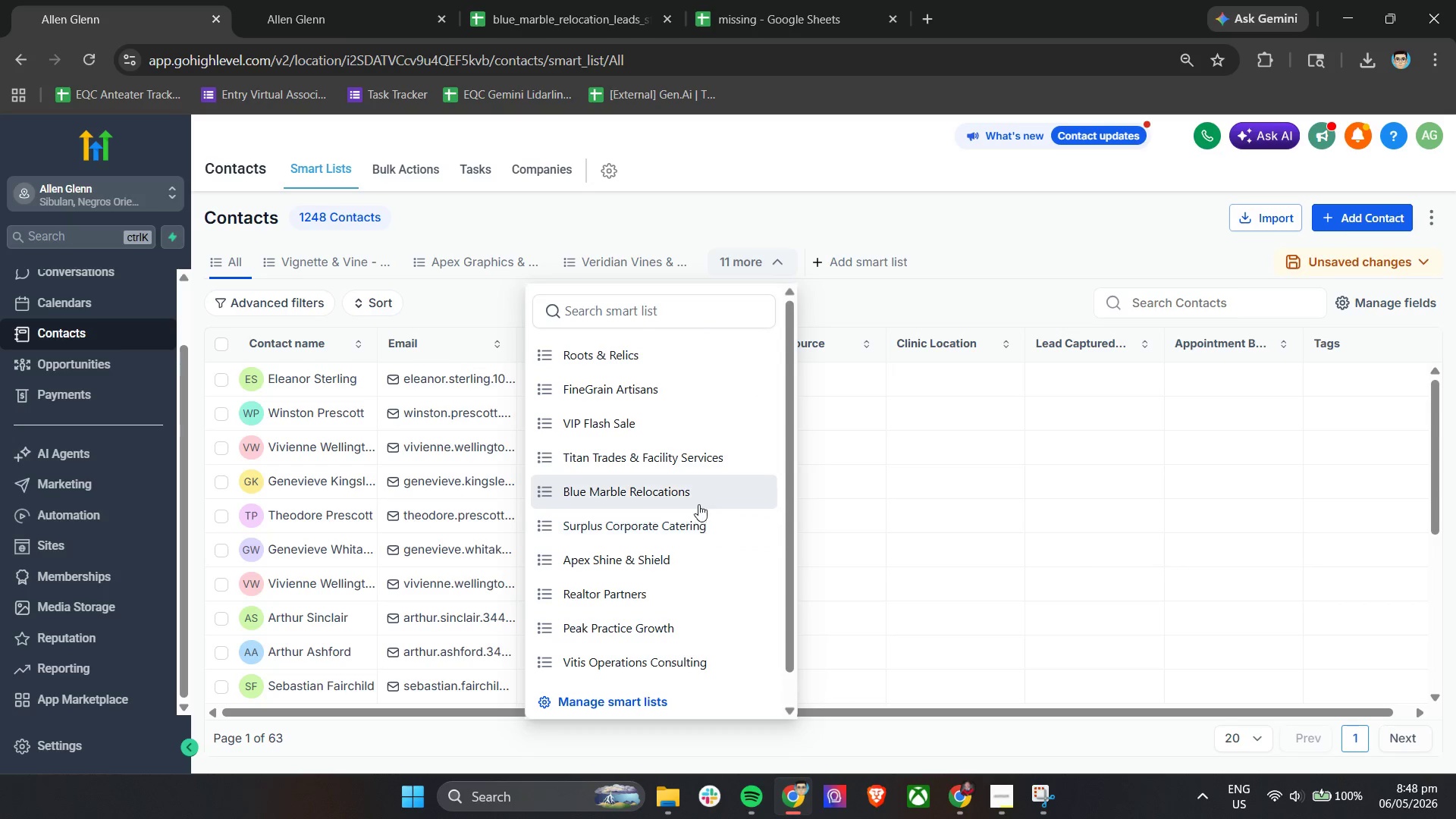 
scroll: coordinate [701, 498], scroll_direction: down, amount: 3.0
 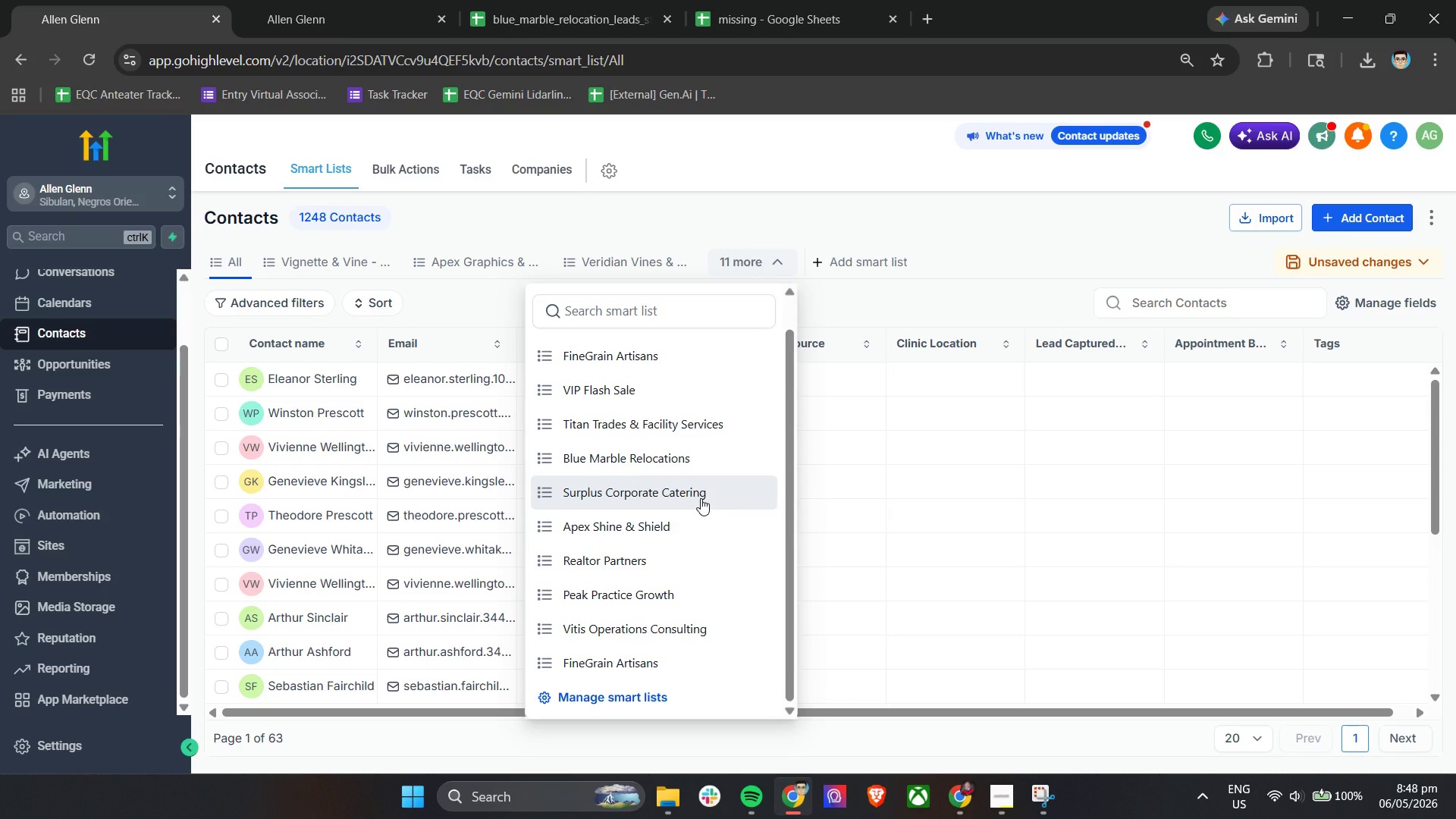 
scroll: coordinate [701, 498], scroll_direction: up, amount: 1.0
 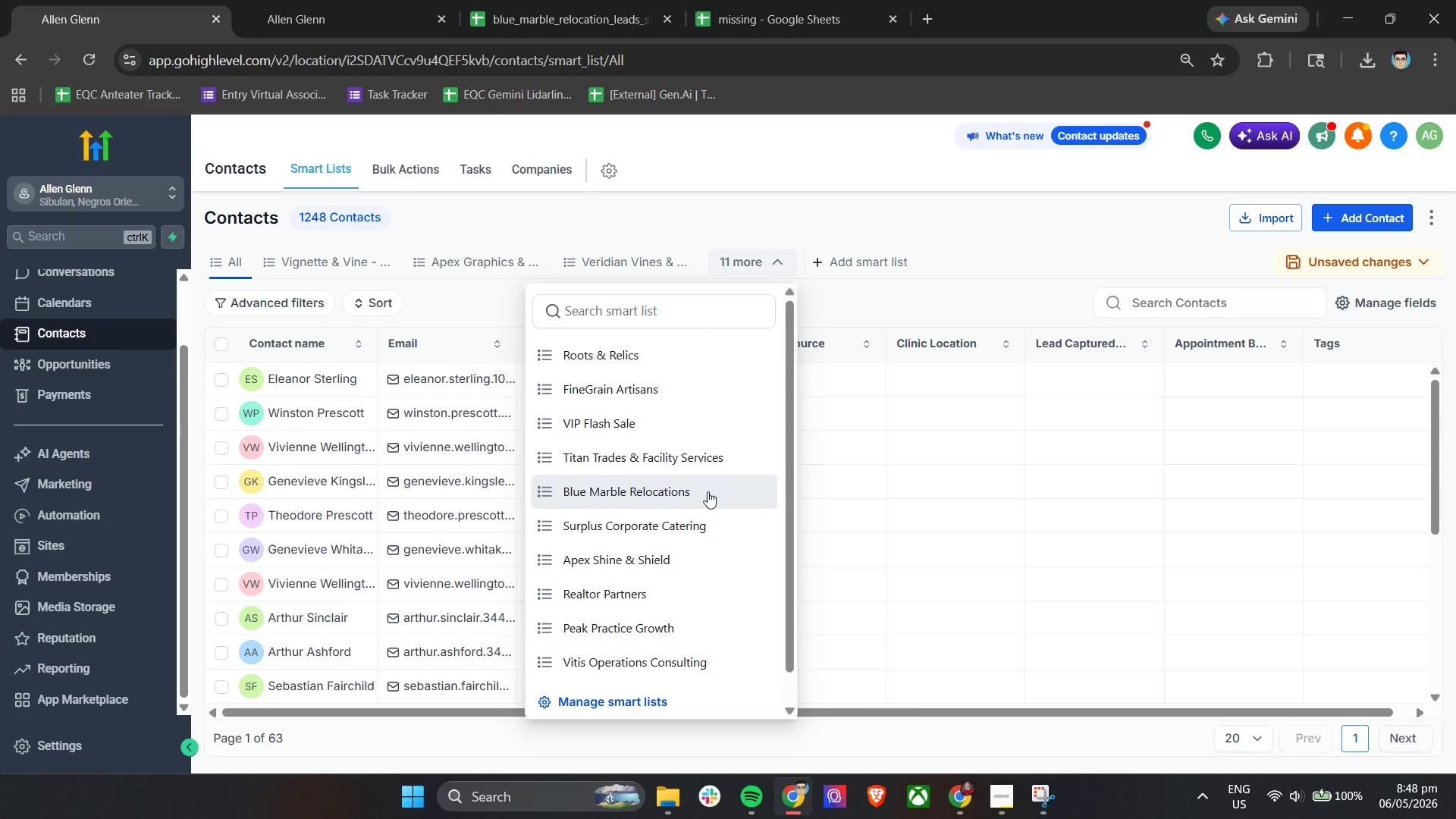 
left_click([708, 491])
 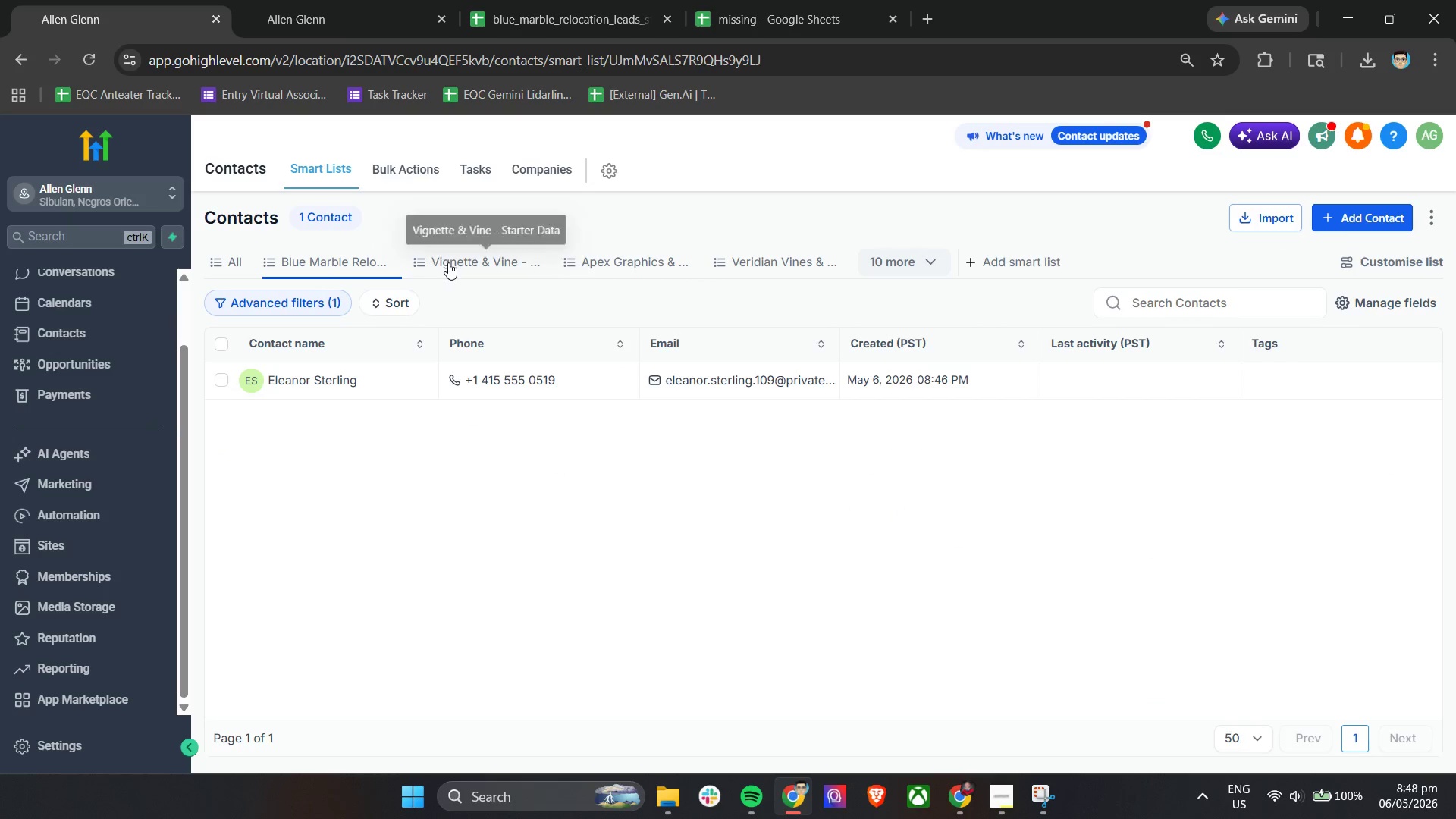 
wait(5.56)
 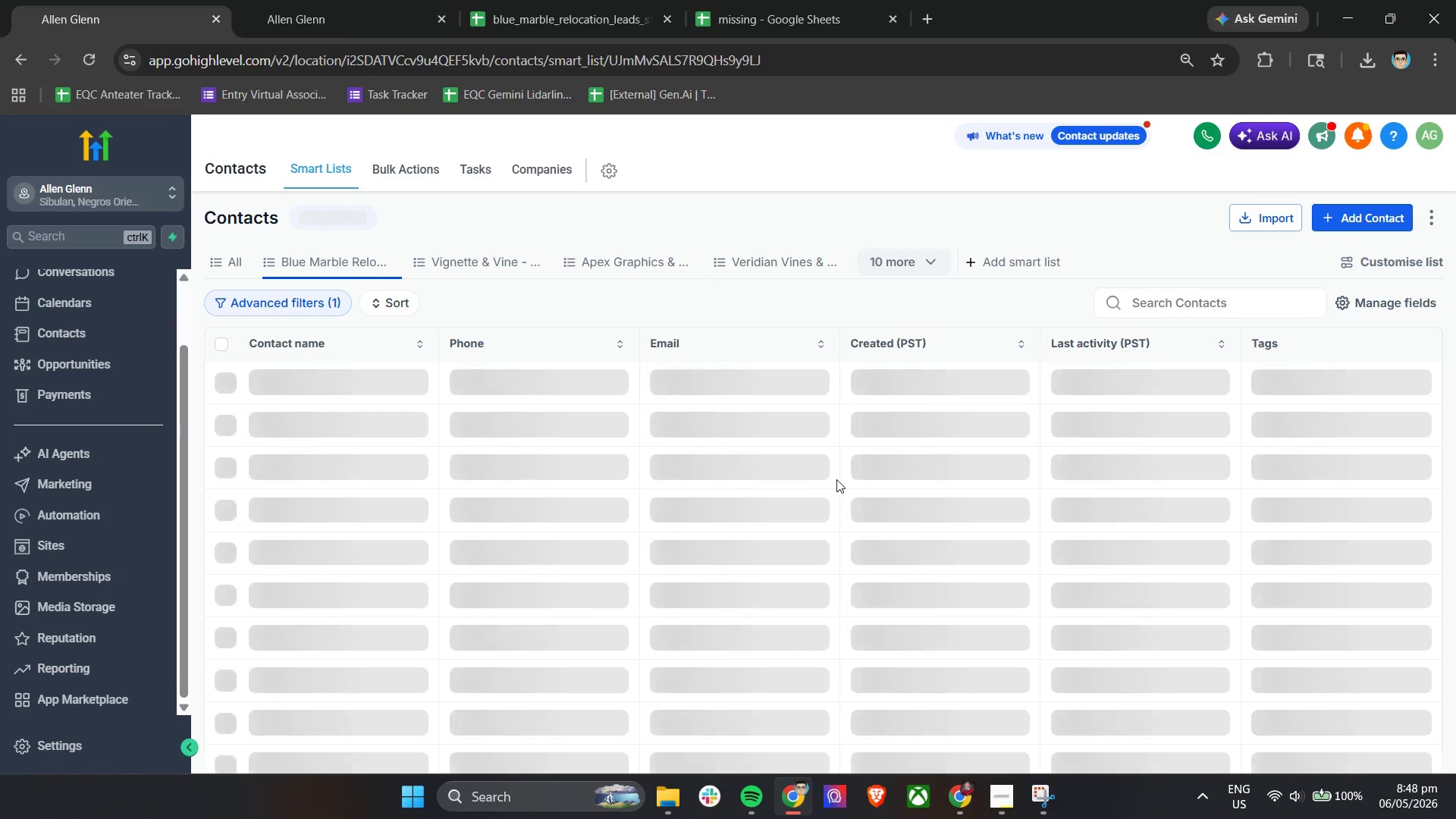 
left_click([342, 262])
 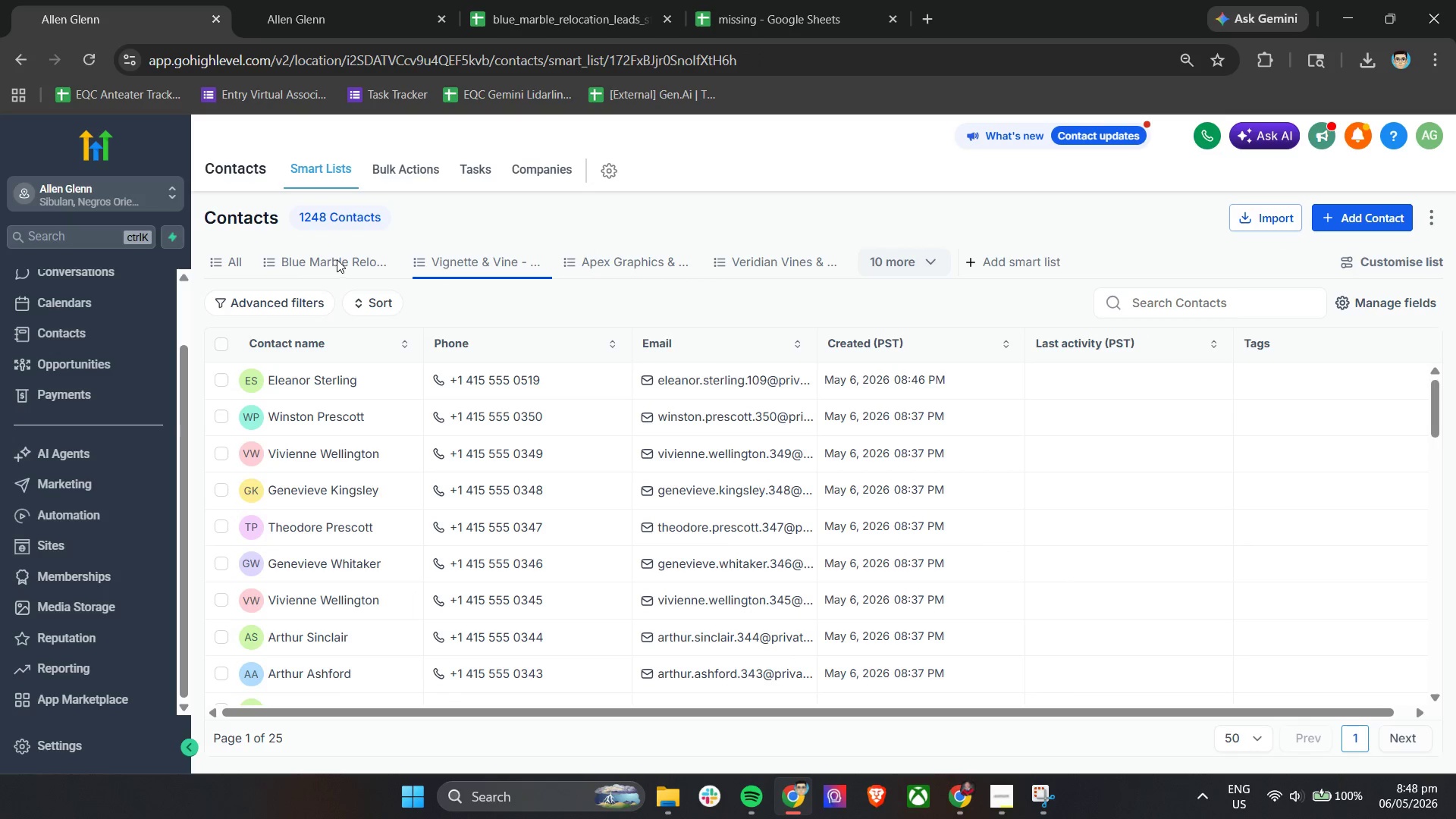 
double_click([336, 259])
 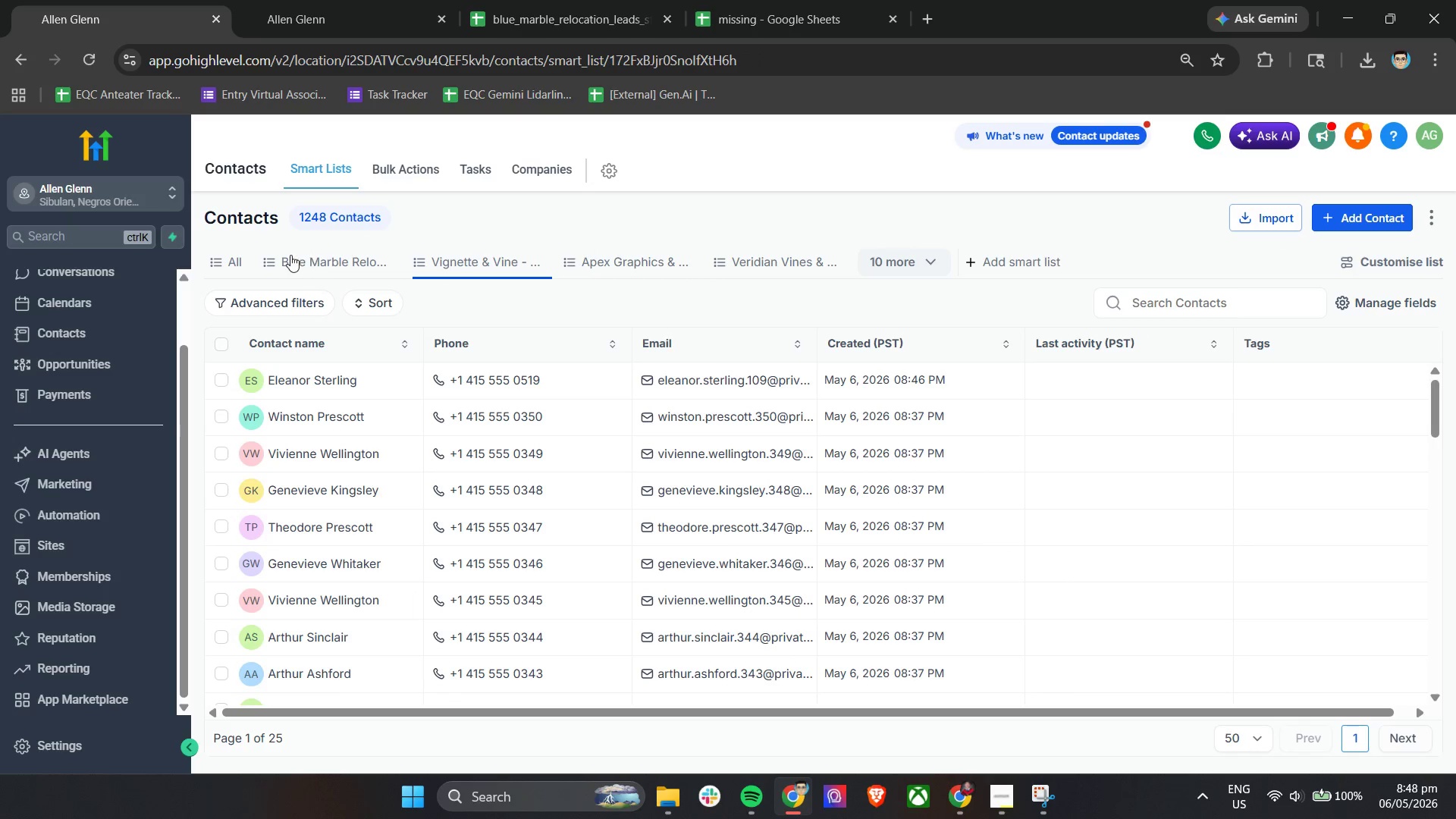 
left_click([290, 255])
 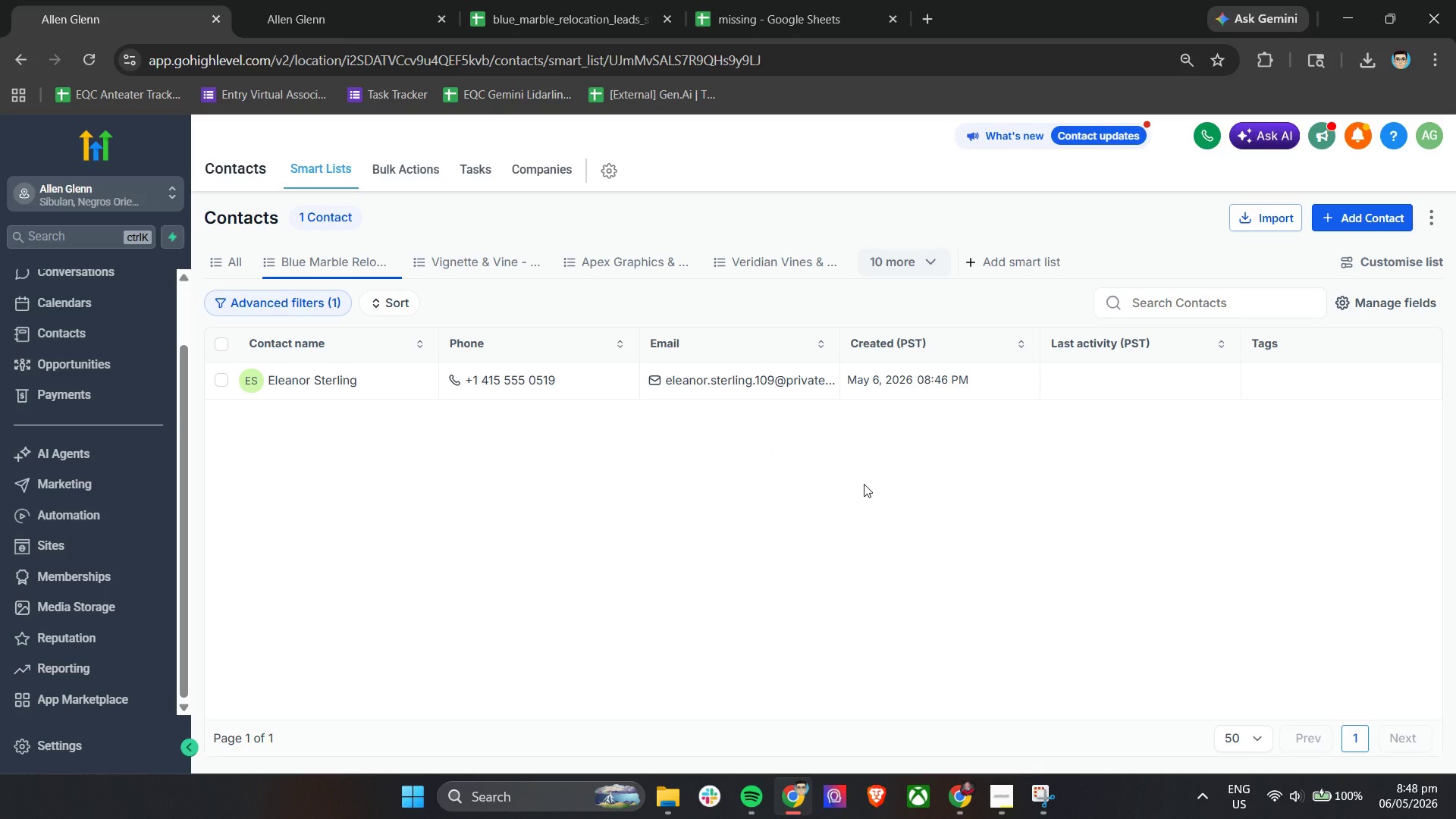 
wait(7.26)
 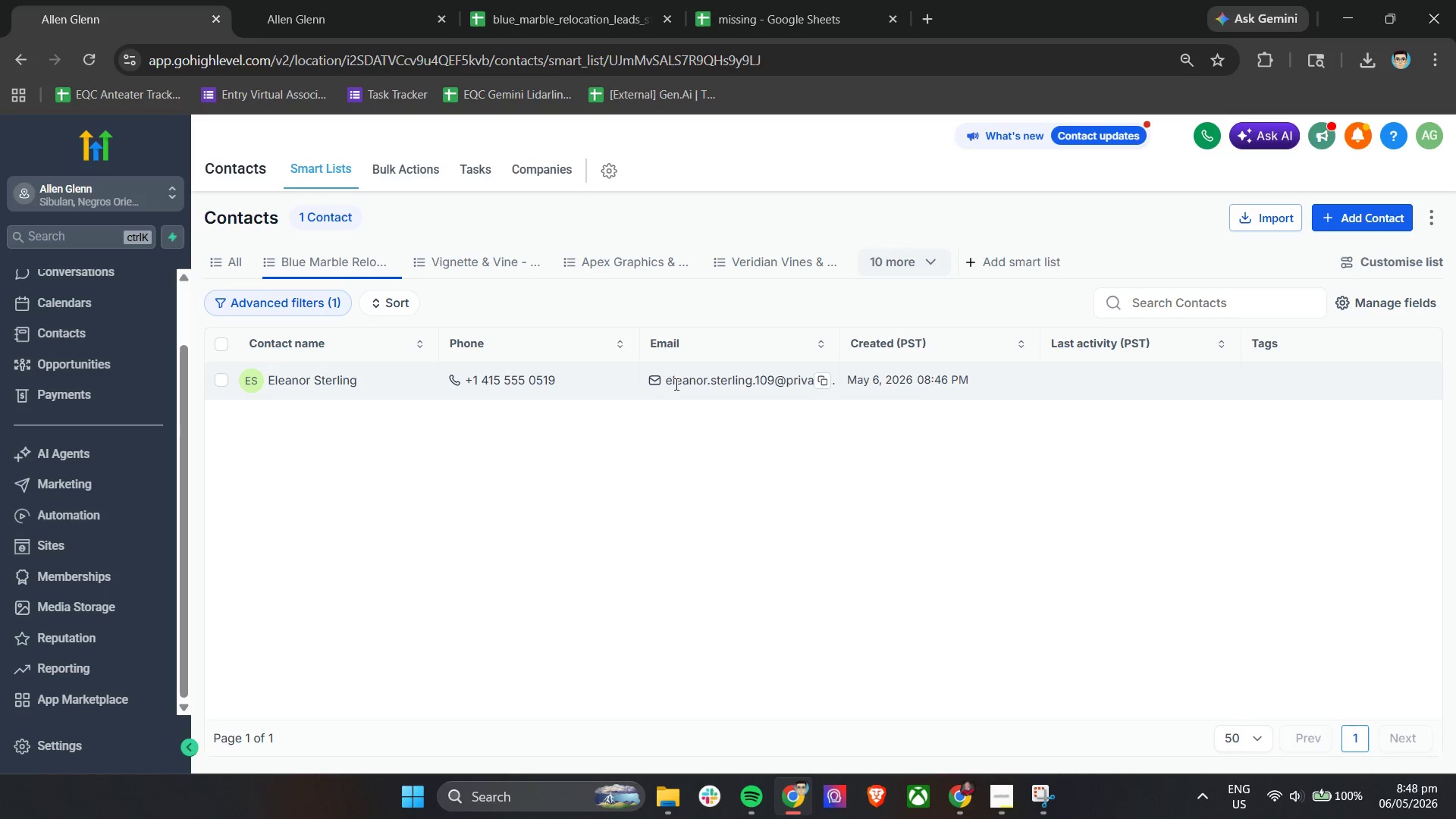 
left_click([896, 259])
 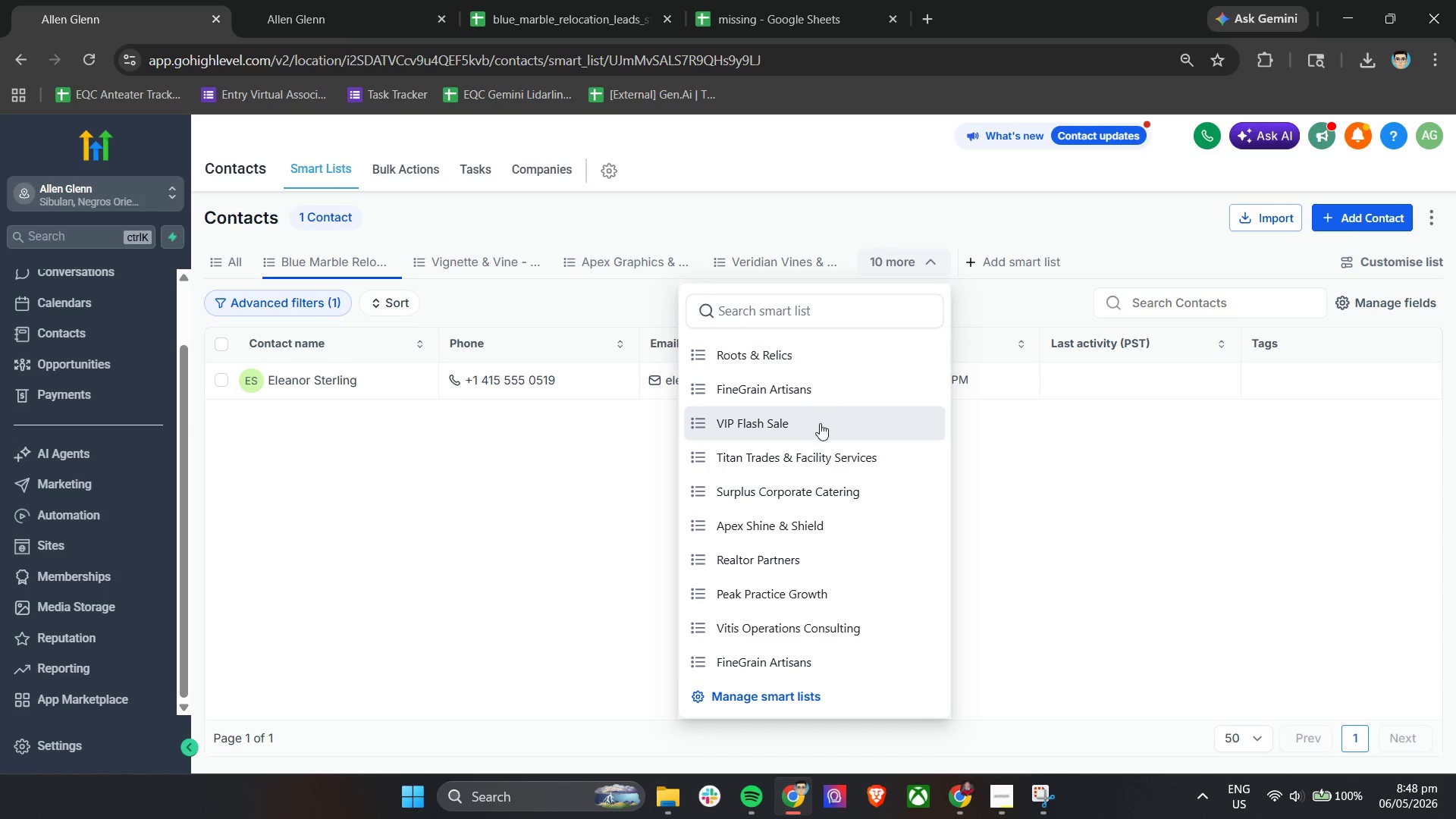 
scroll: coordinate [786, 573], scroll_direction: down, amount: 1.0
 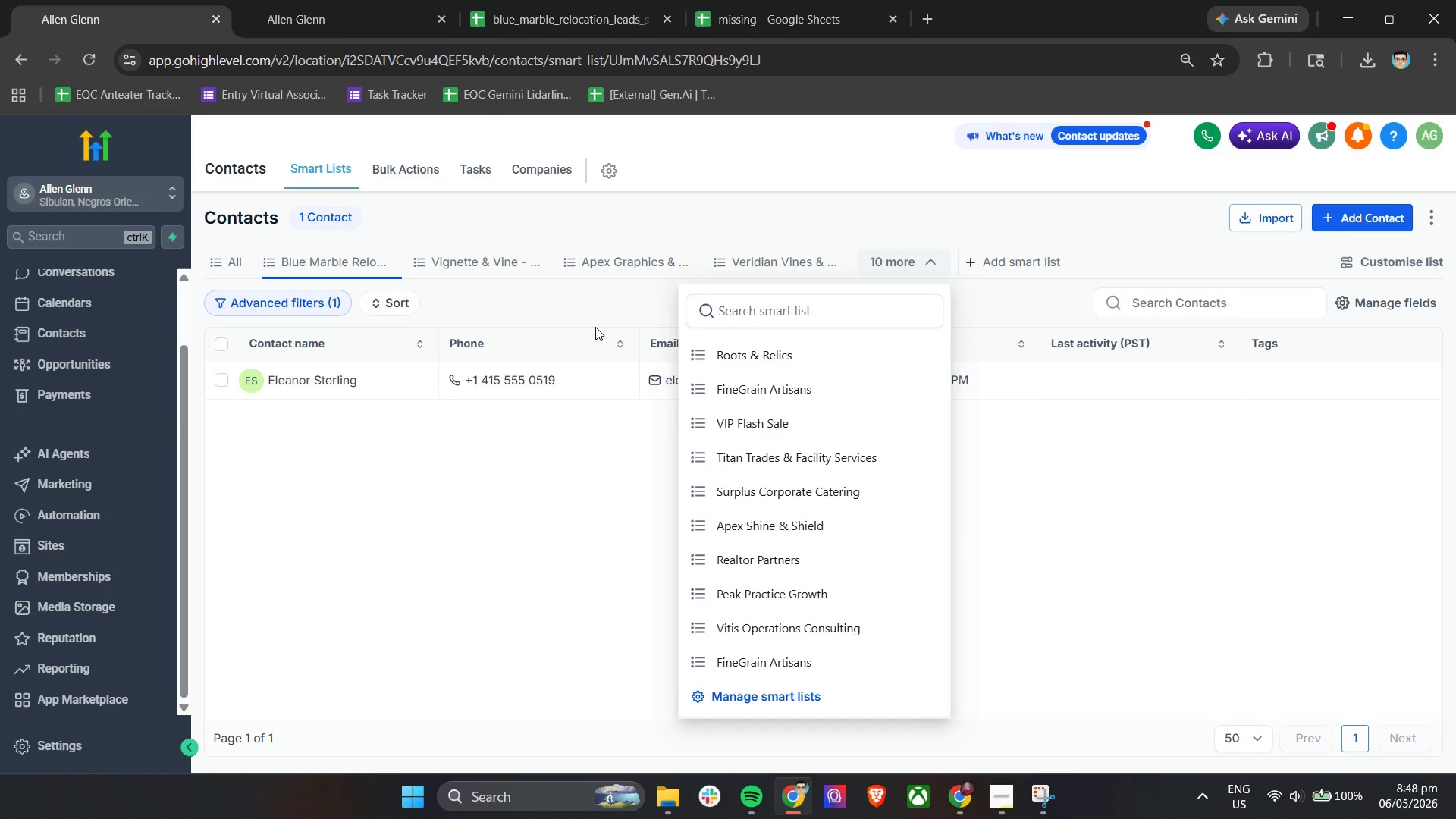 
left_click([556, 302])
 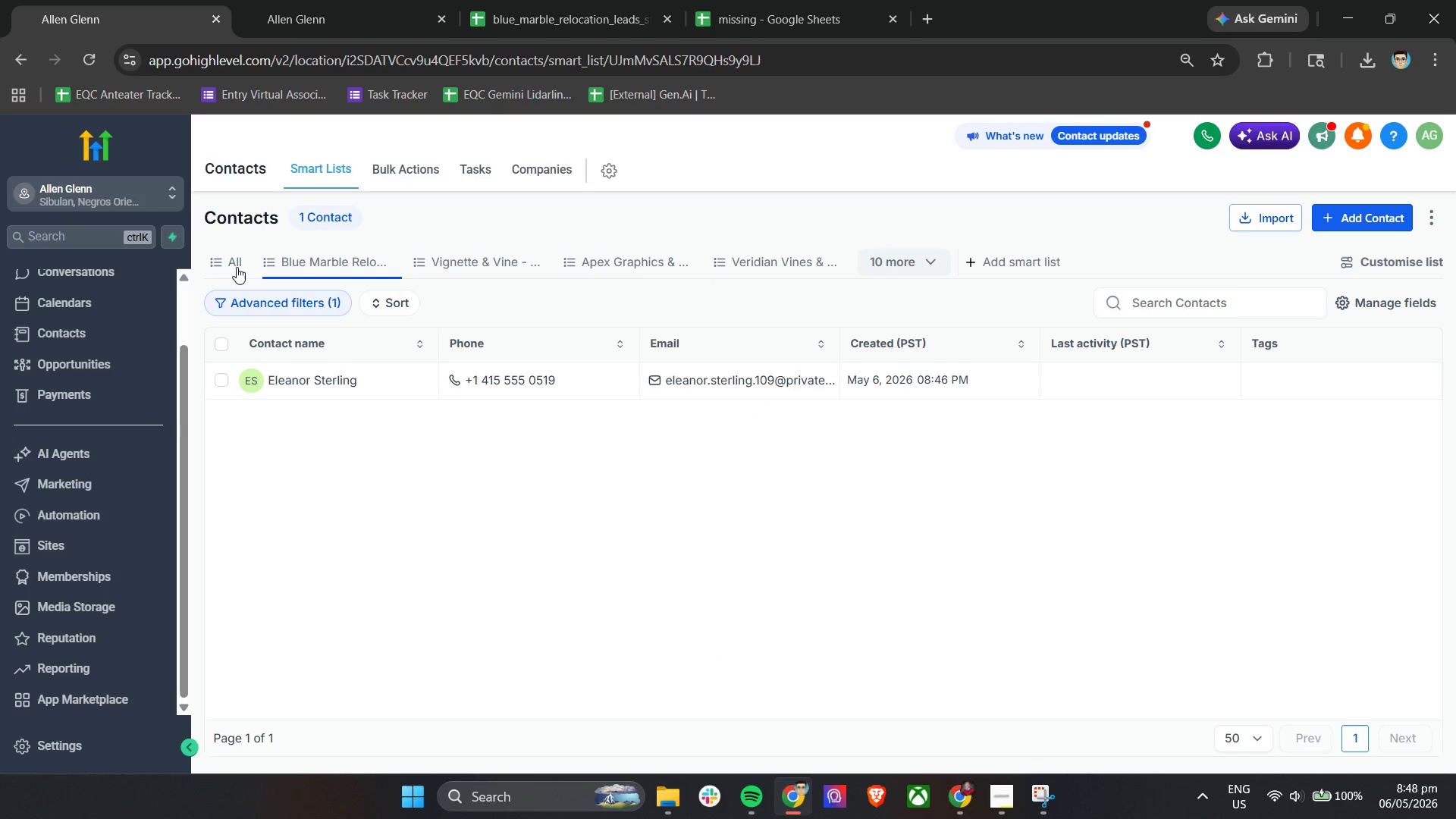 
left_click([230, 262])
 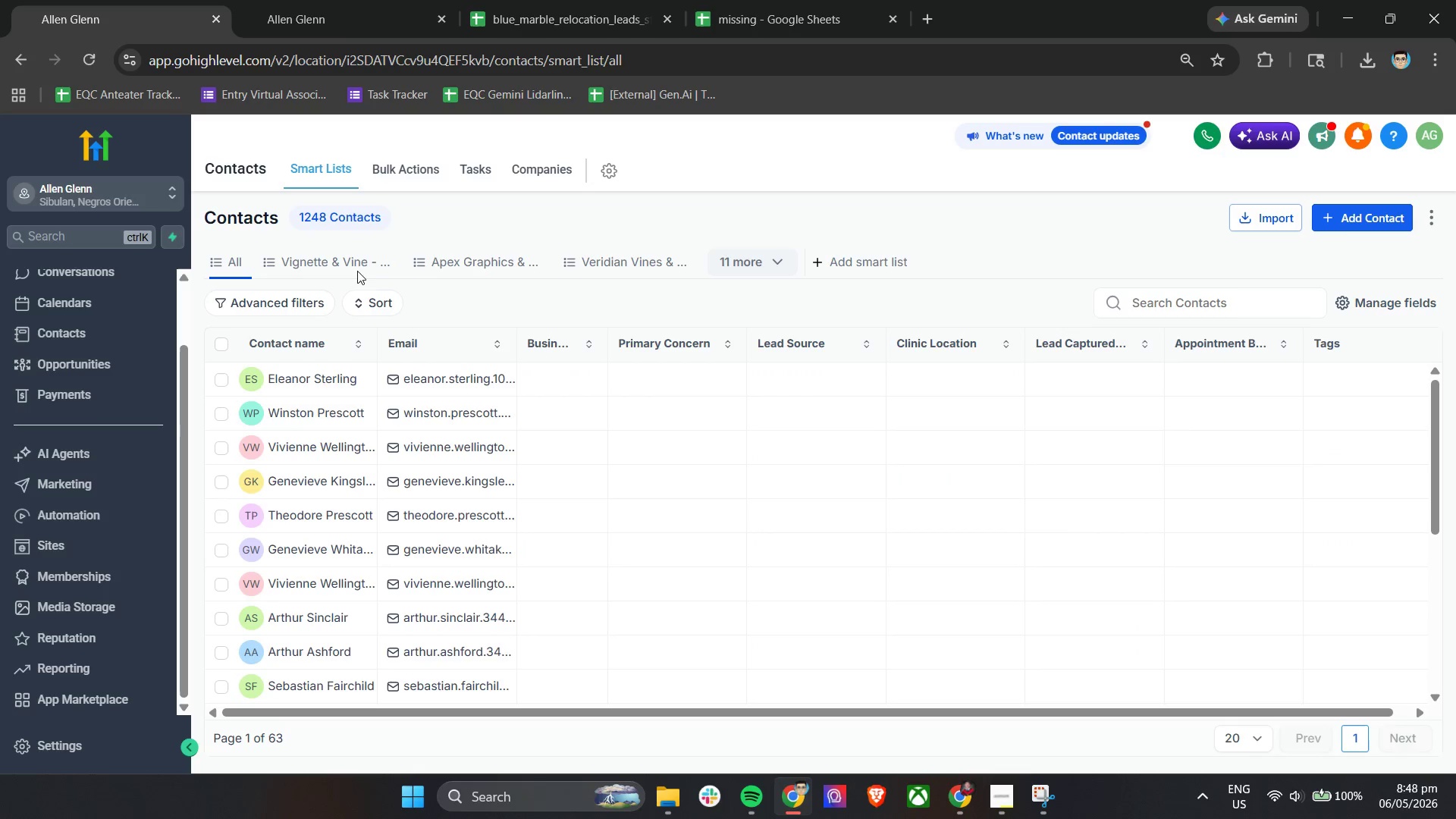 
left_click([350, 260])
 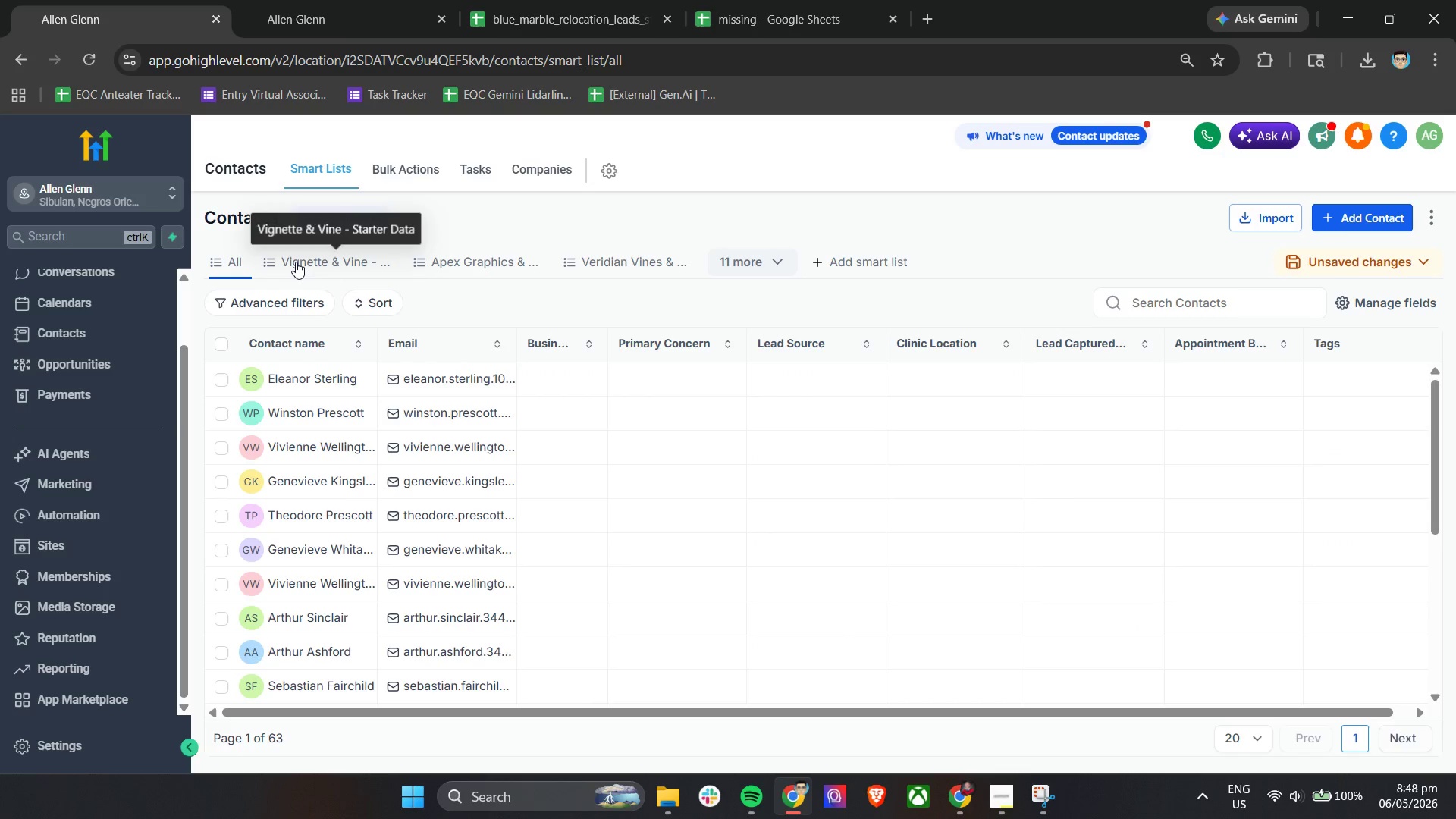 
left_click([300, 262])
 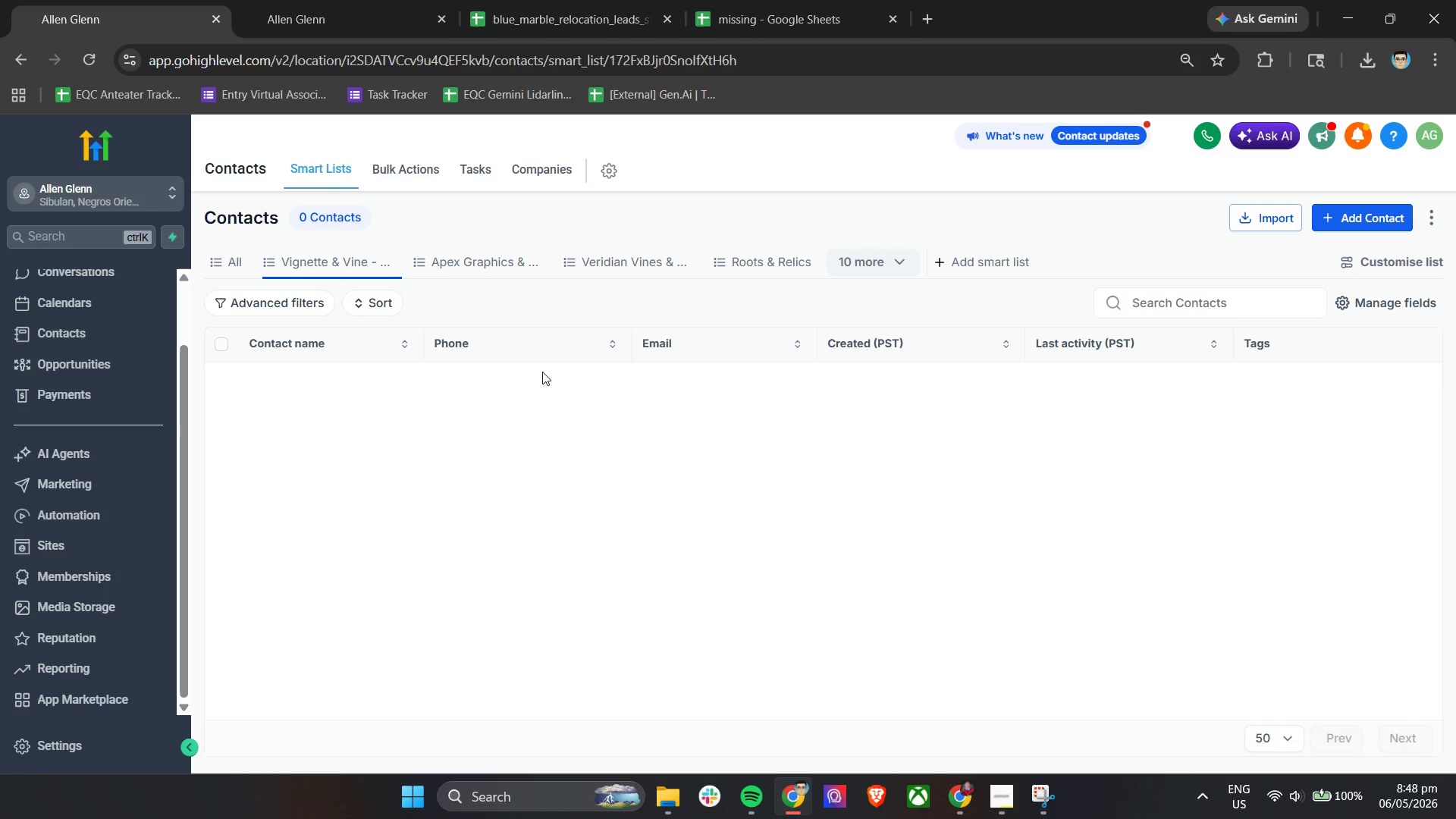 
mouse_move([519, 366])
 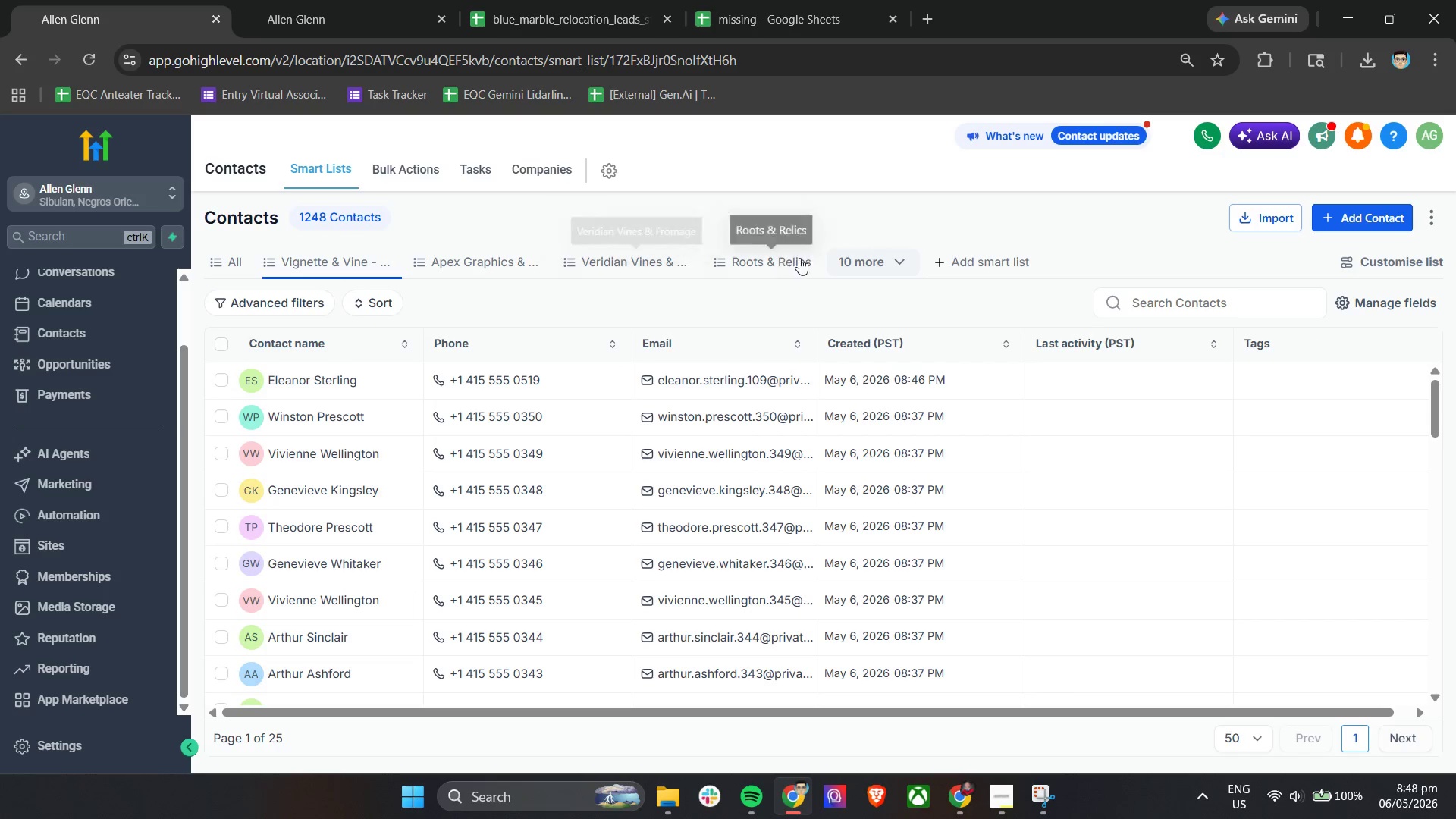 
left_click([853, 258])
 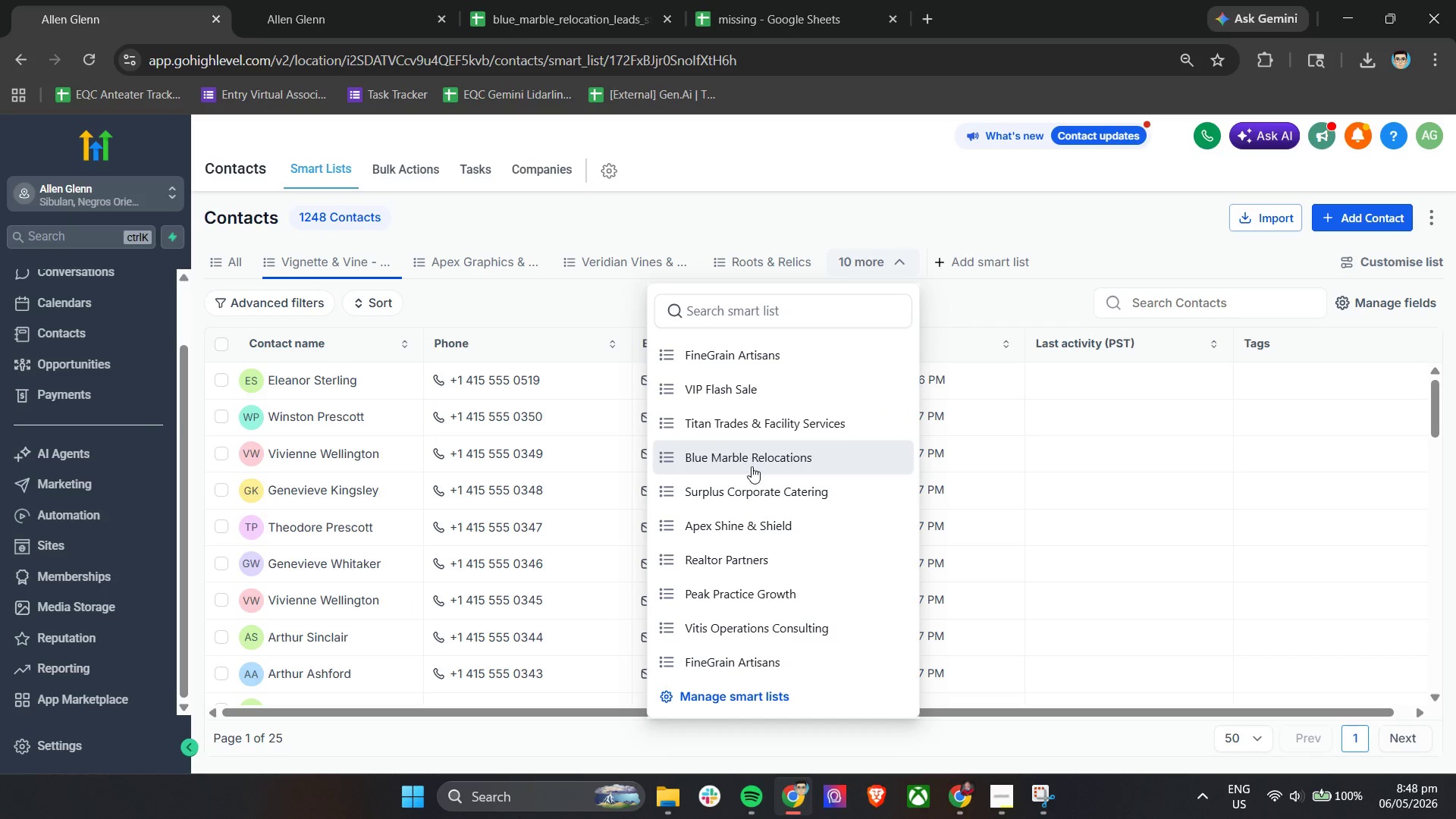 
left_click([752, 465])
 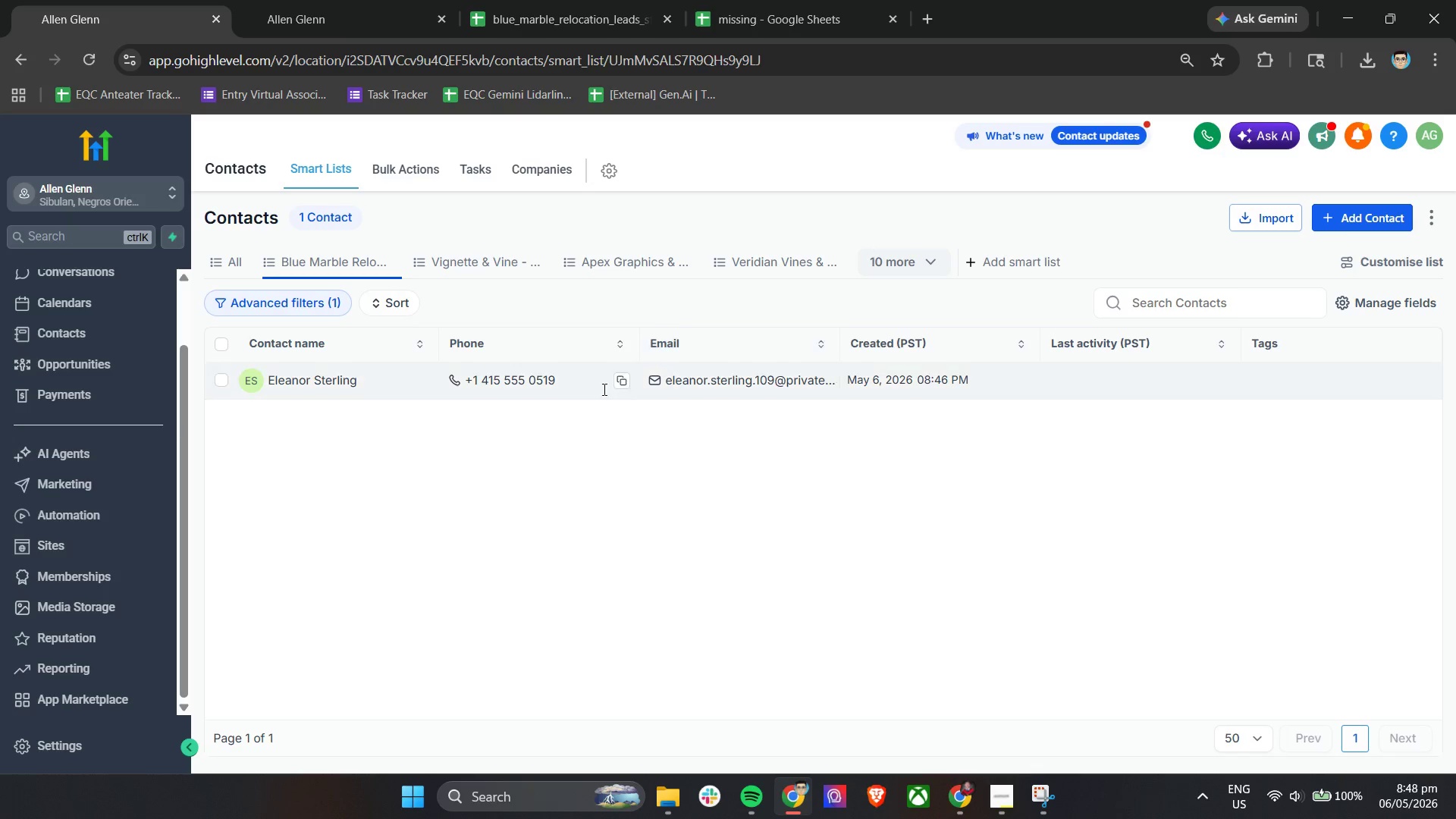 
wait(5.64)
 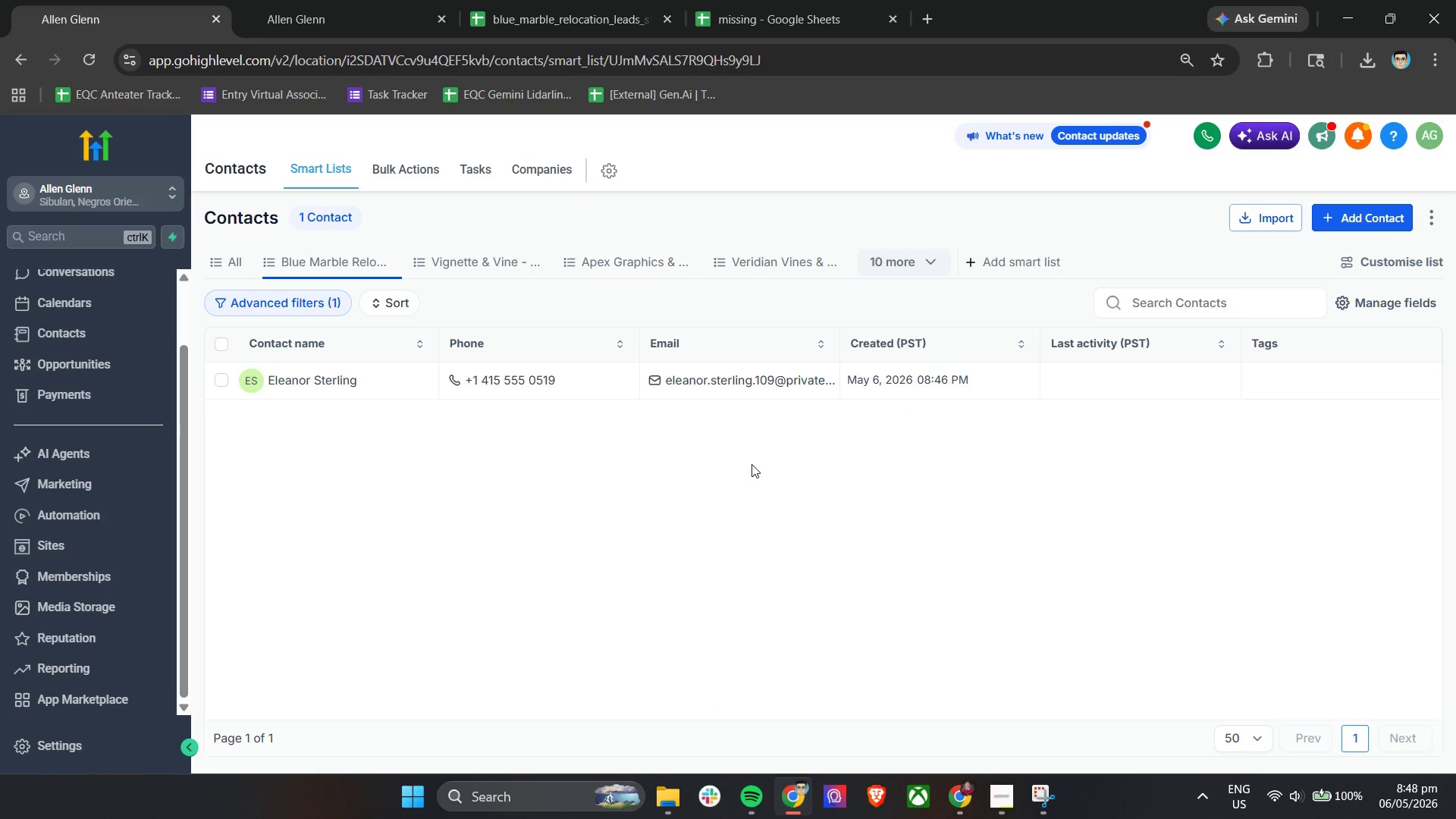 
mouse_move([1363, 318])
 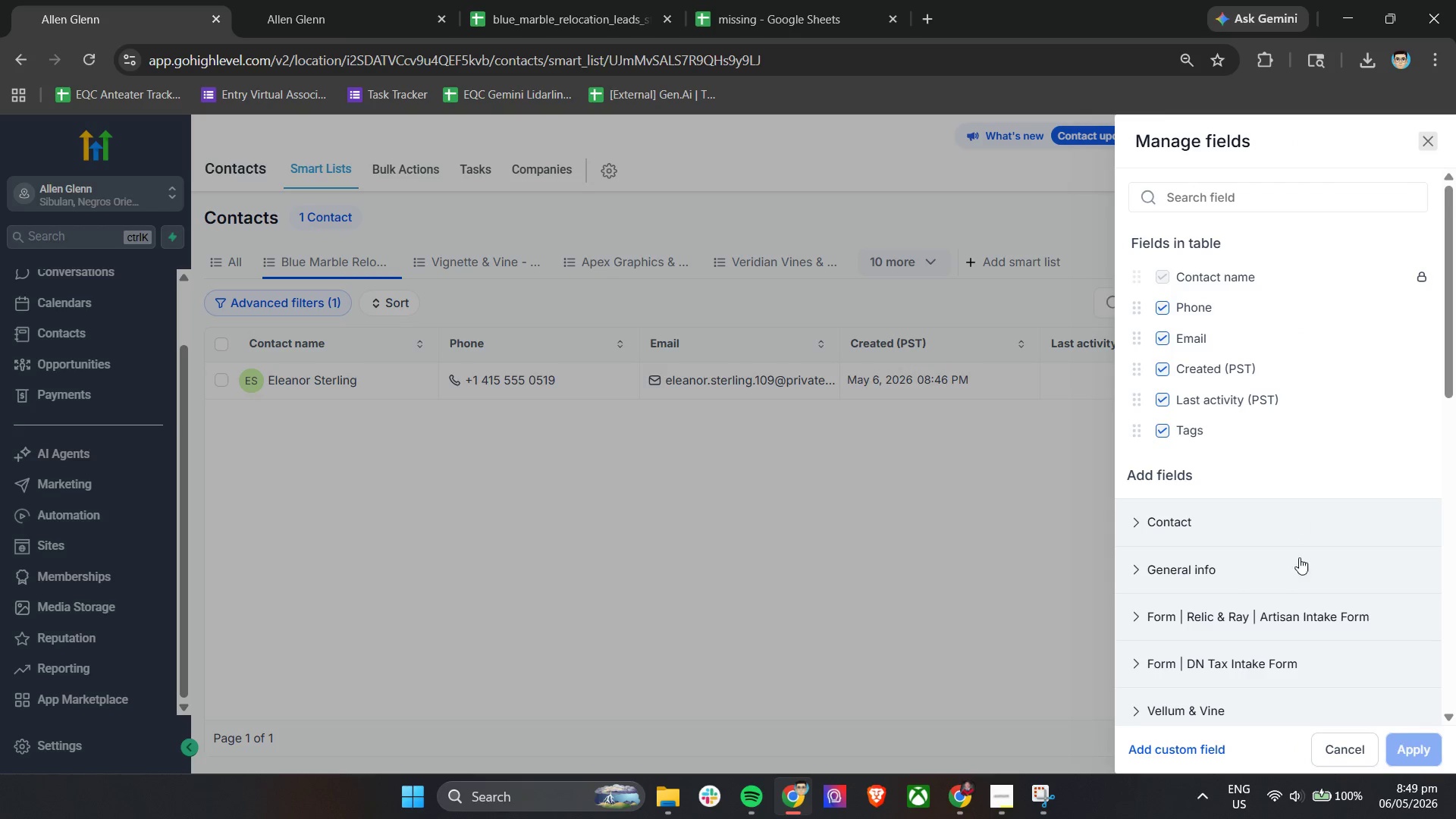 
scroll: coordinate [1320, 566], scroll_direction: down, amount: 11.0
 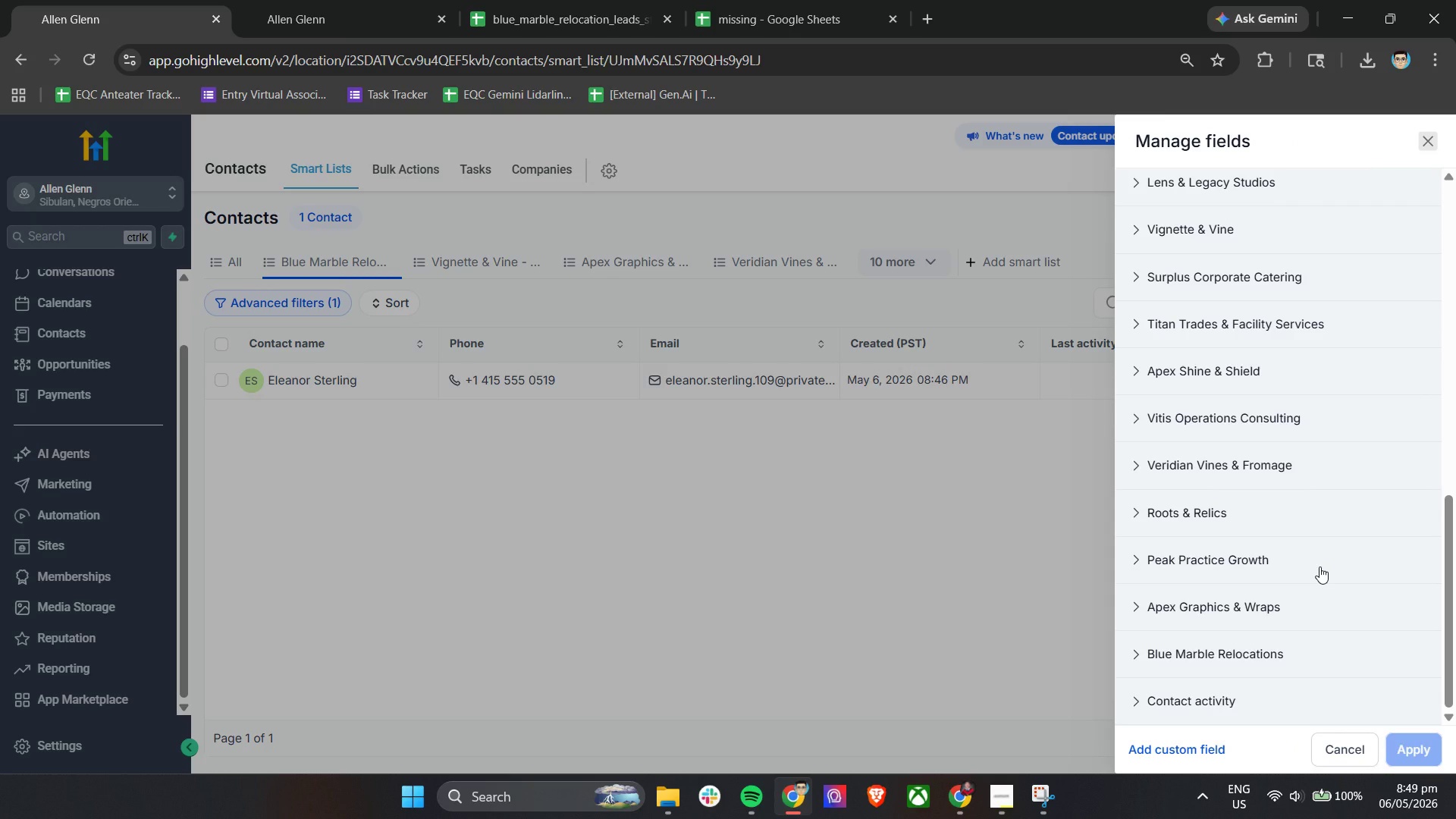 
scroll: coordinate [1290, 514], scroll_direction: up, amount: 7.0
 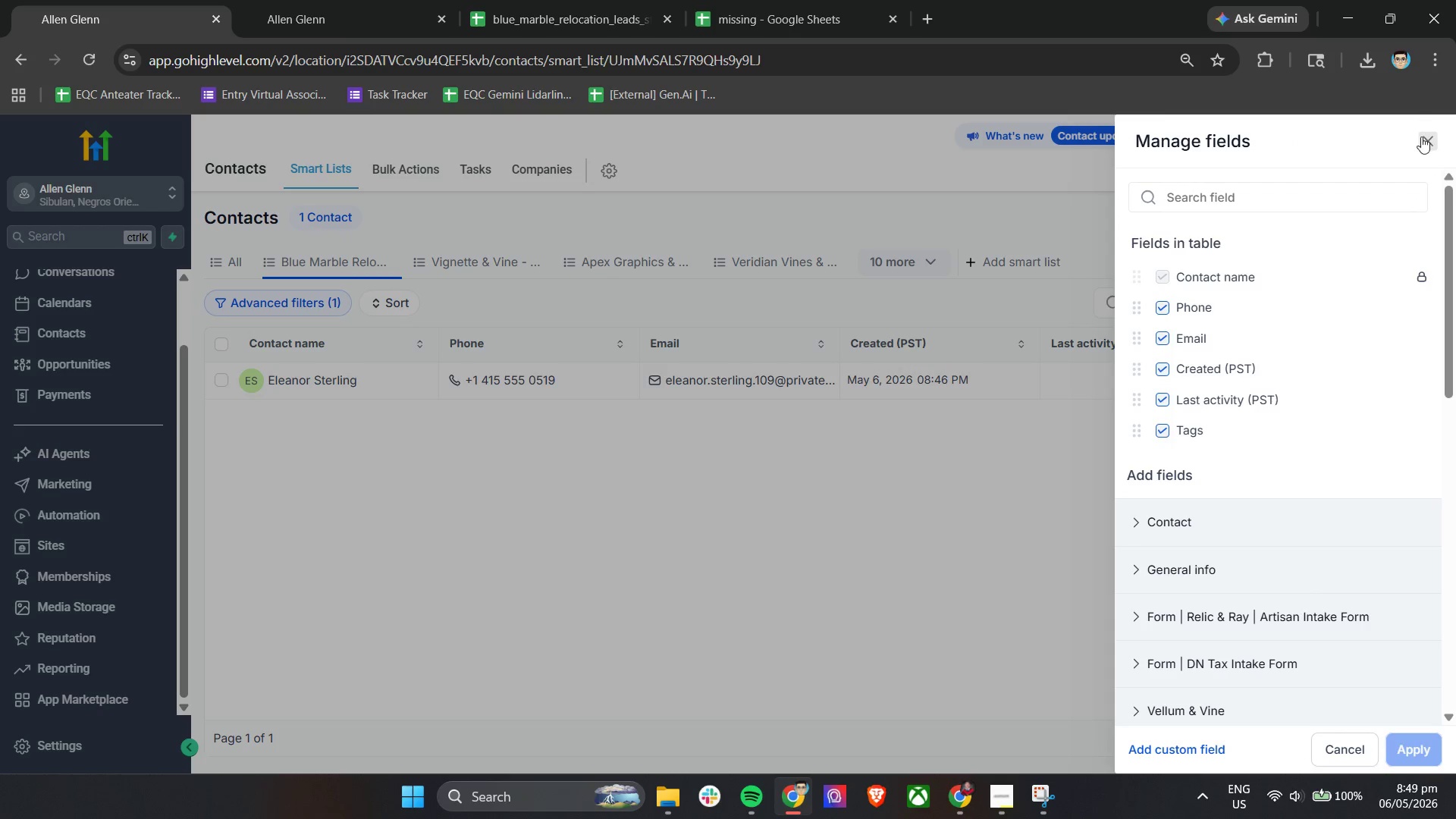 
left_click([1421, 142])
 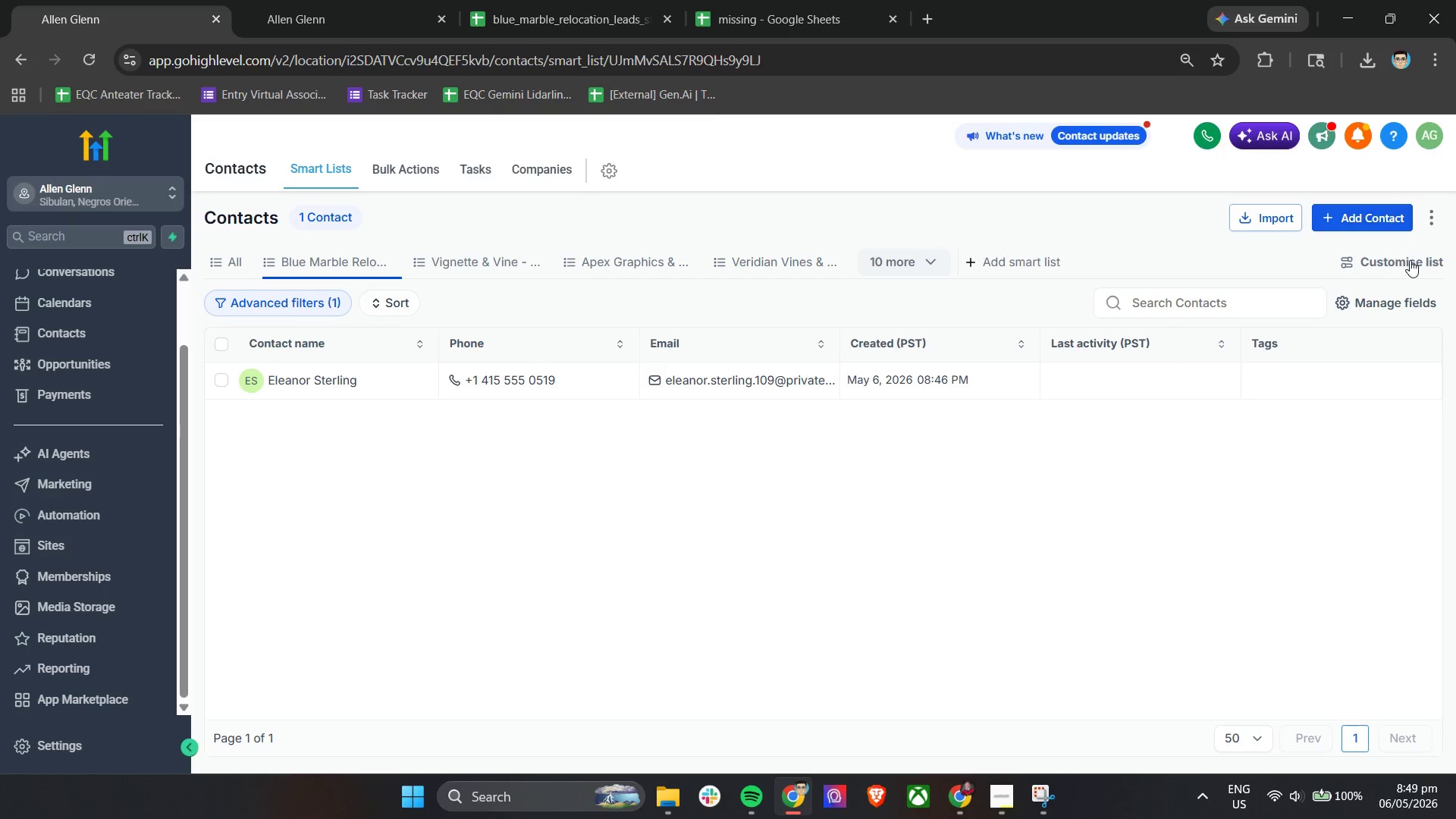 
left_click([1410, 260])
 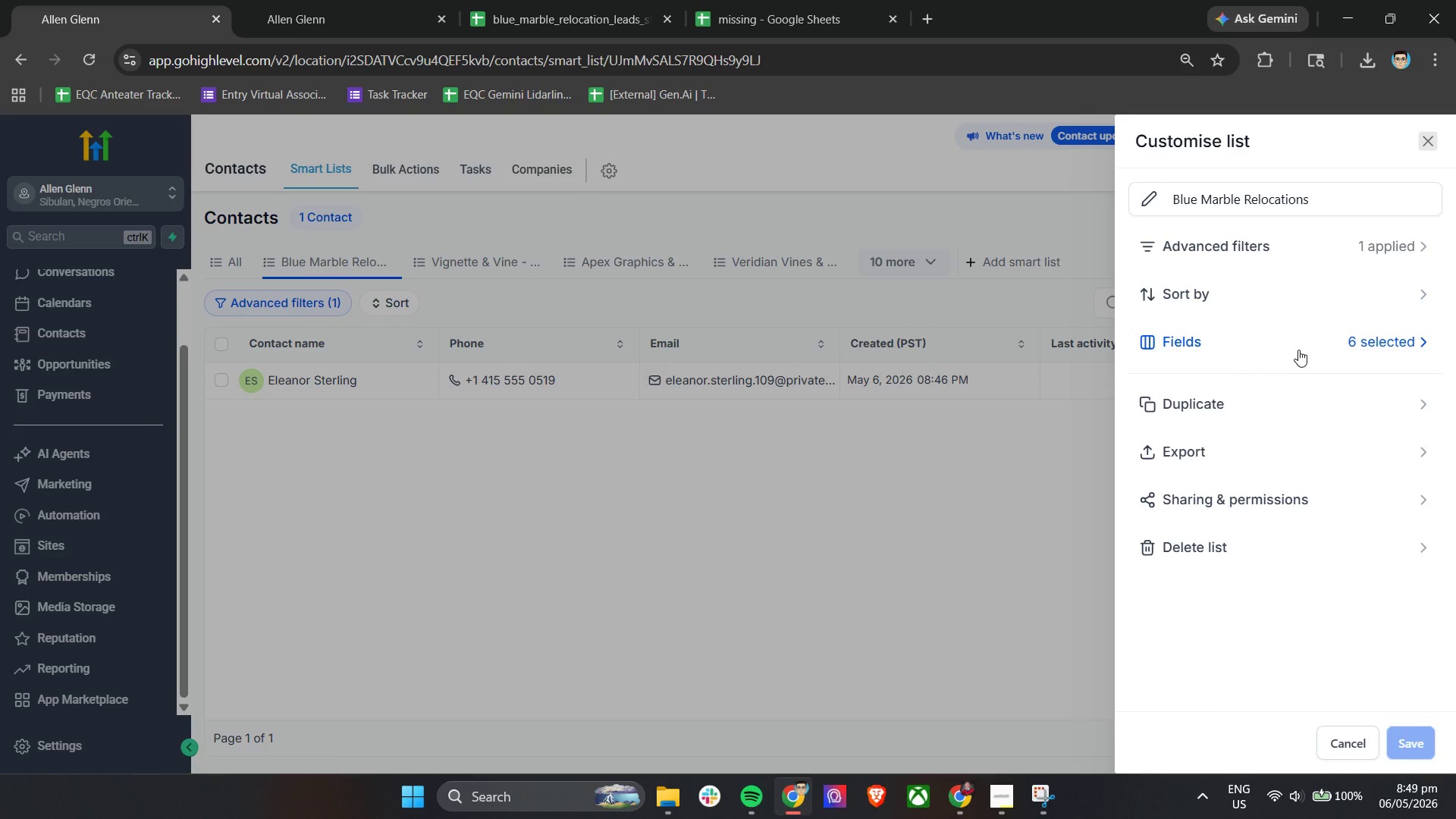 
left_click([1298, 350])
 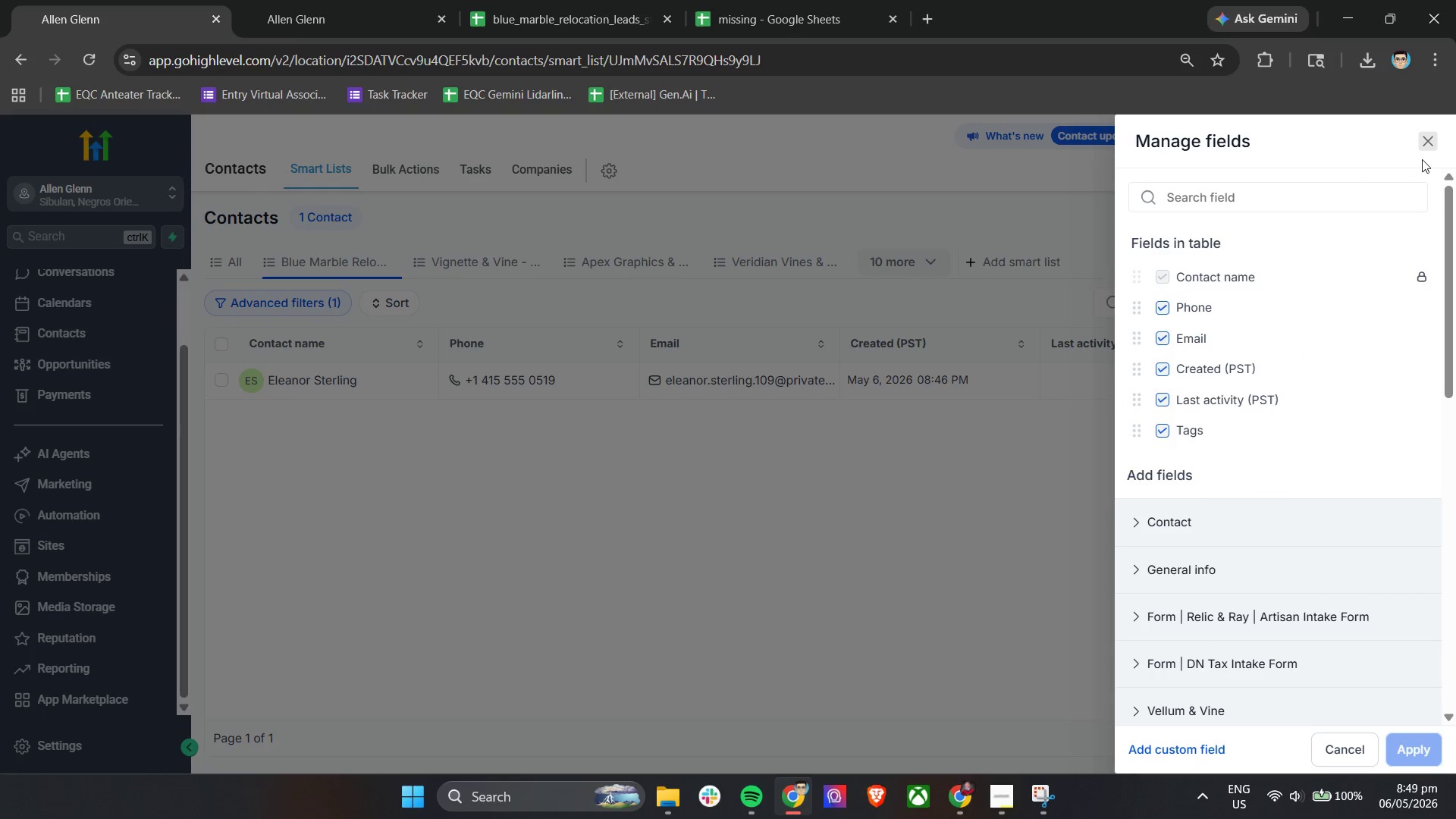 
left_click([1428, 145])
 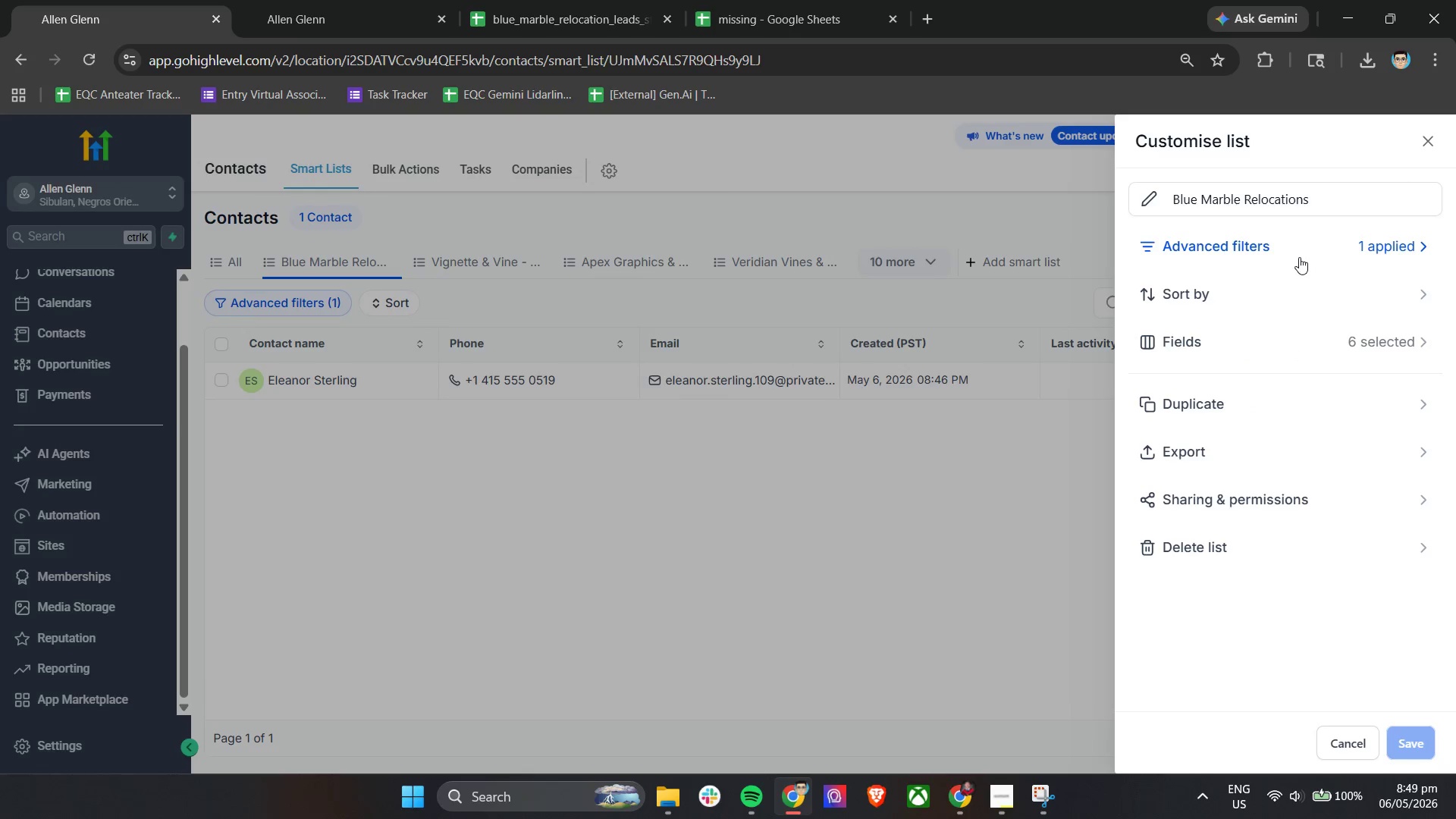 
left_click([1299, 253])
 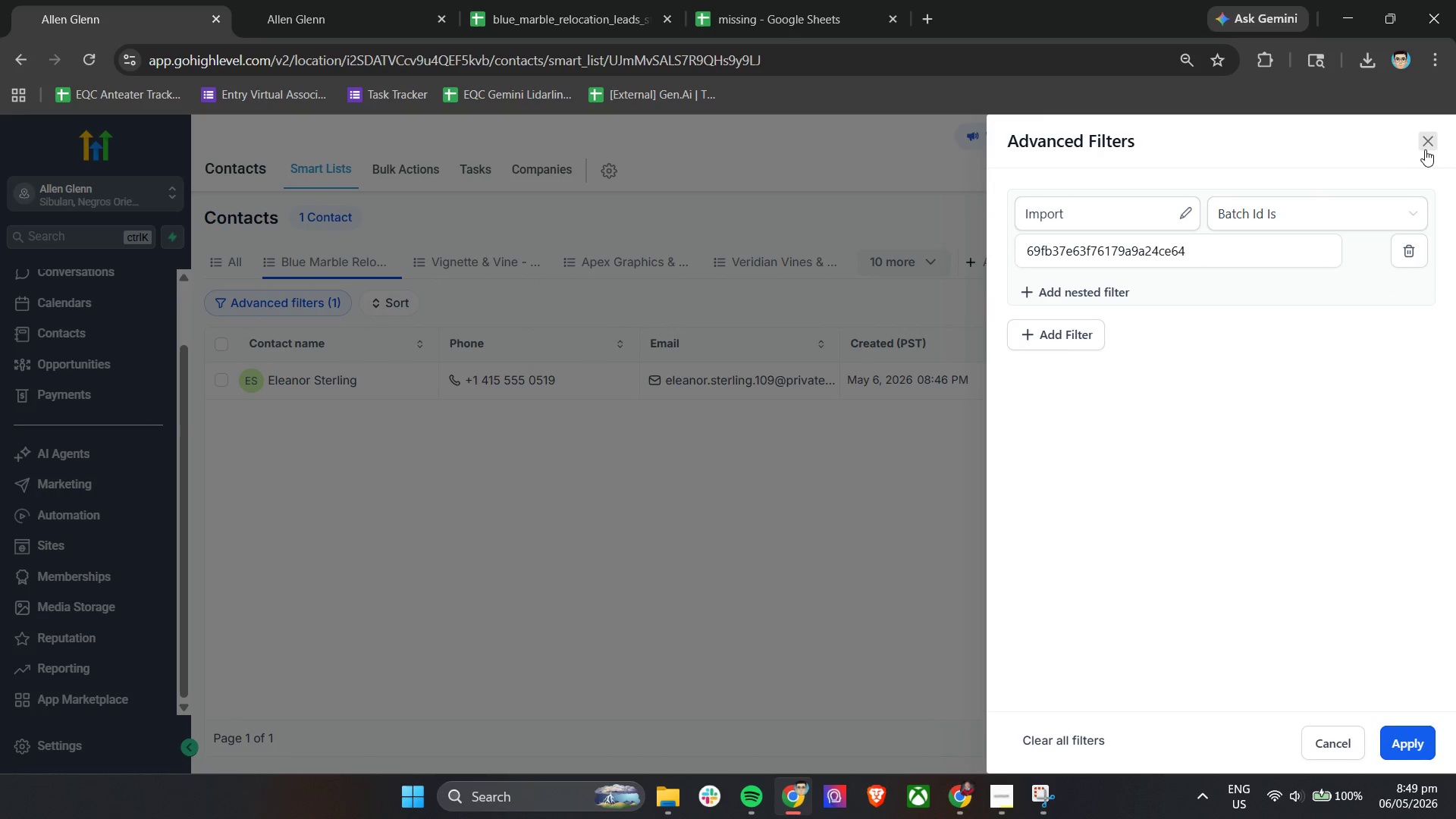 
left_click([1426, 147])
 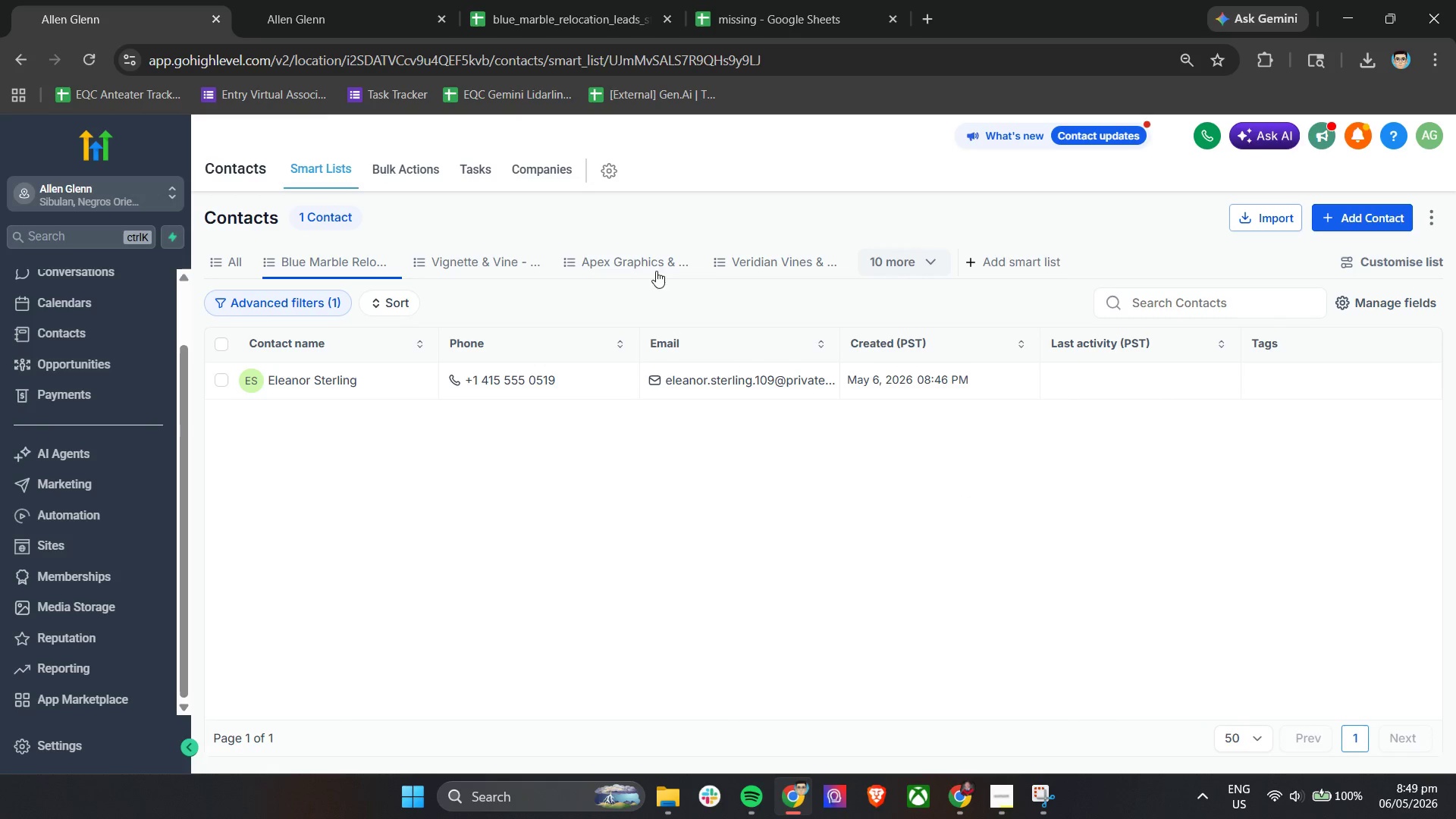 
left_click([761, 256])
 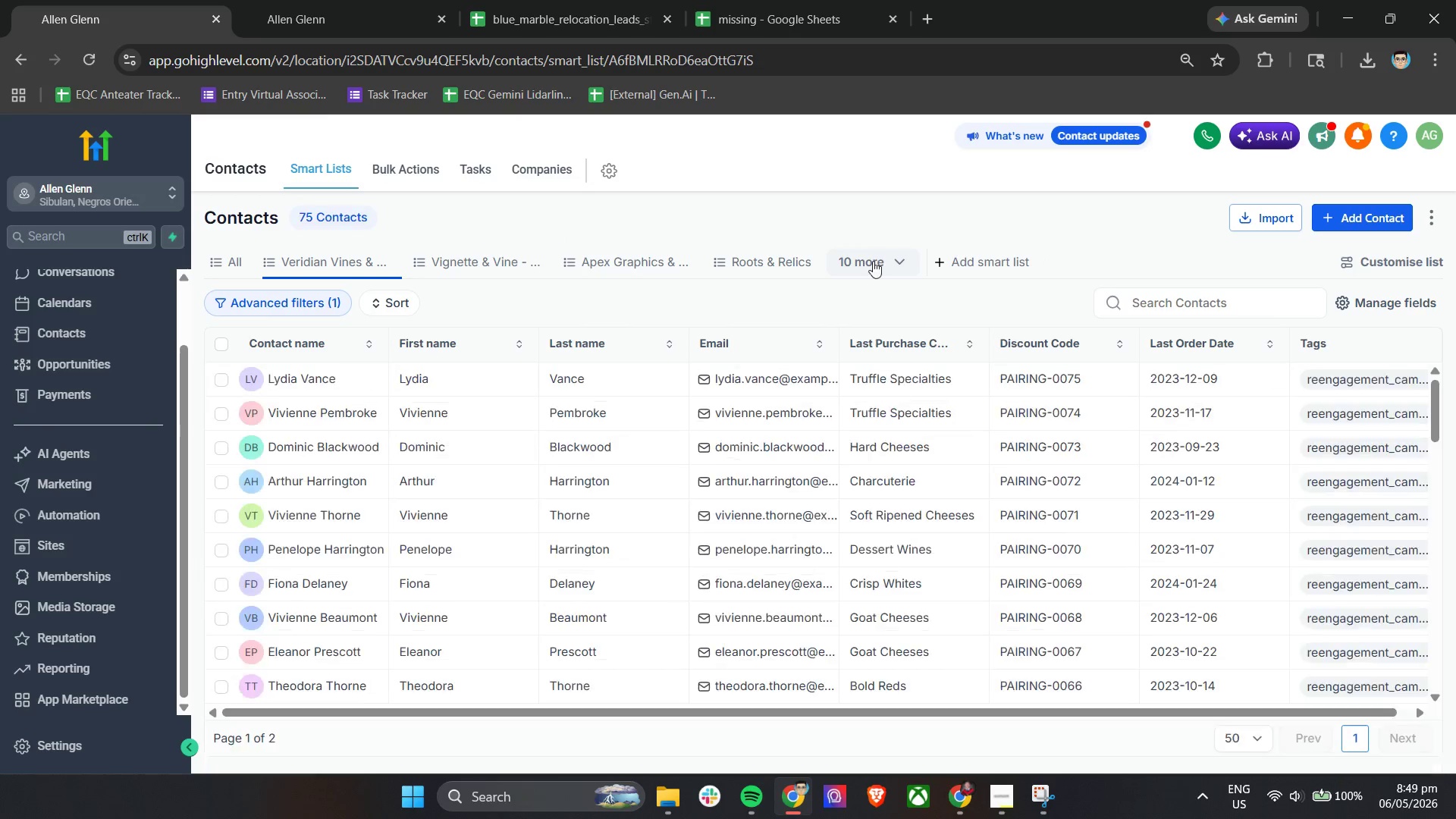 
left_click([873, 261])
 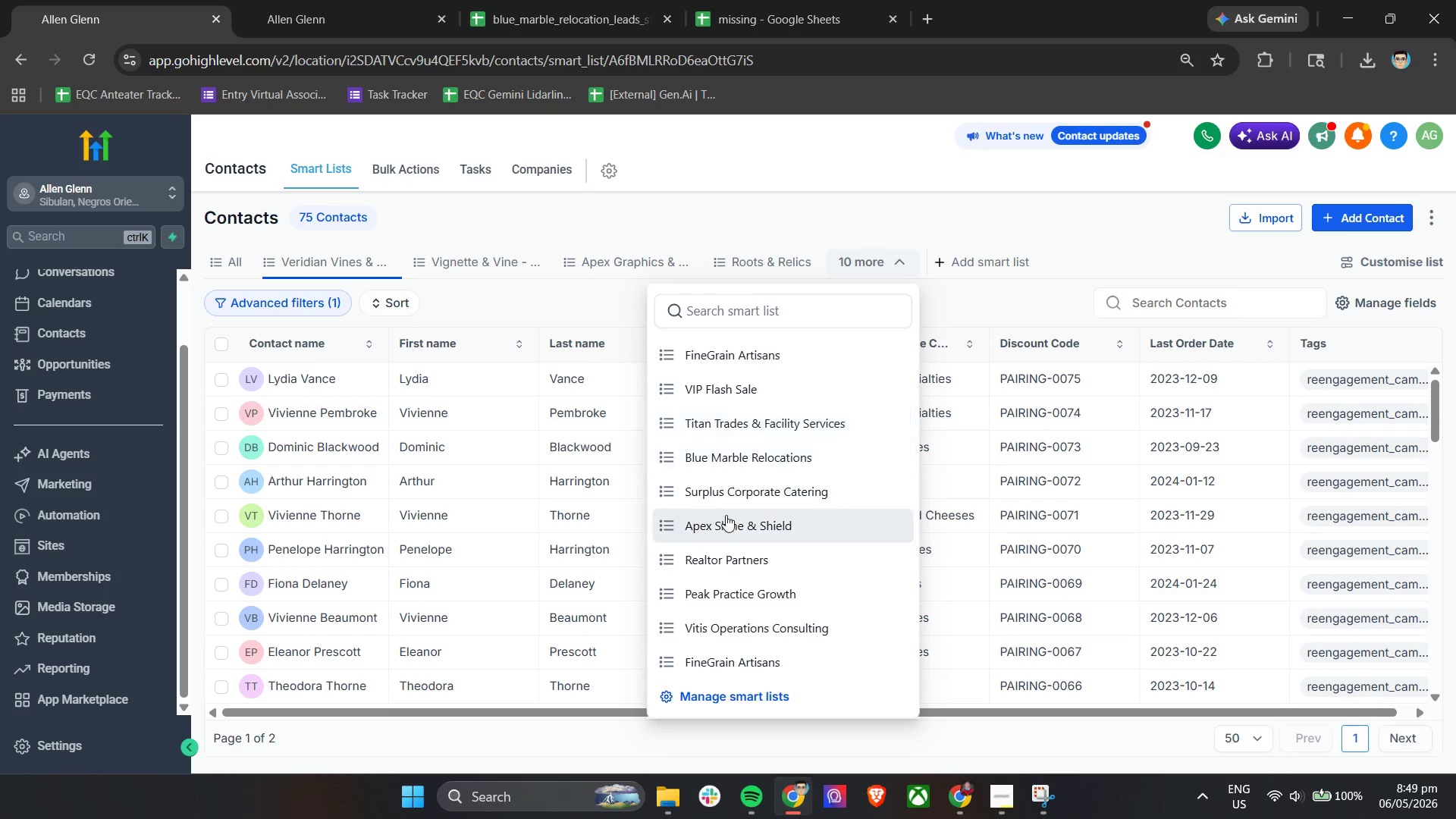 
scroll: coordinate [797, 617], scroll_direction: down, amount: 10.0
 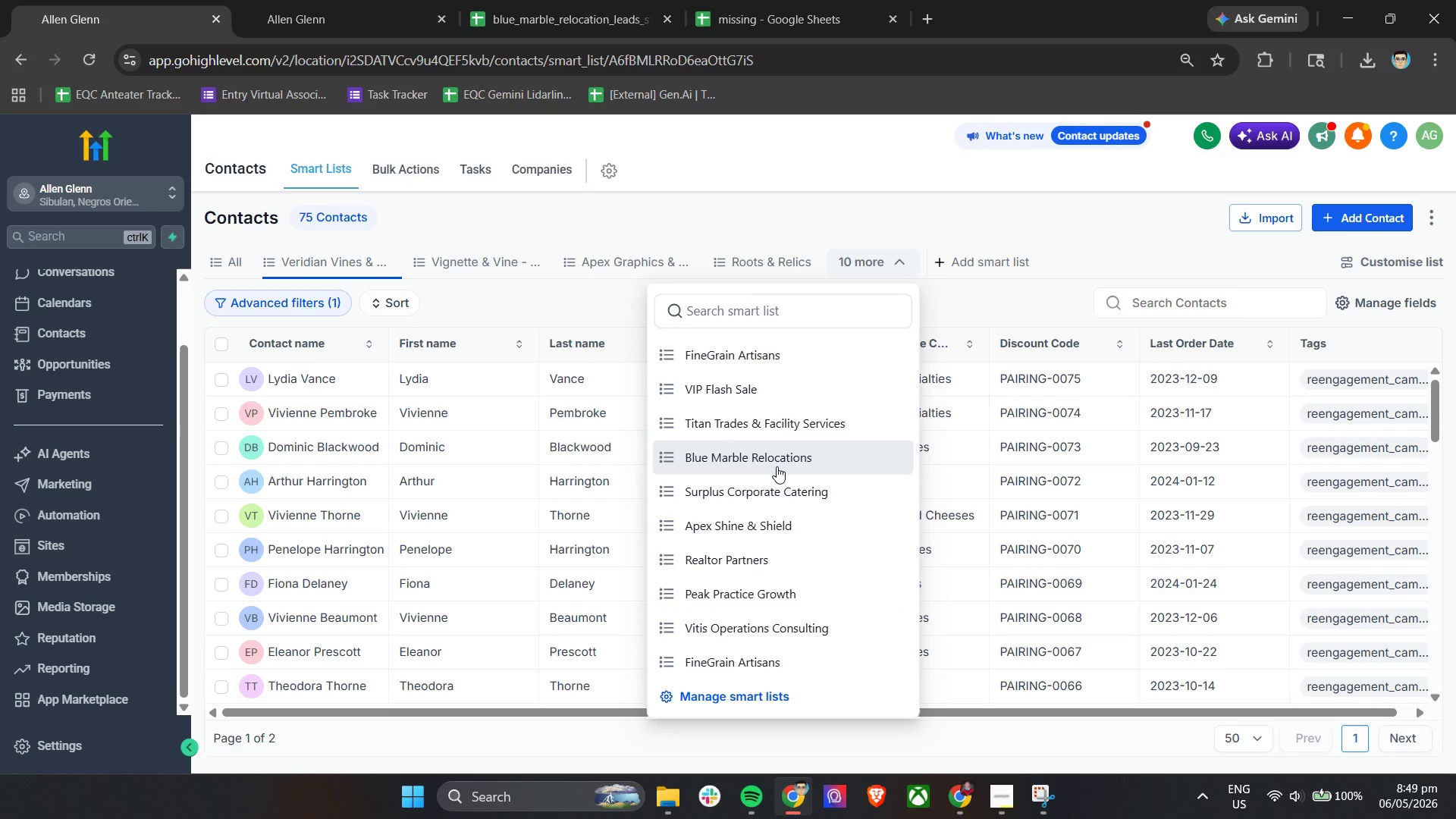 
left_click([777, 464])
 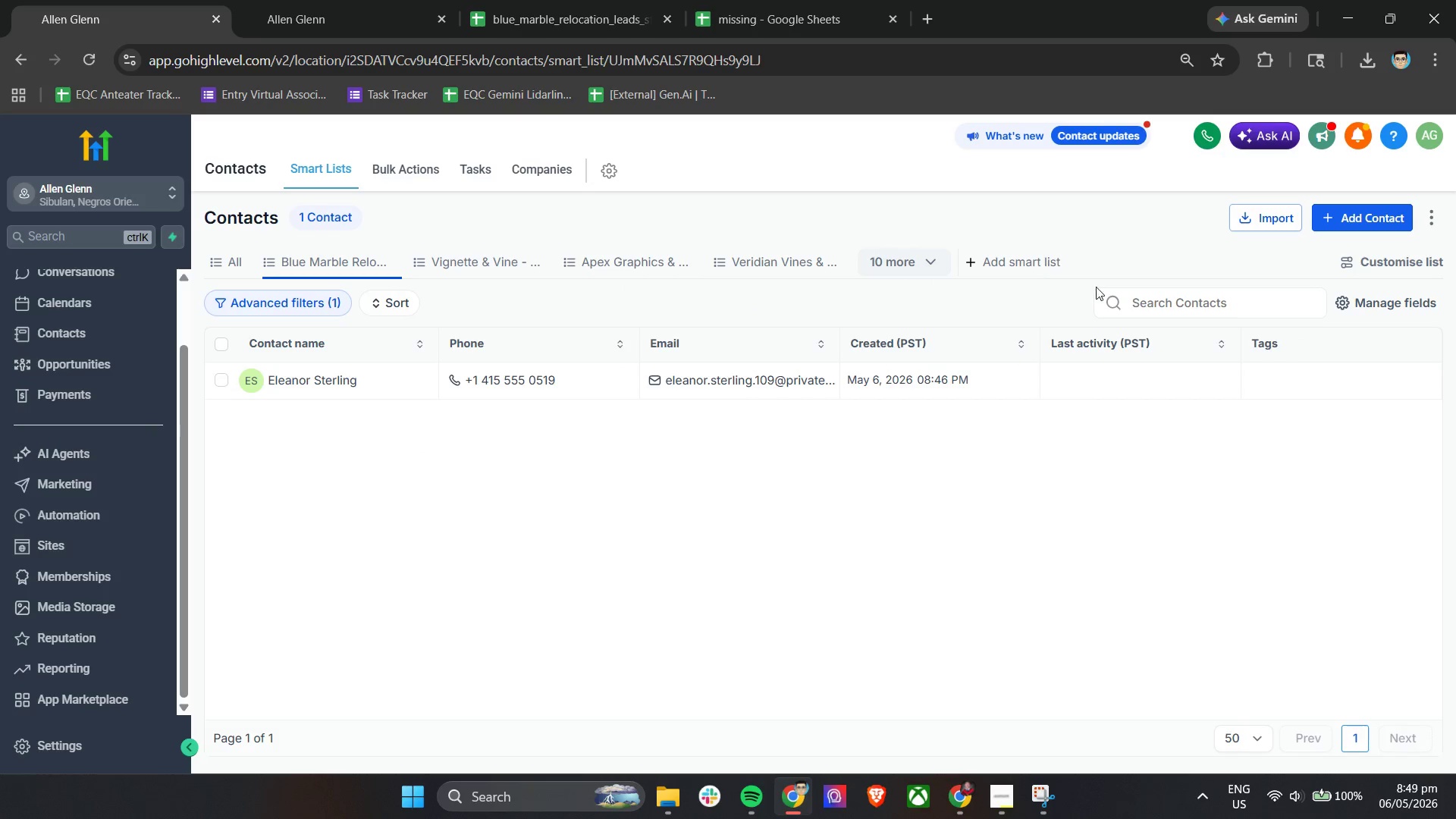 
left_click([1404, 261])
 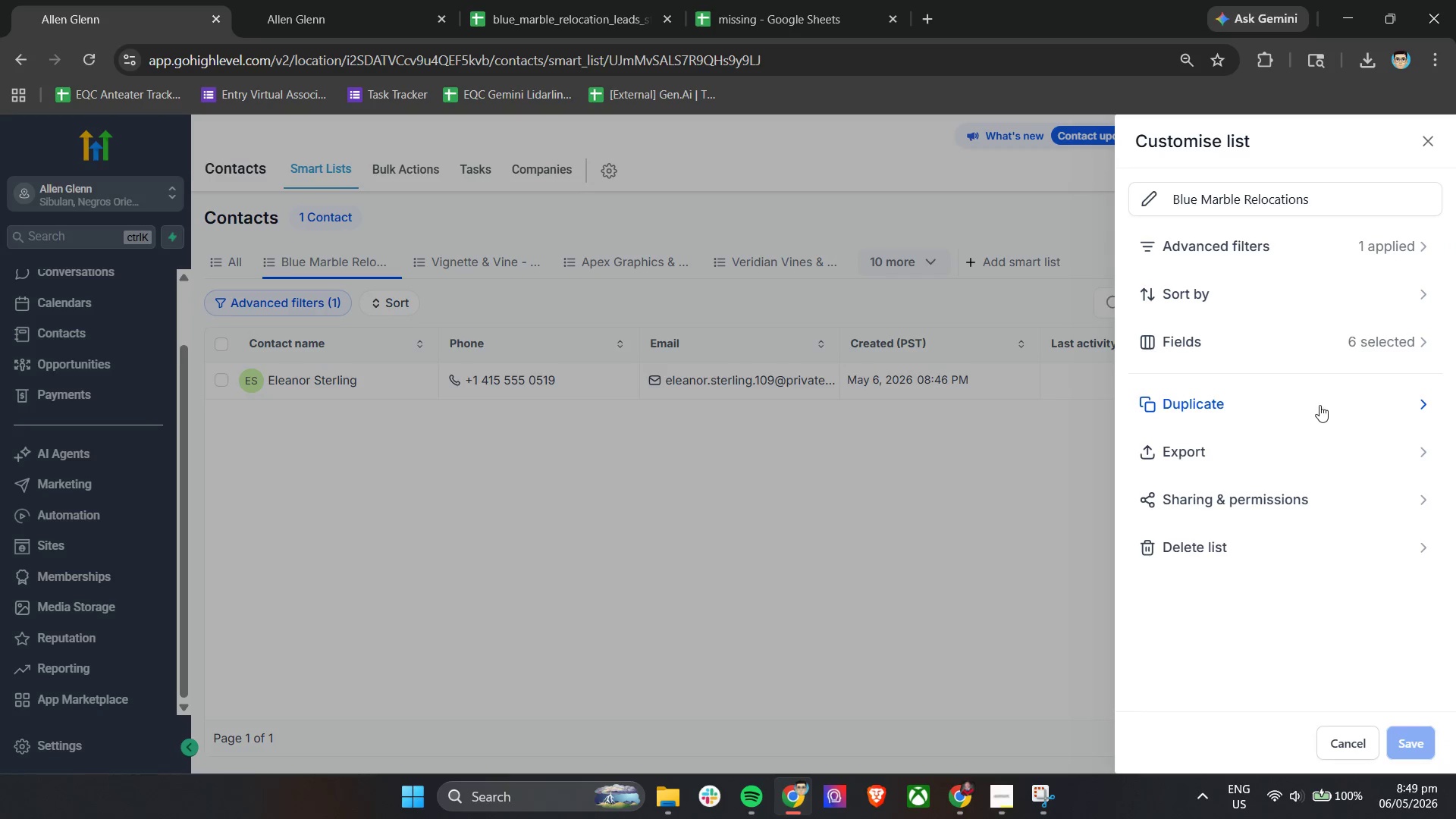 
left_click([1323, 401])
 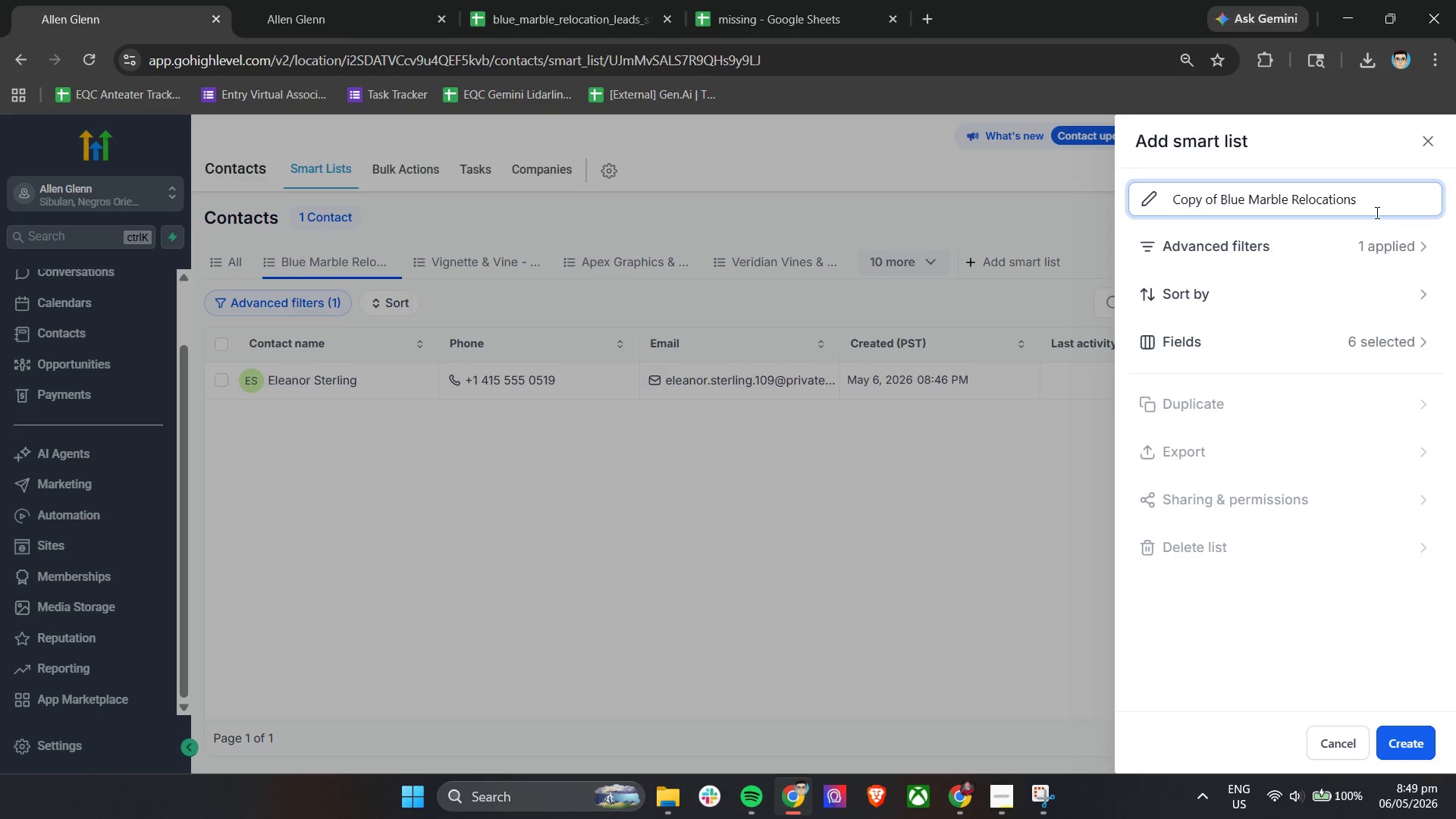 
left_click([1432, 145])
 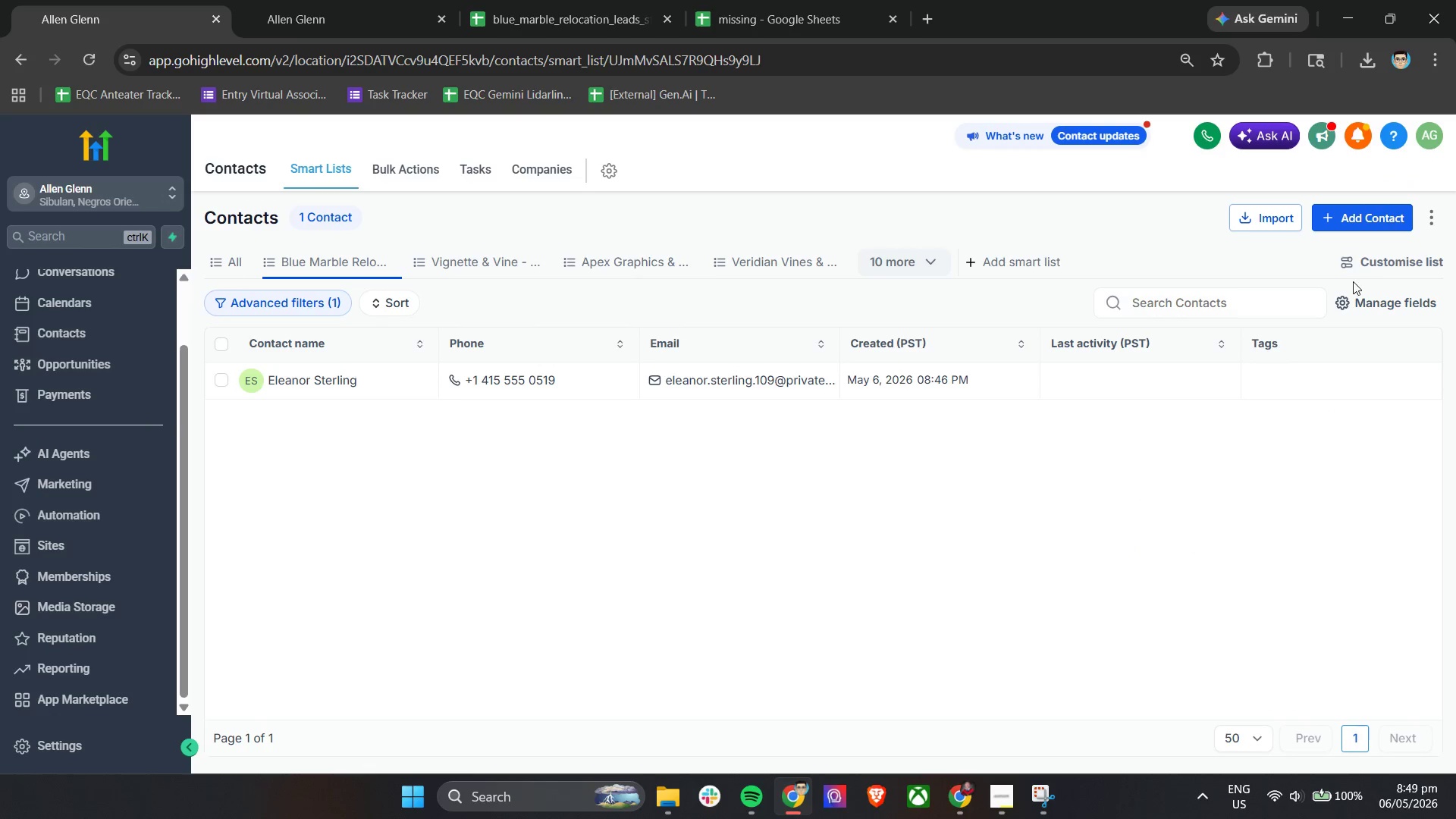 
left_click([1381, 262])
 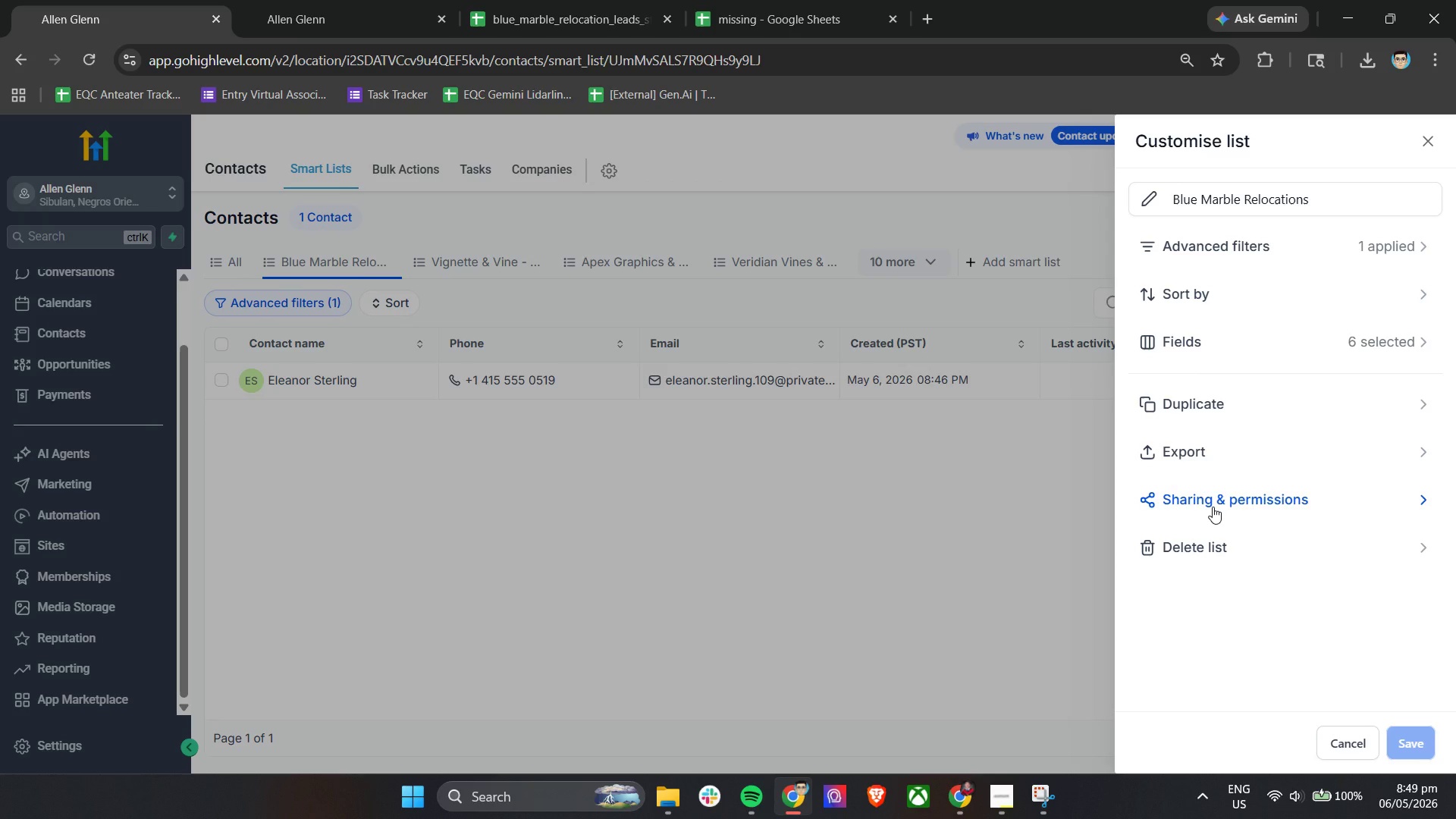 
left_click([1213, 507])
 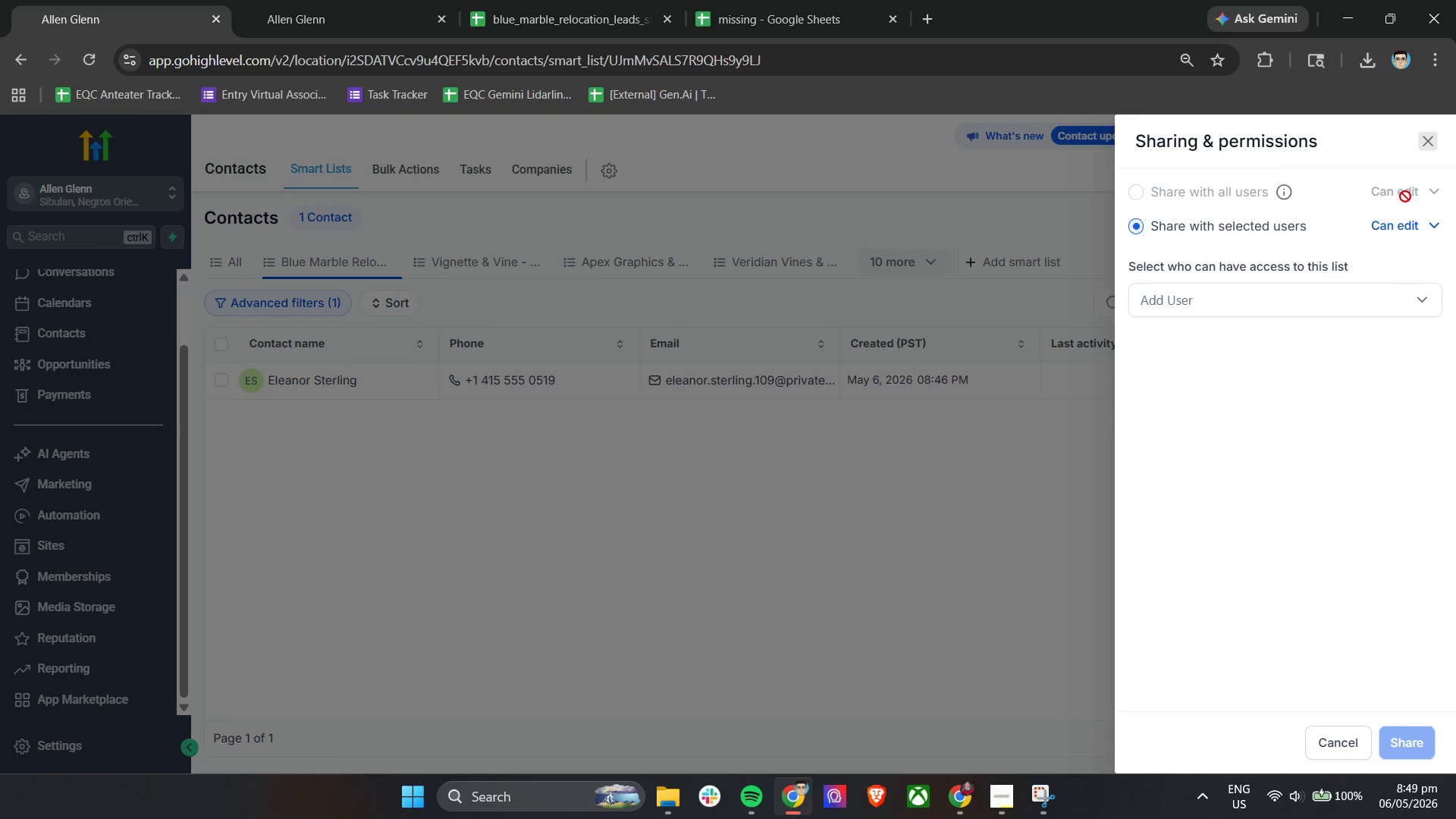 
left_click([1426, 143])
 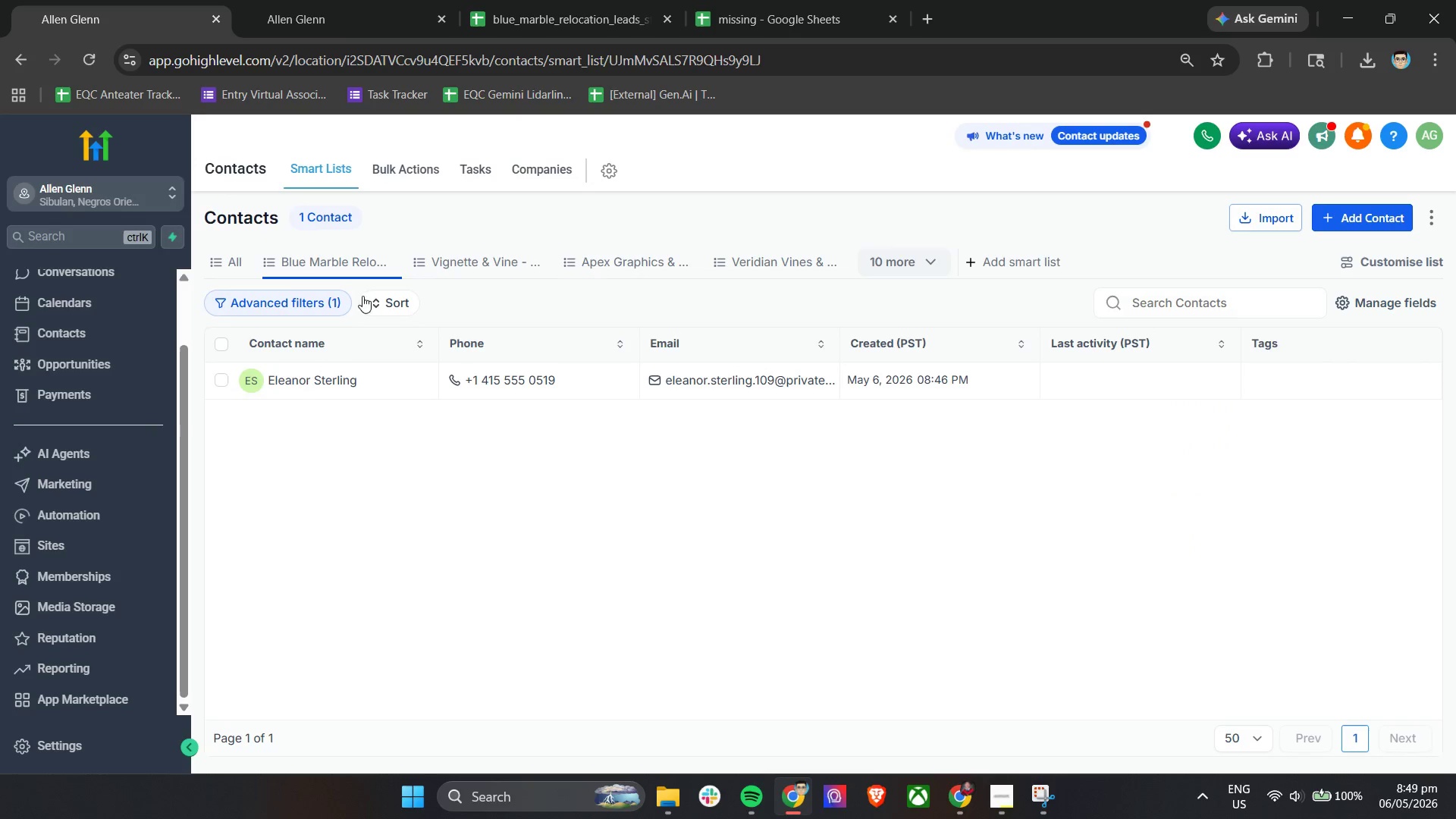 
left_click([214, 256])
 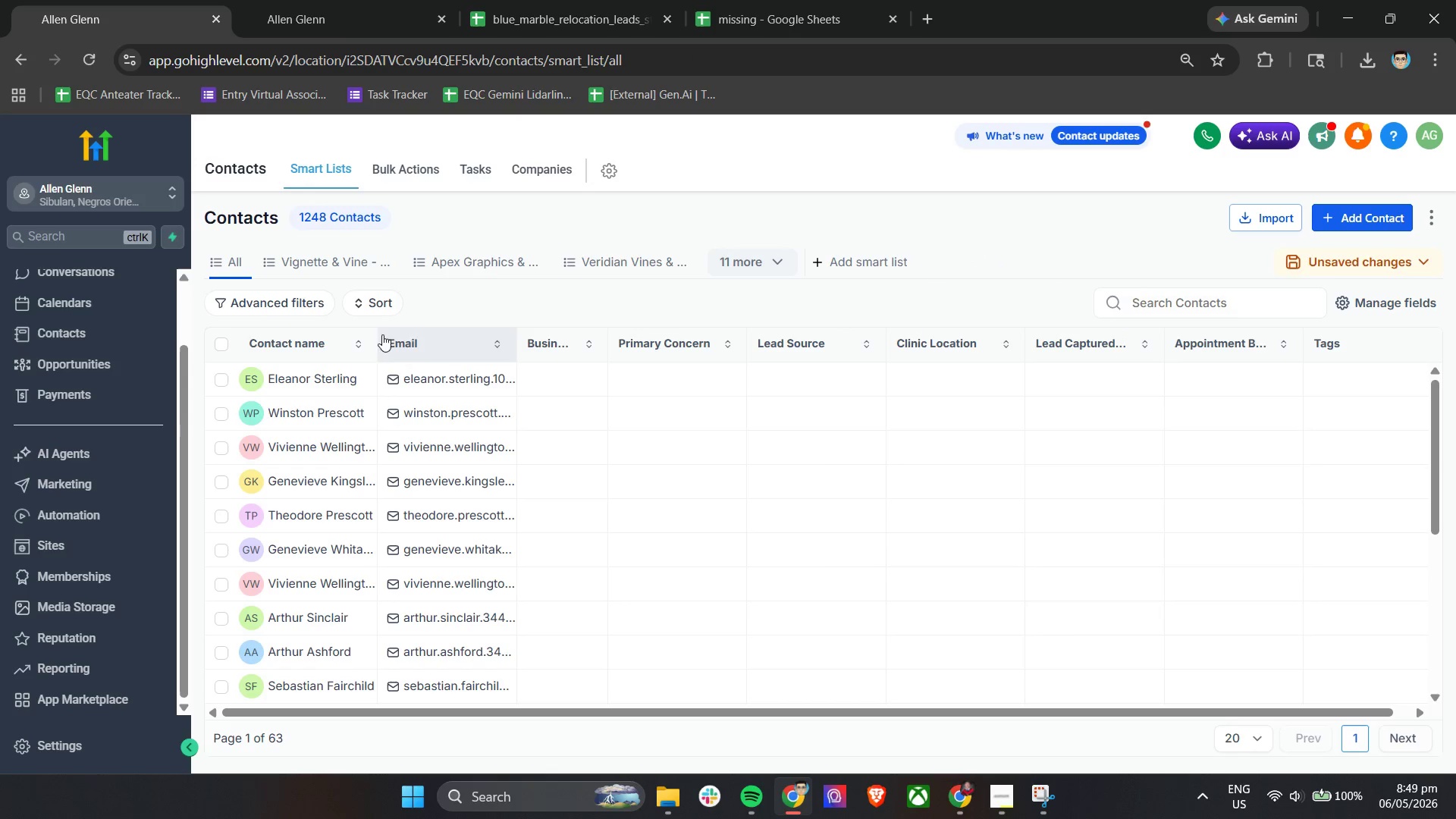 
left_click([285, 302])
 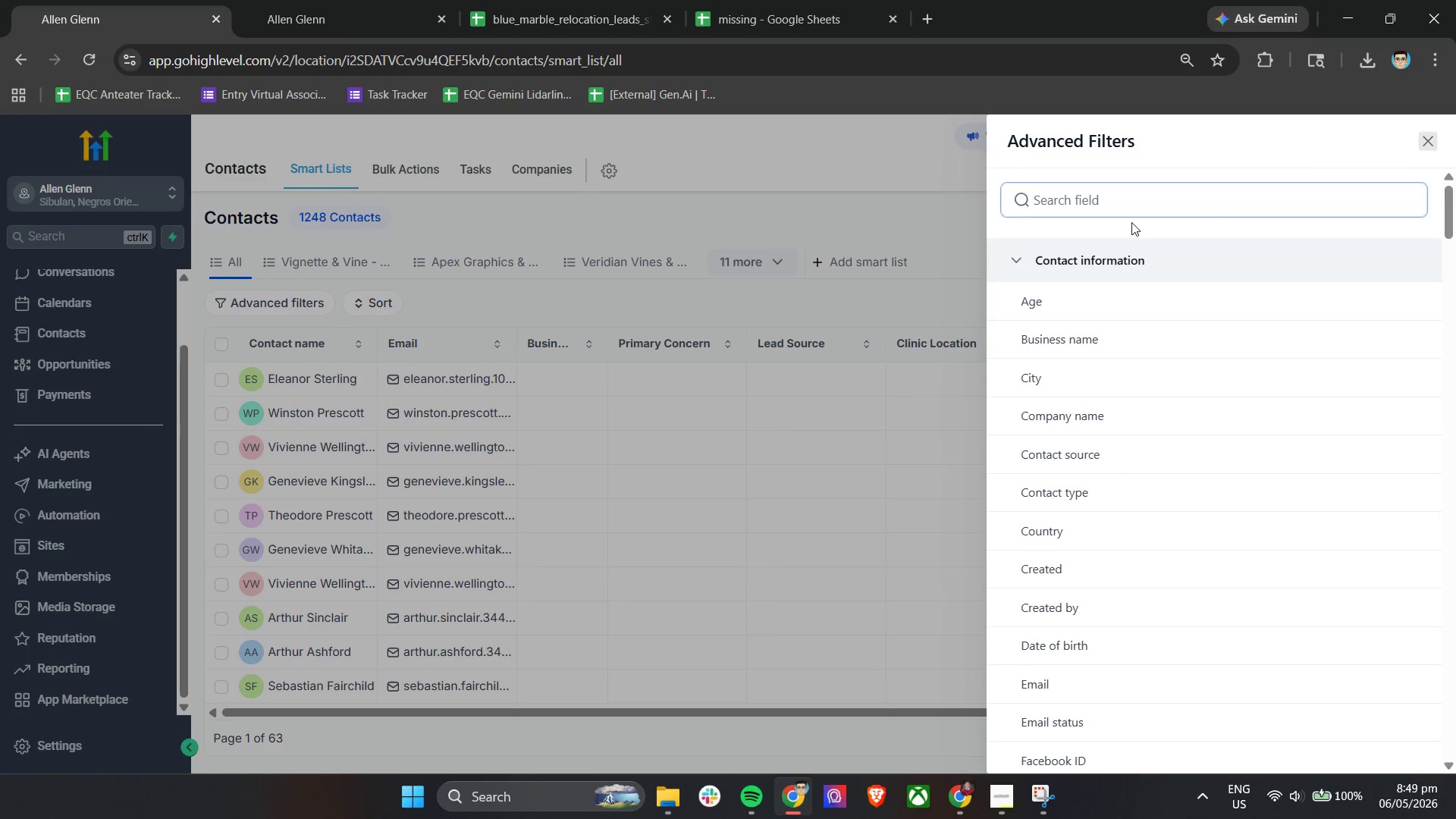 
left_click([1433, 143])
 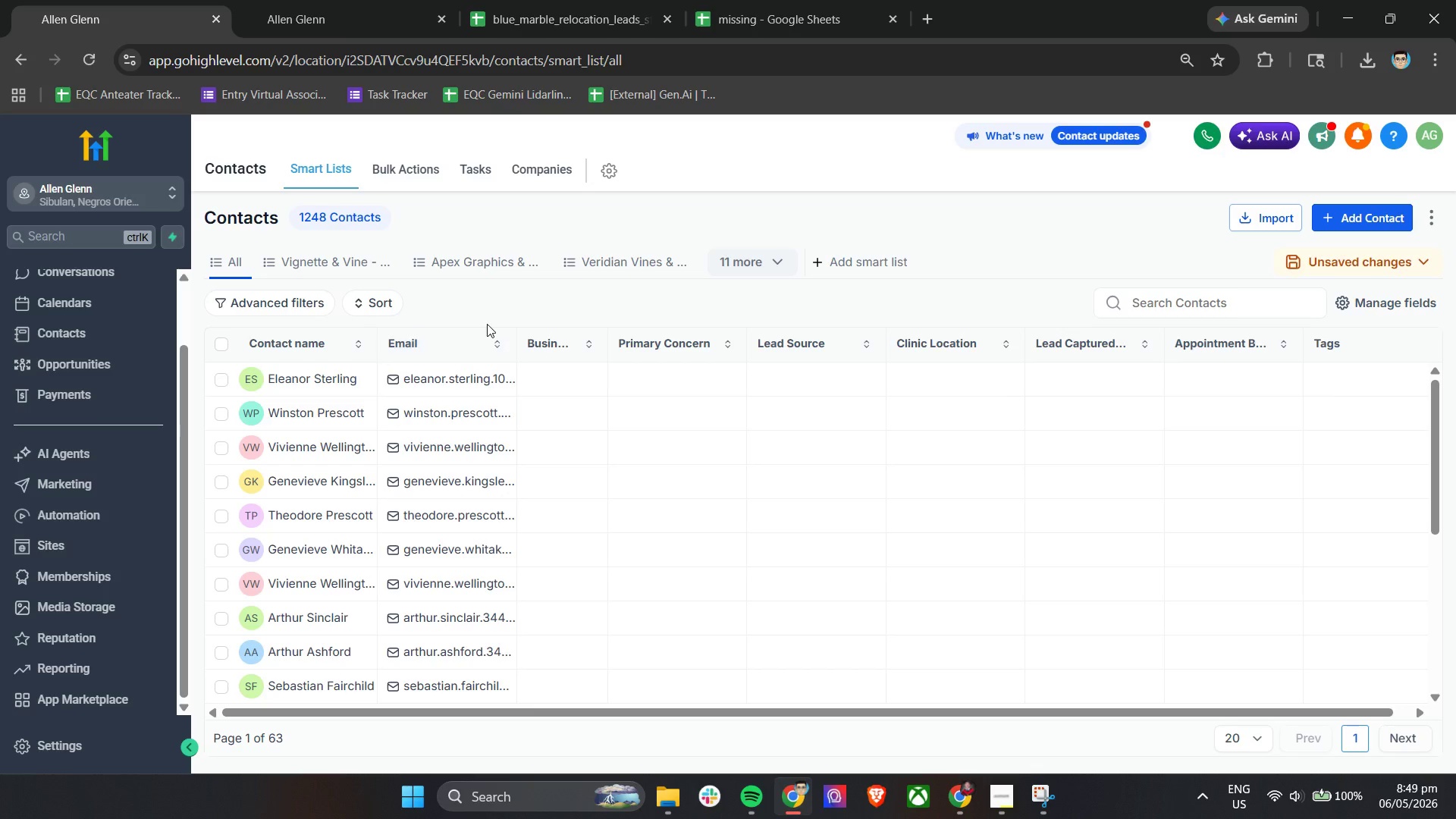 
left_click([483, 303])
 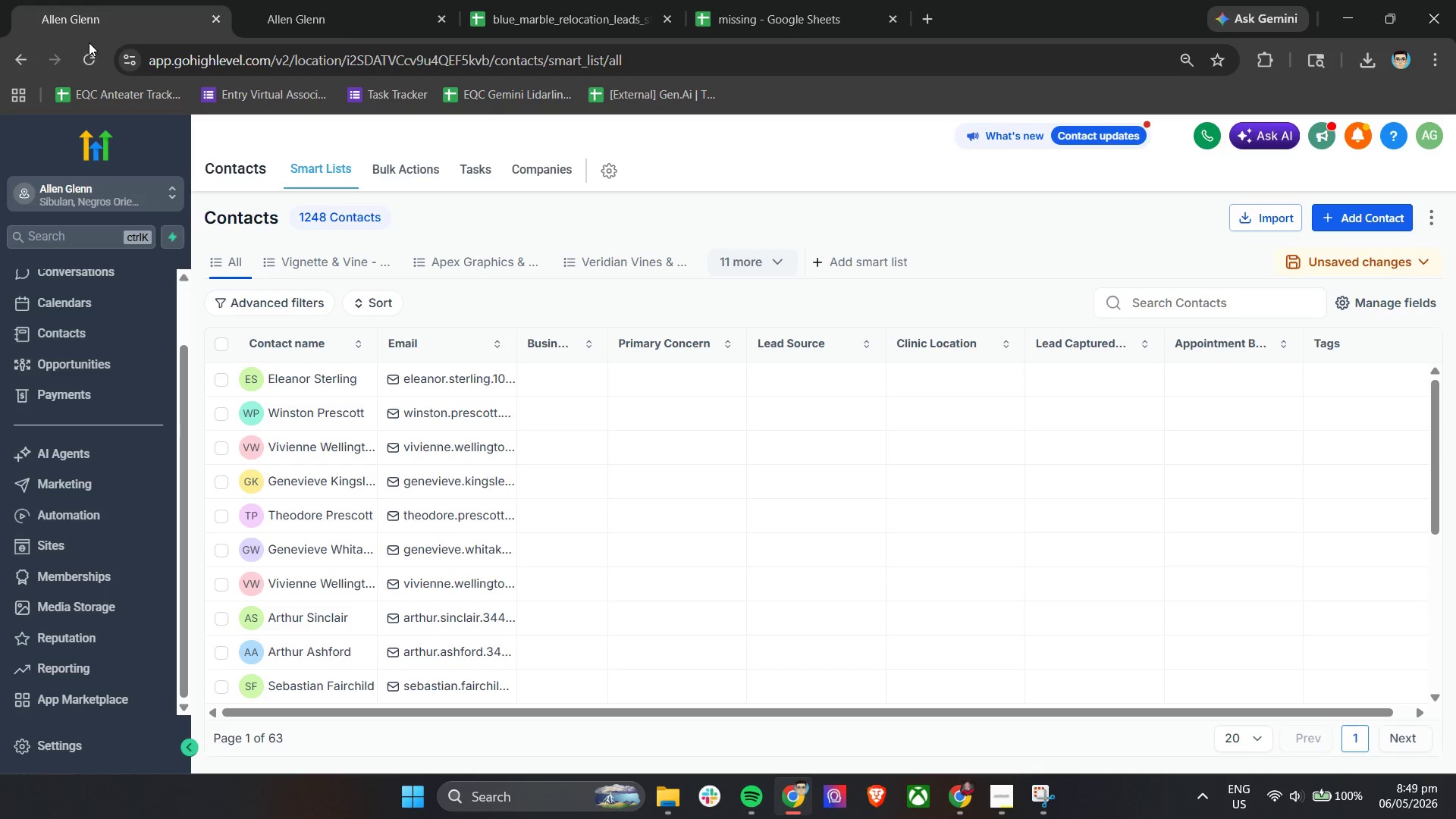 
left_click([87, 56])
 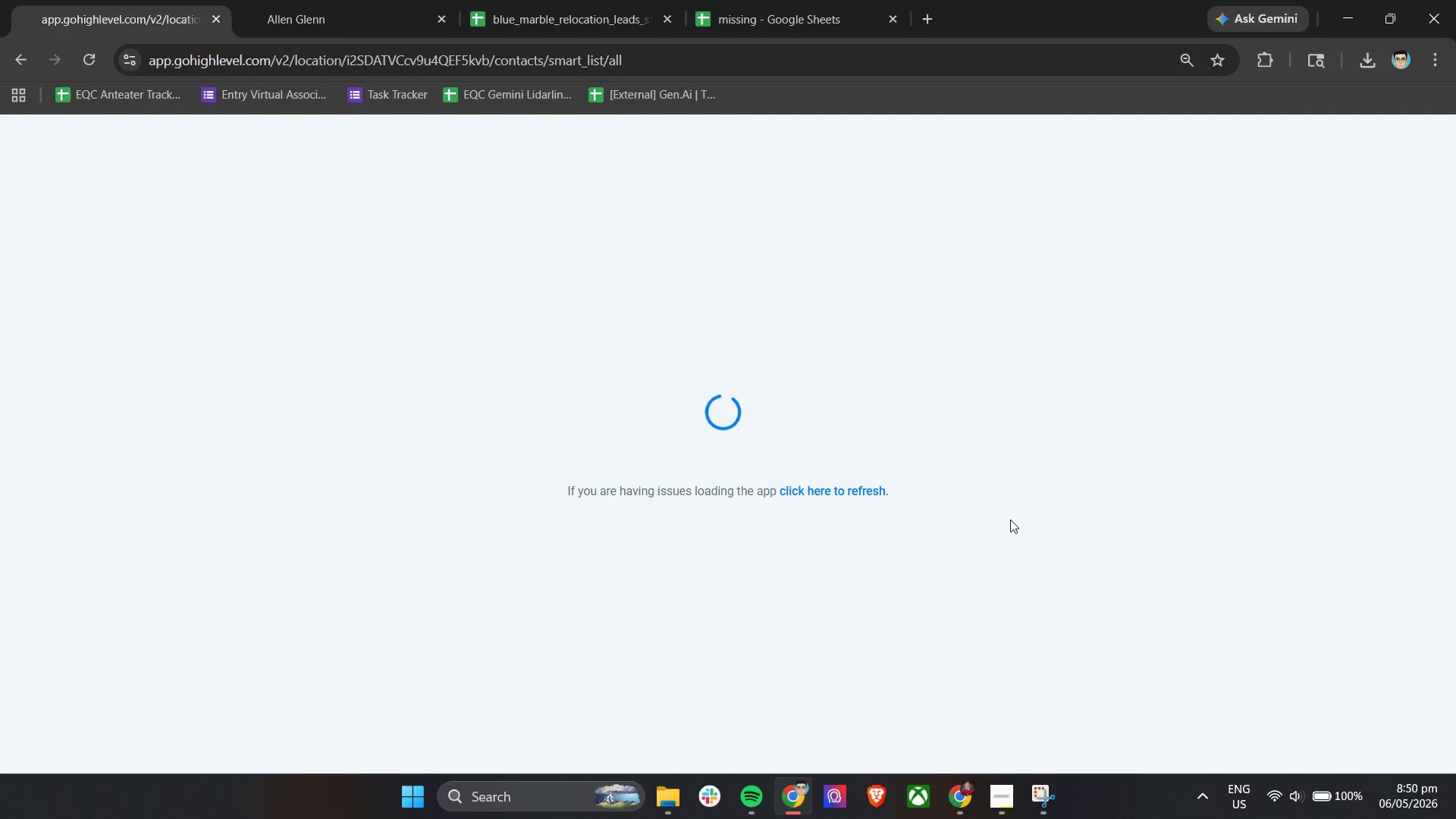 
wait(23.66)
 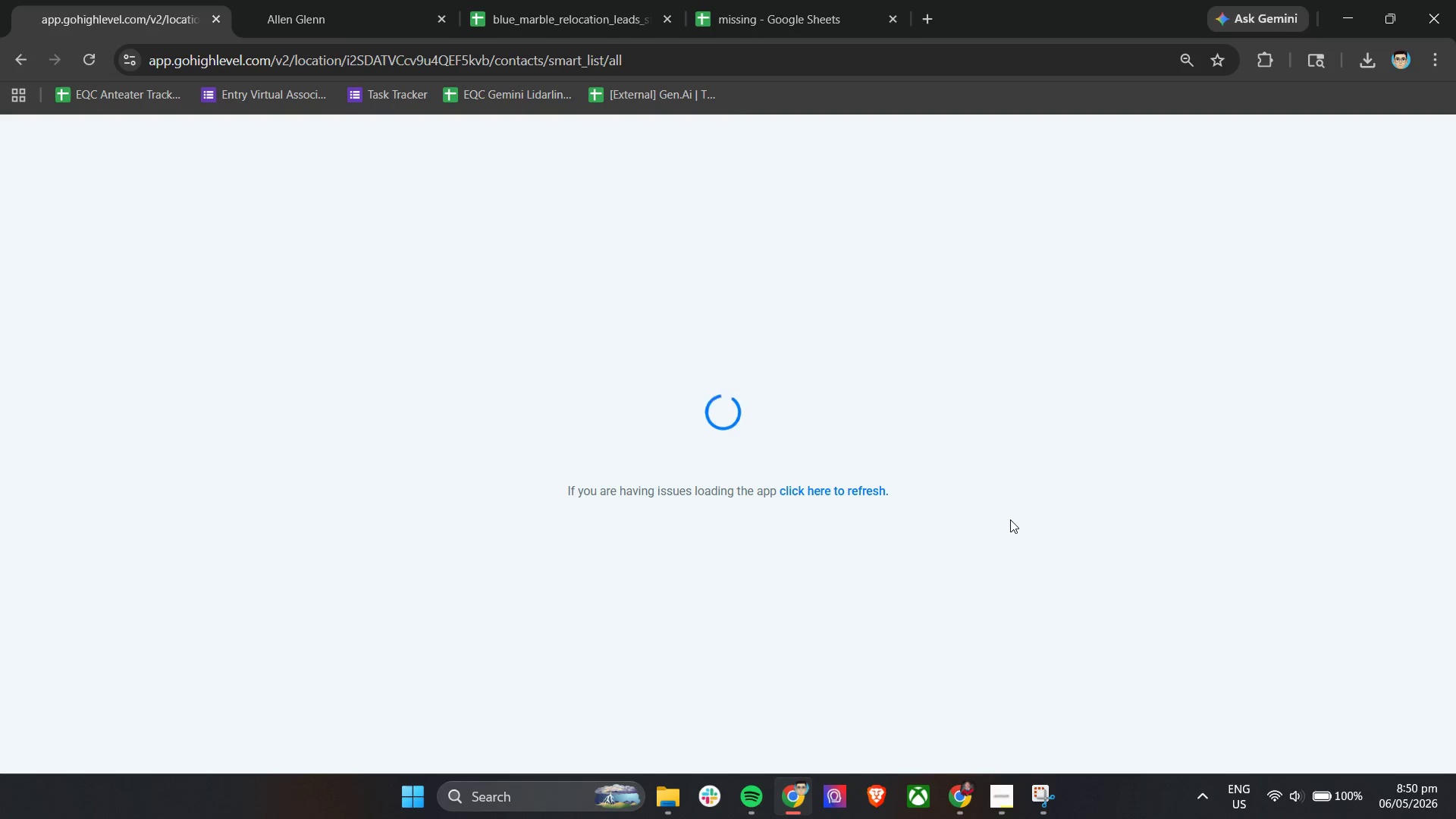 
left_click([843, 494])
 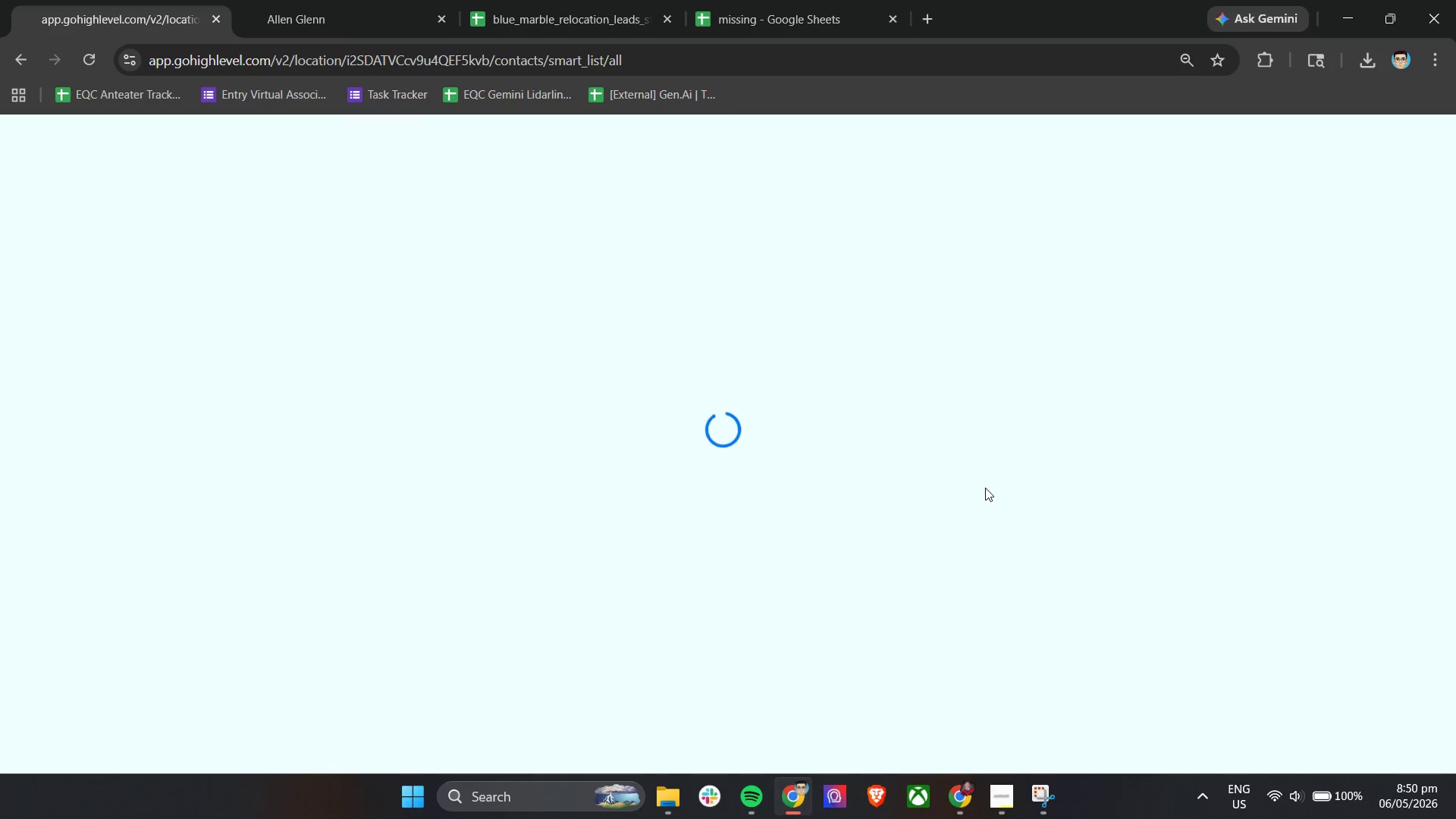 
wait(8.52)
 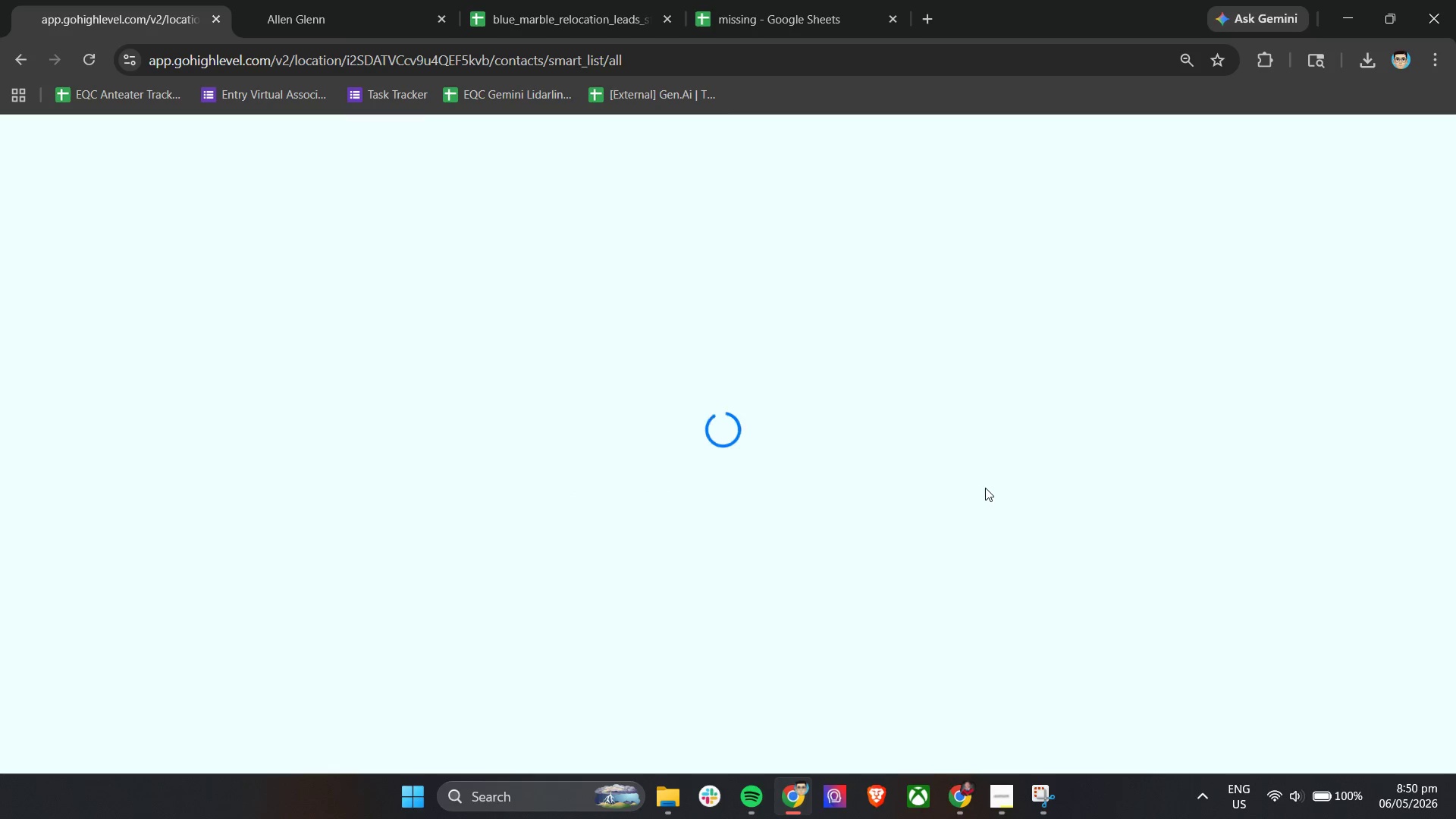 
left_click([768, 604])
 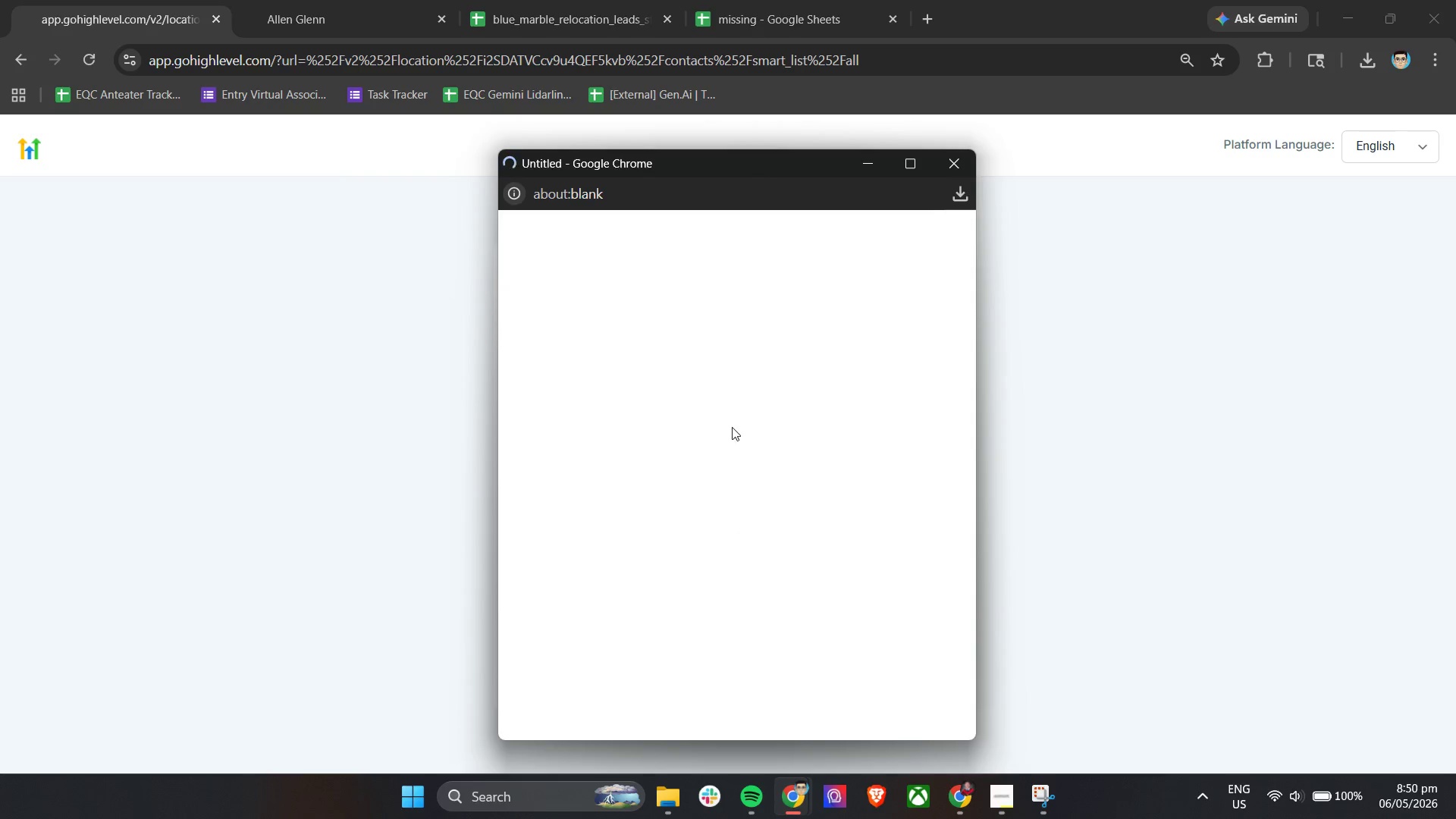 
mouse_move([724, 400])
 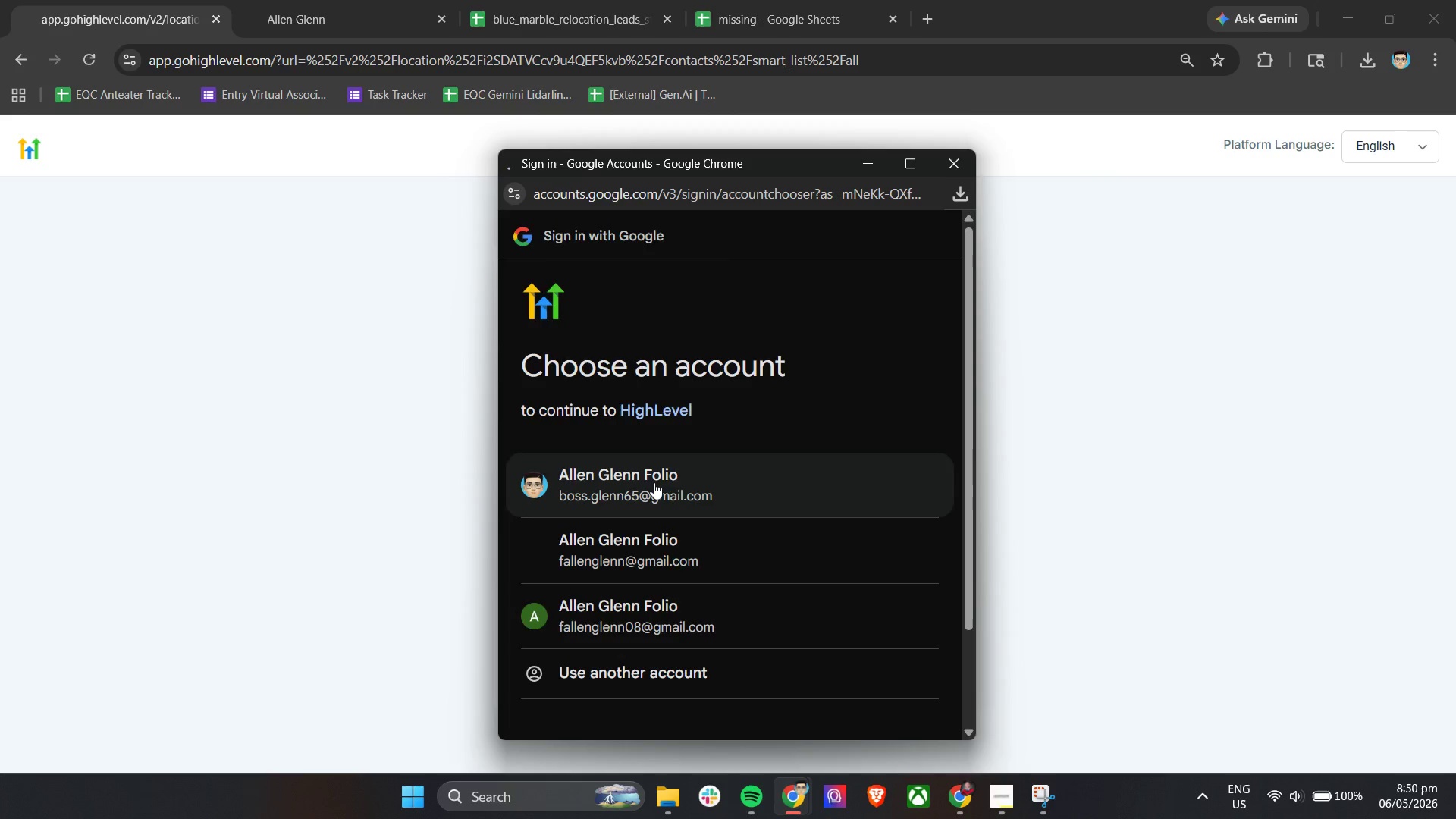 
left_click([654, 482])
 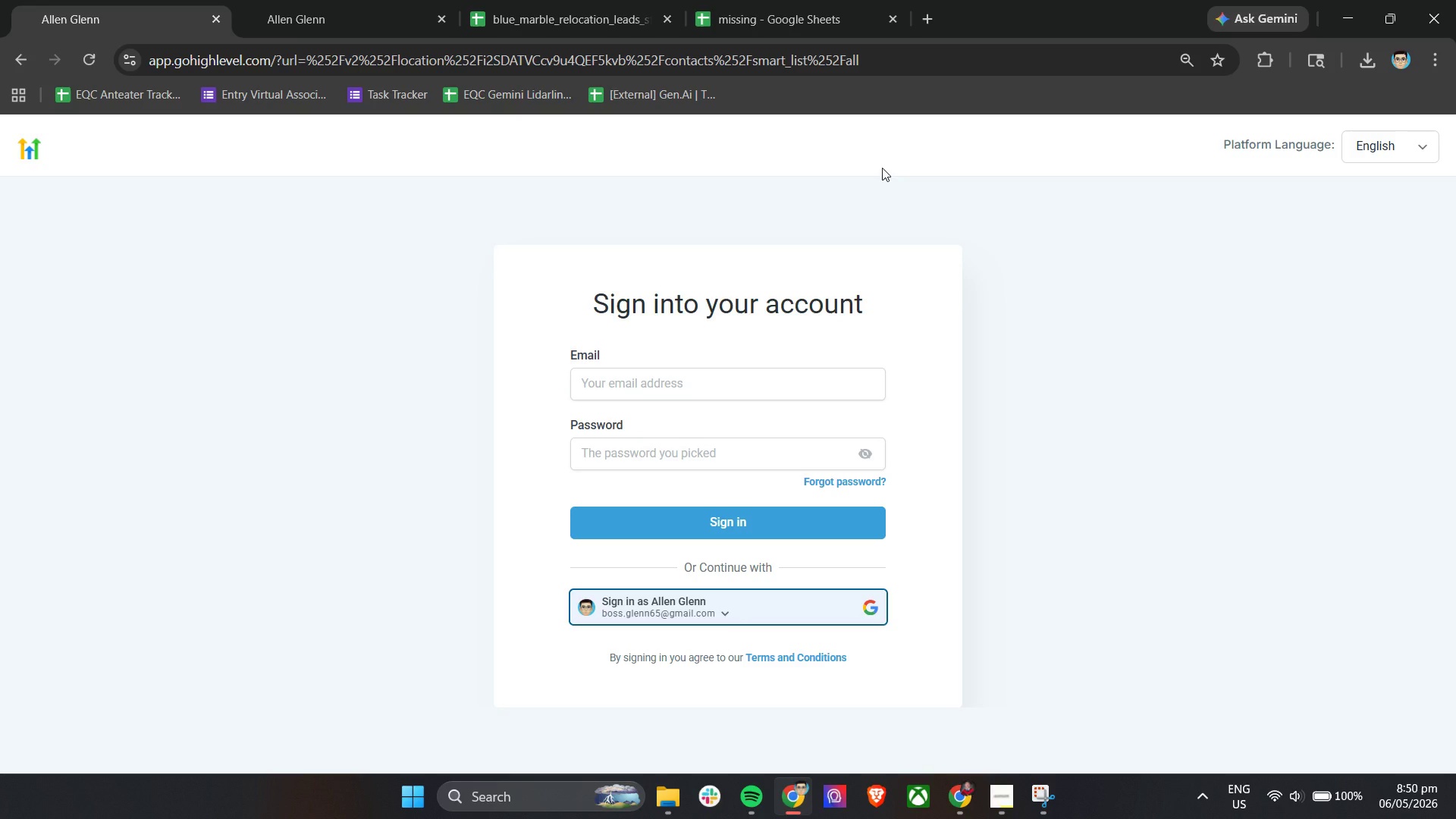 
wait(19.91)
 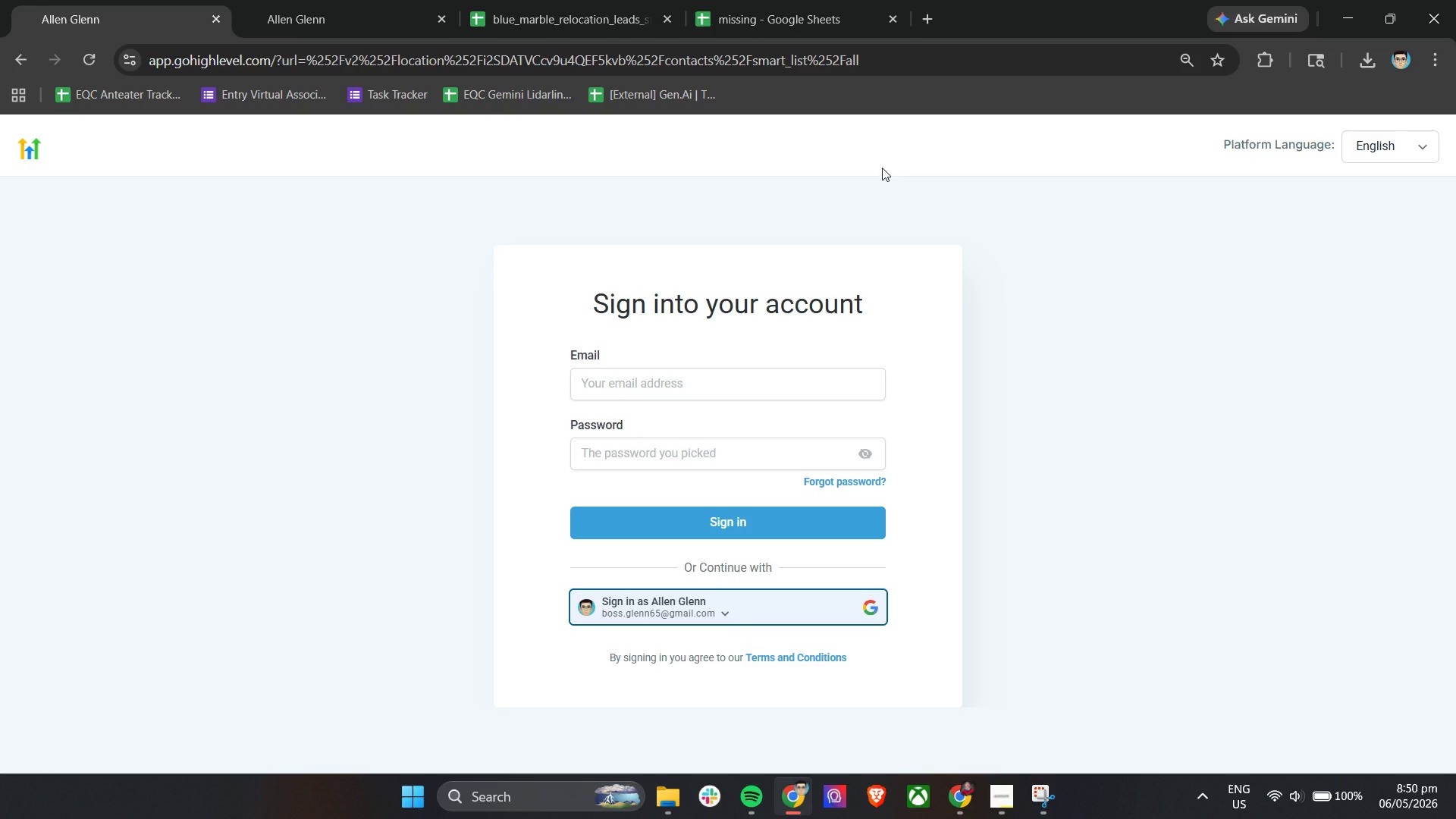 
left_click([941, 239])
 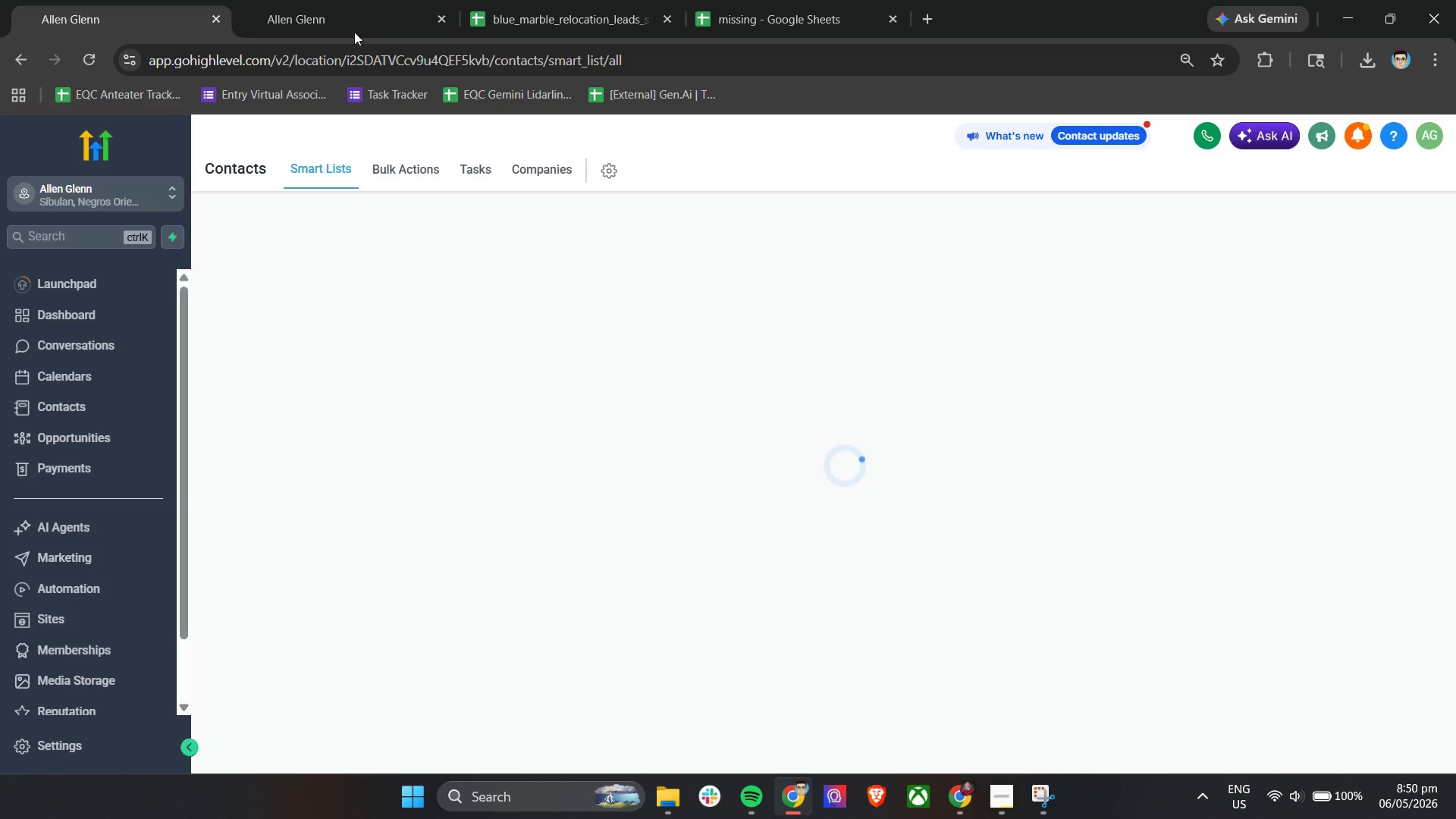 
left_click([339, 0])
 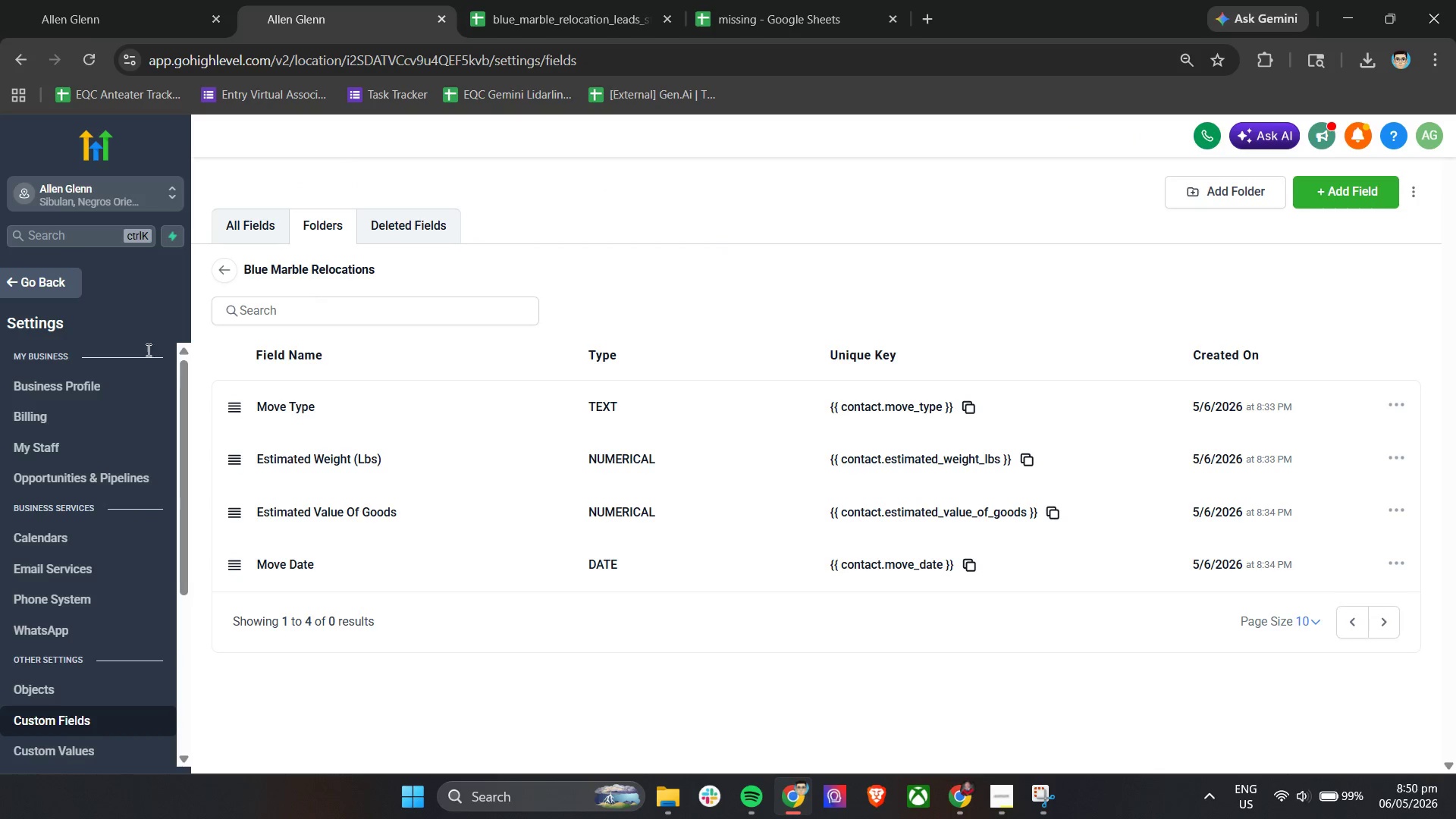 
left_click([67, 281])
 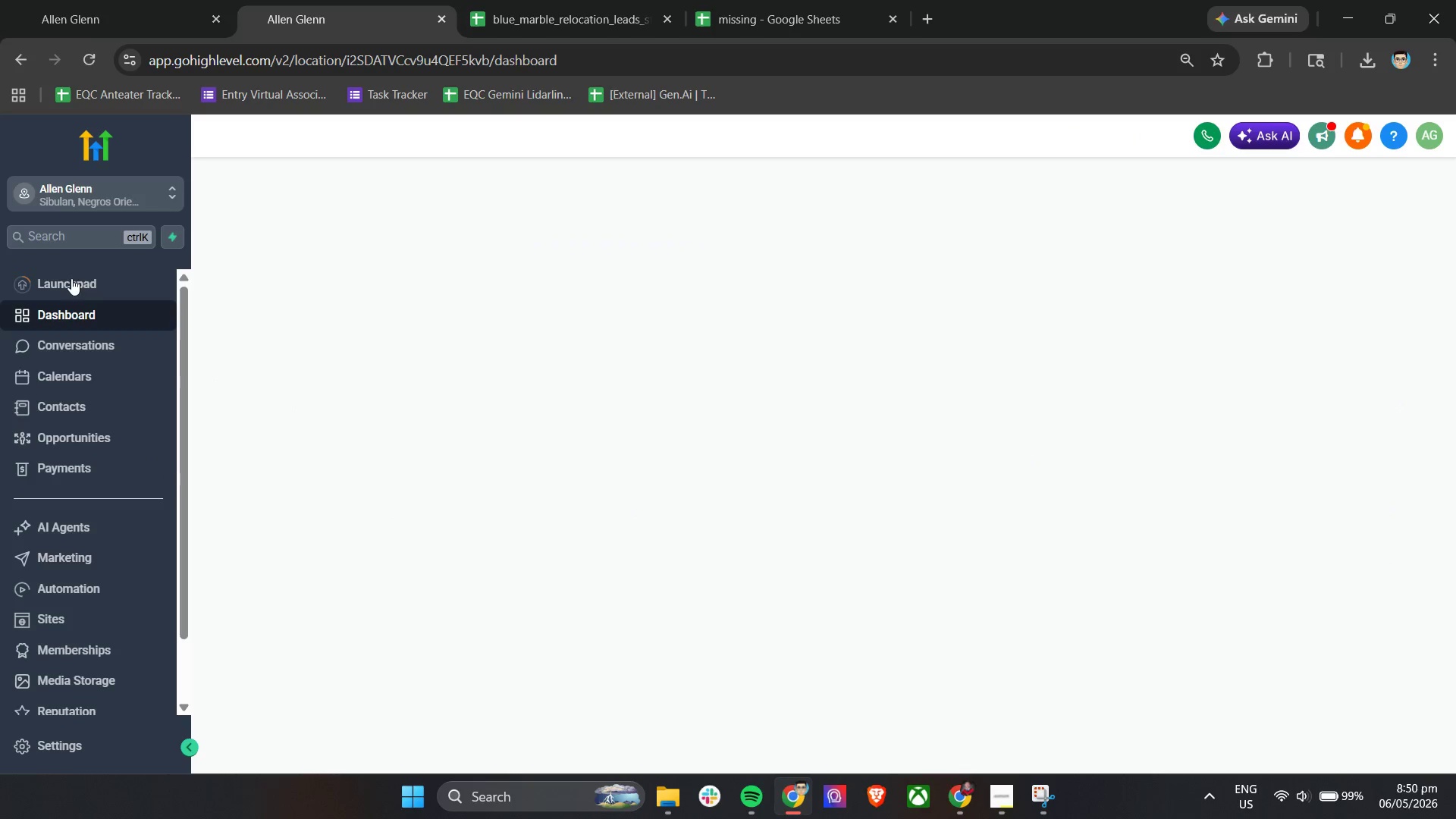 
left_click([102, 0])
 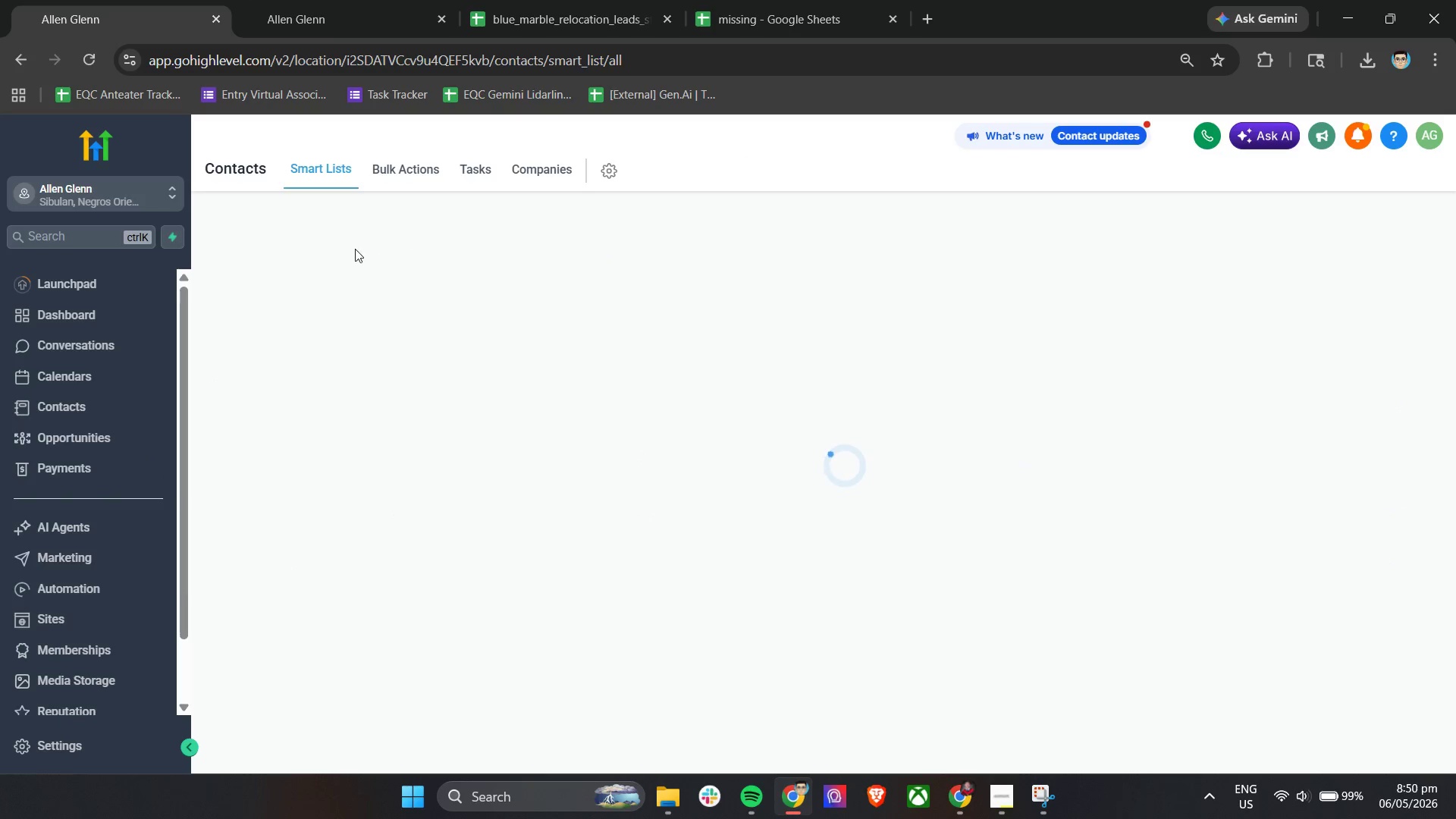 
left_click([309, 0])
 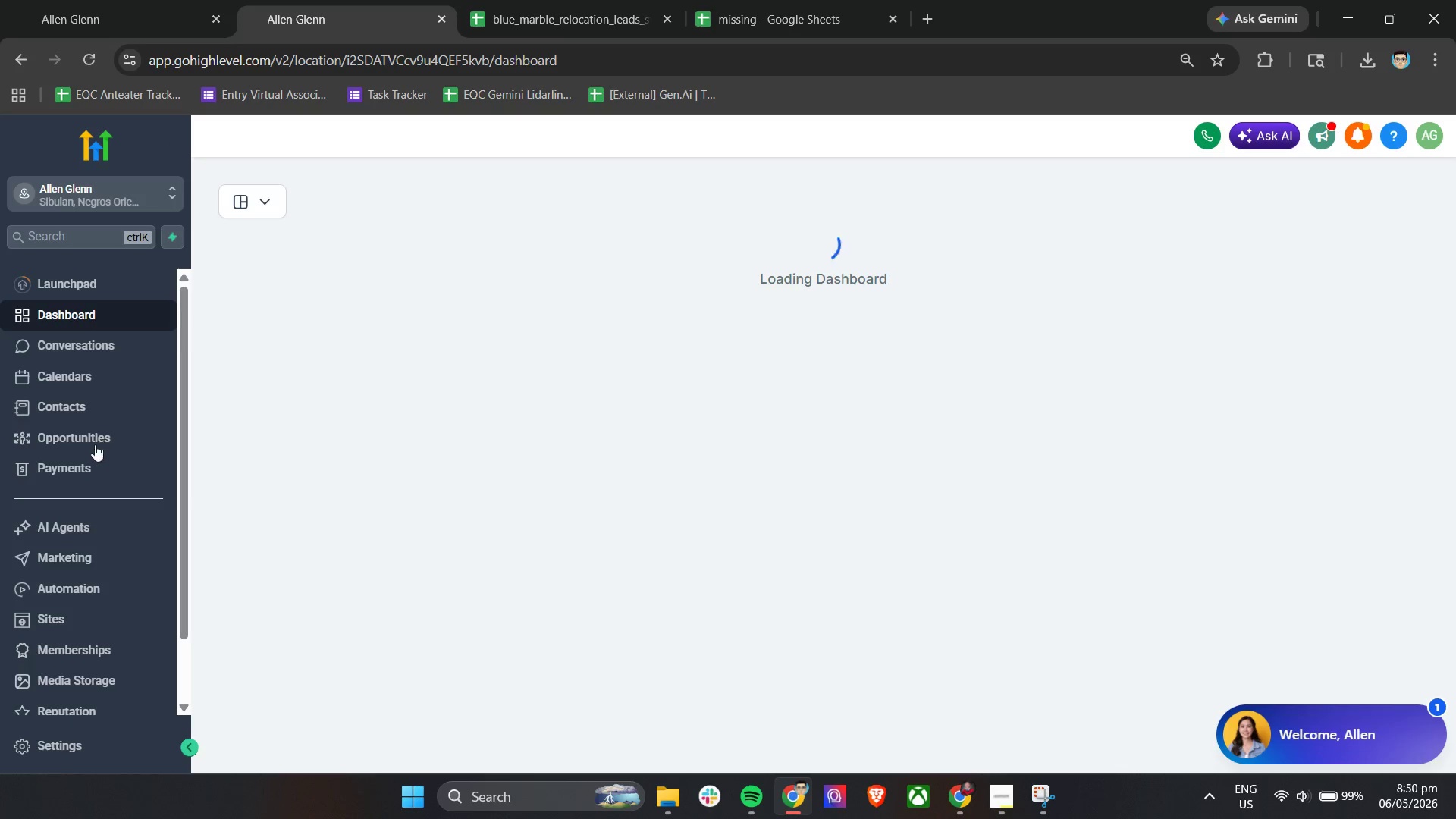 
left_click([103, 416])
 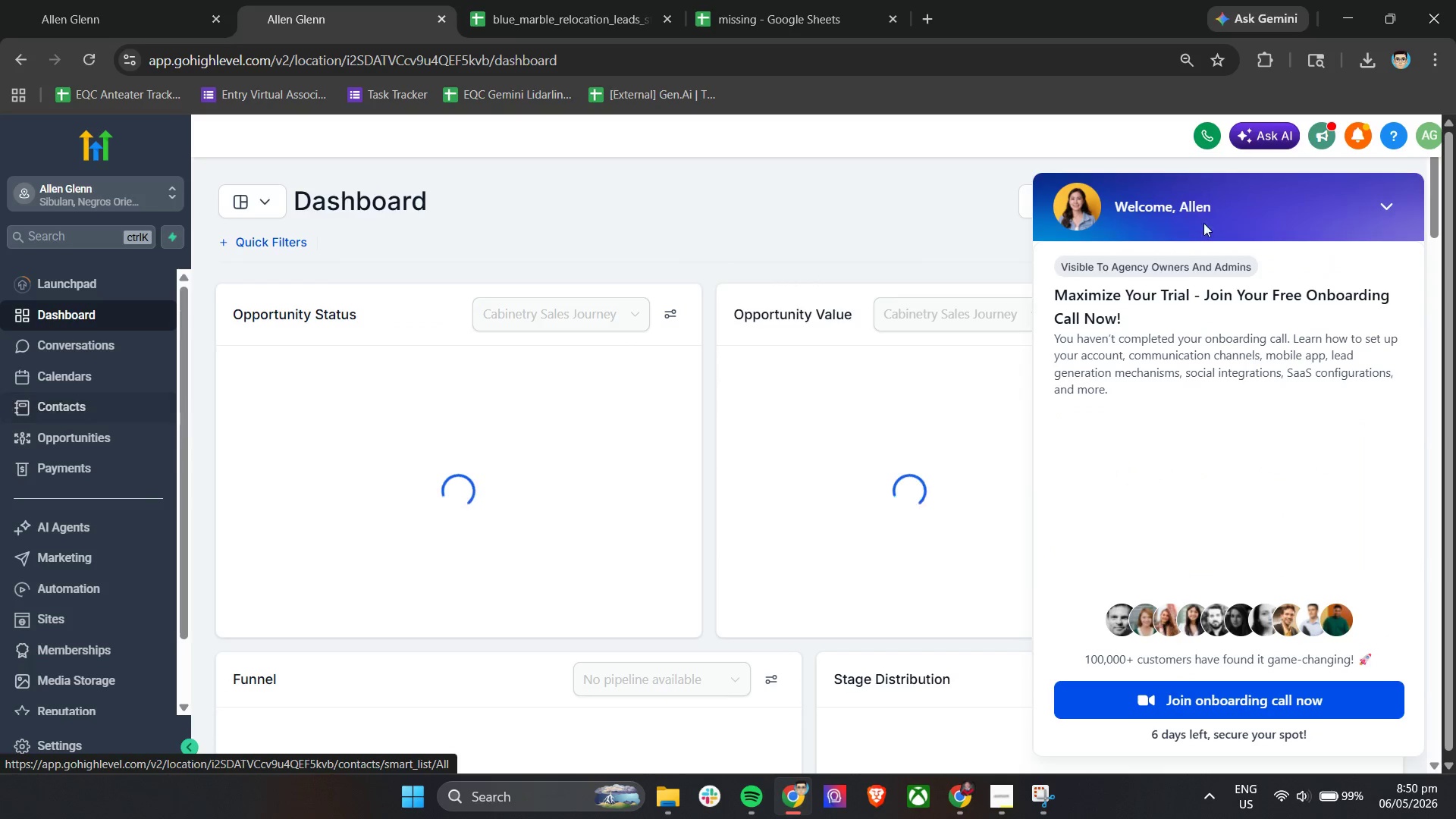 
left_click([1382, 208])
 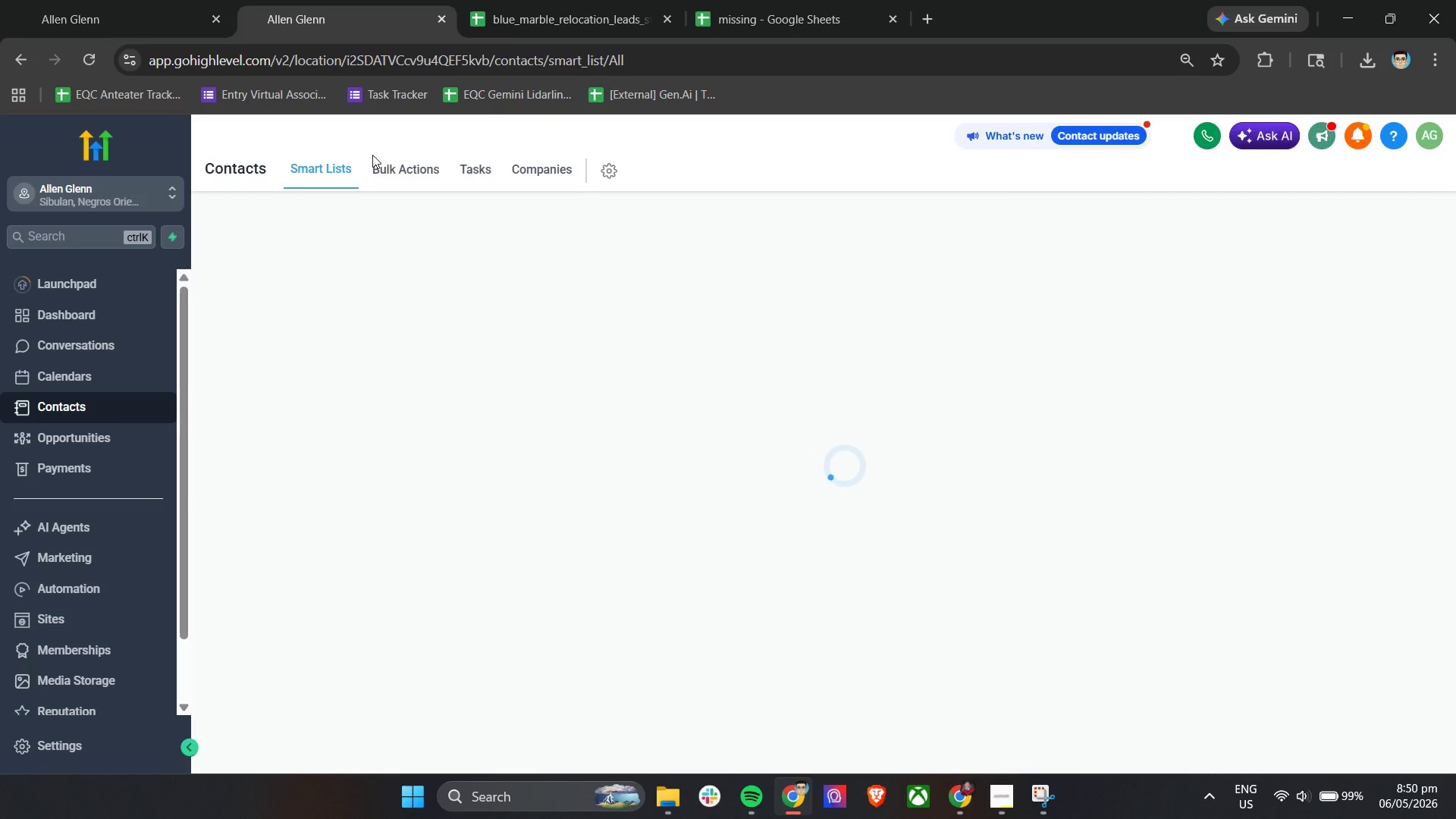 
left_click([114, 0])
 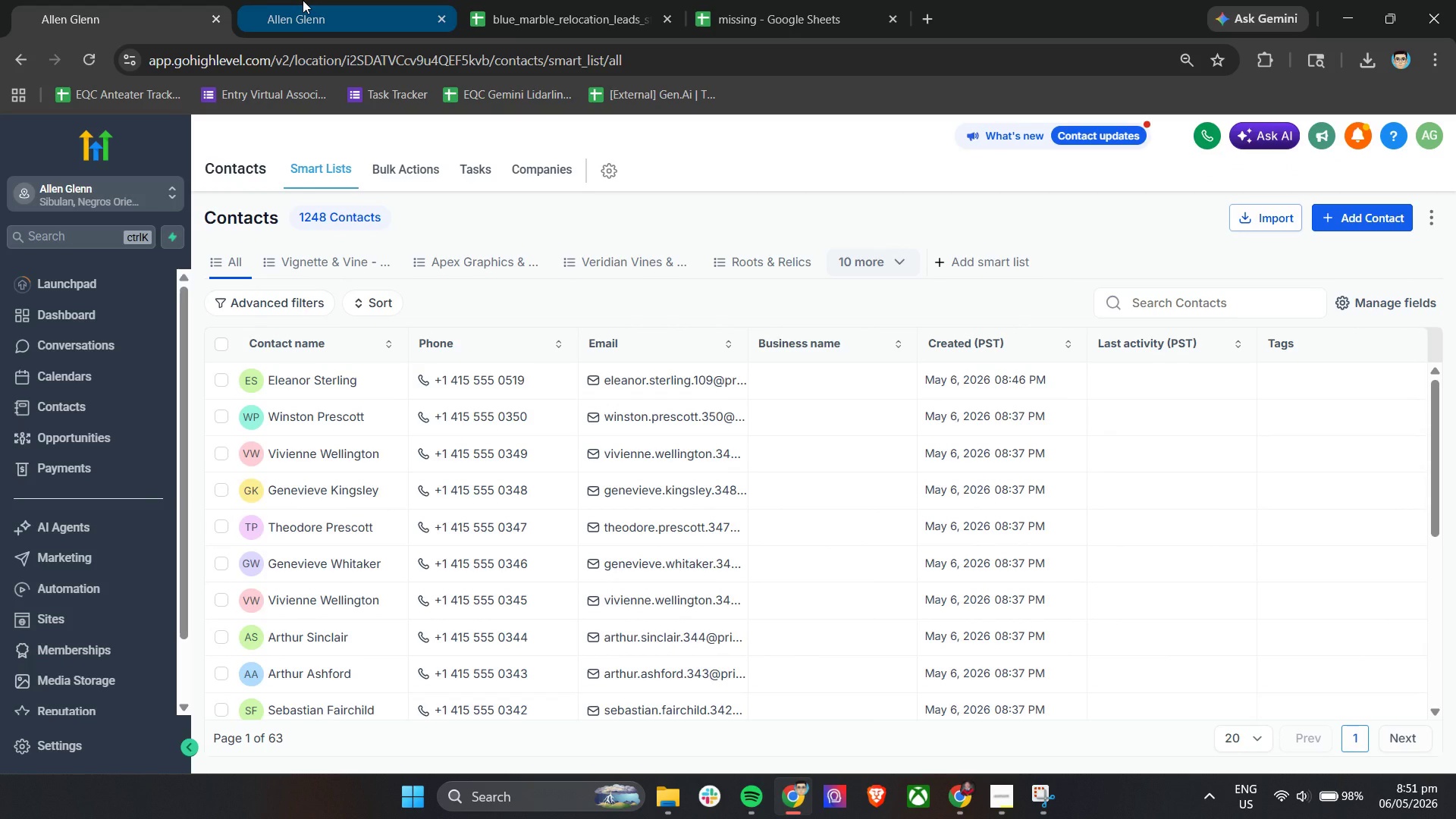 
left_click([303, 0])
 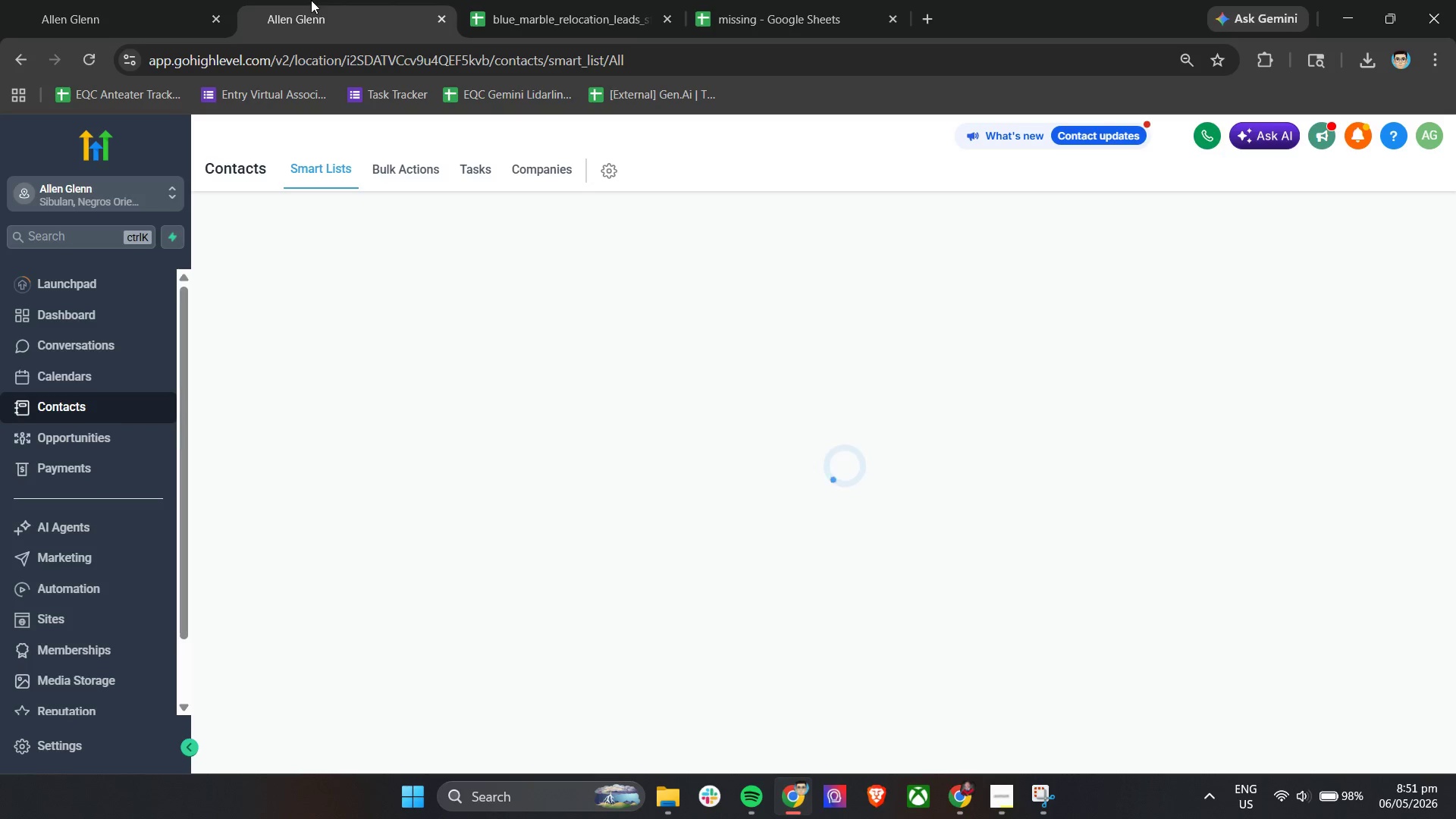 
left_click([155, 0])
 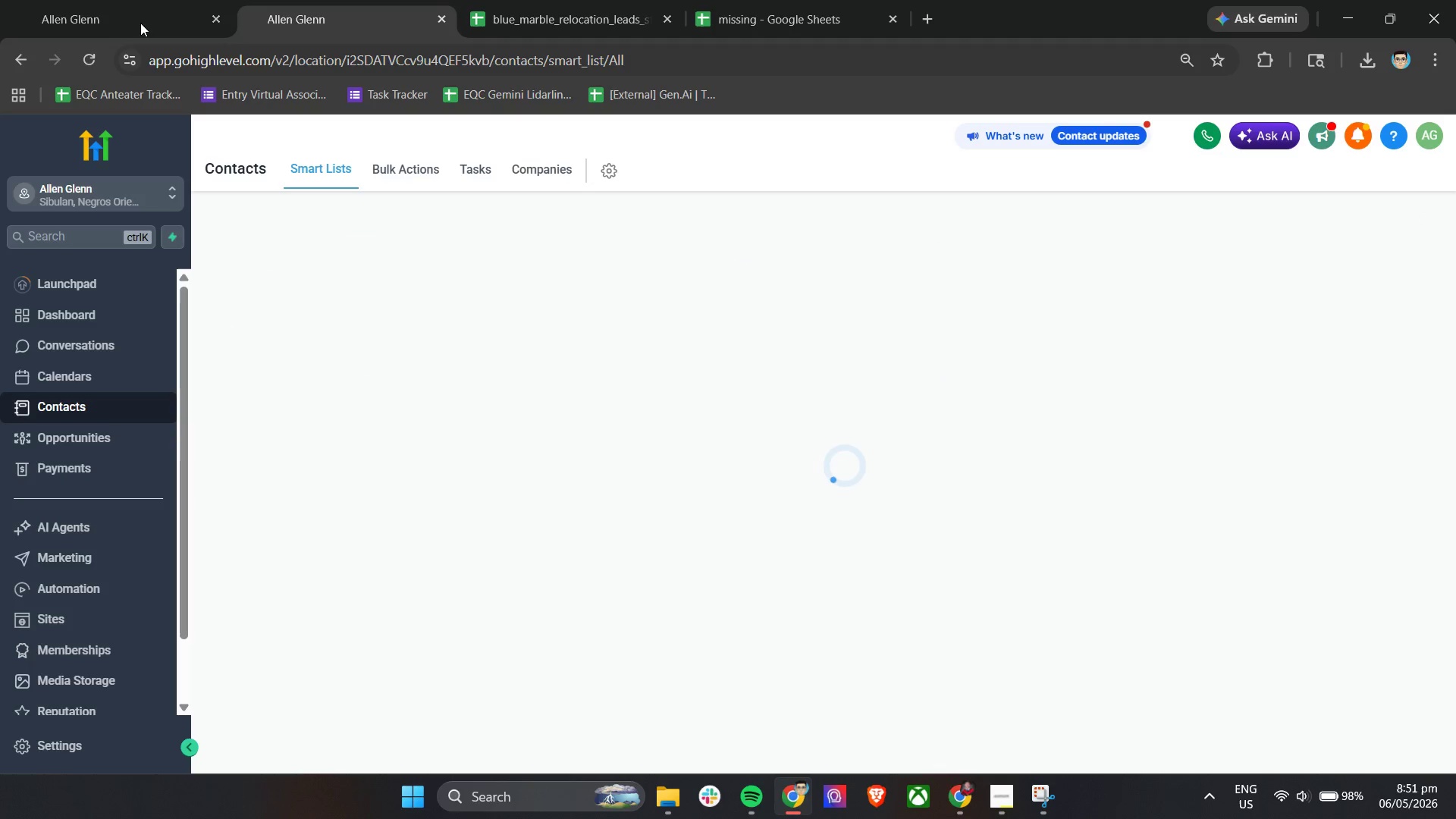 
left_click([140, 3])
 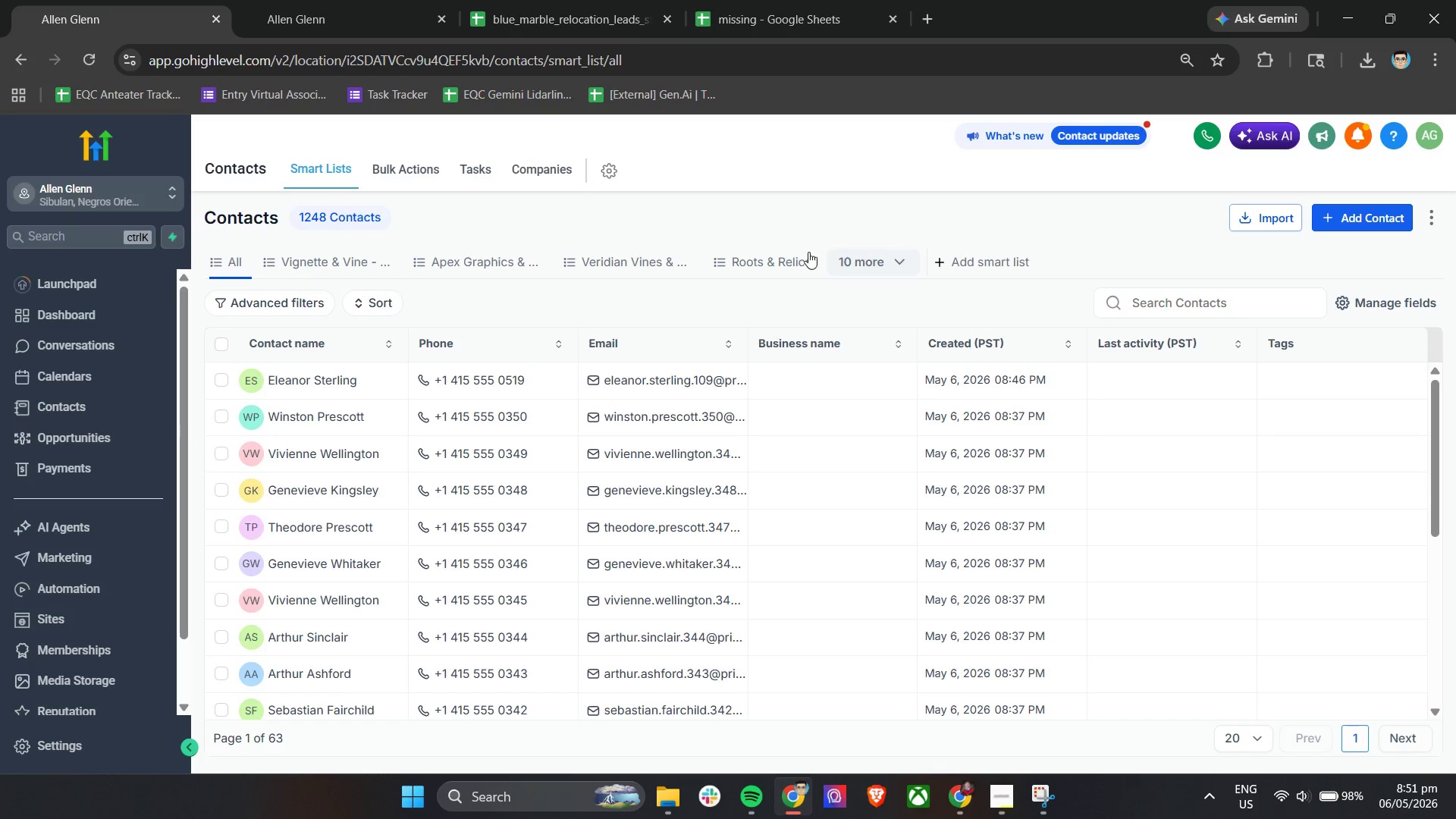 
left_click([873, 256])
 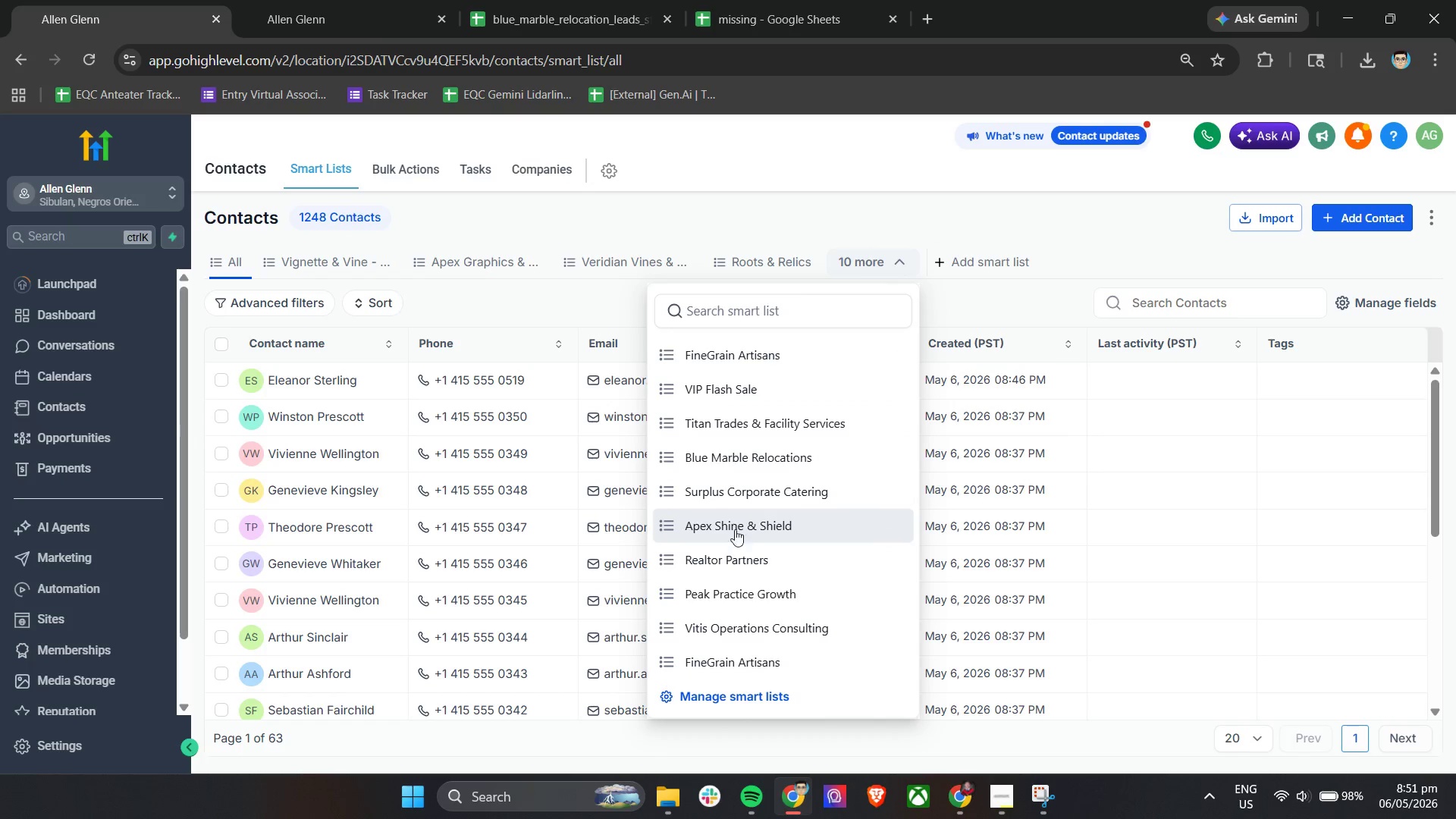 
left_click([737, 460])
 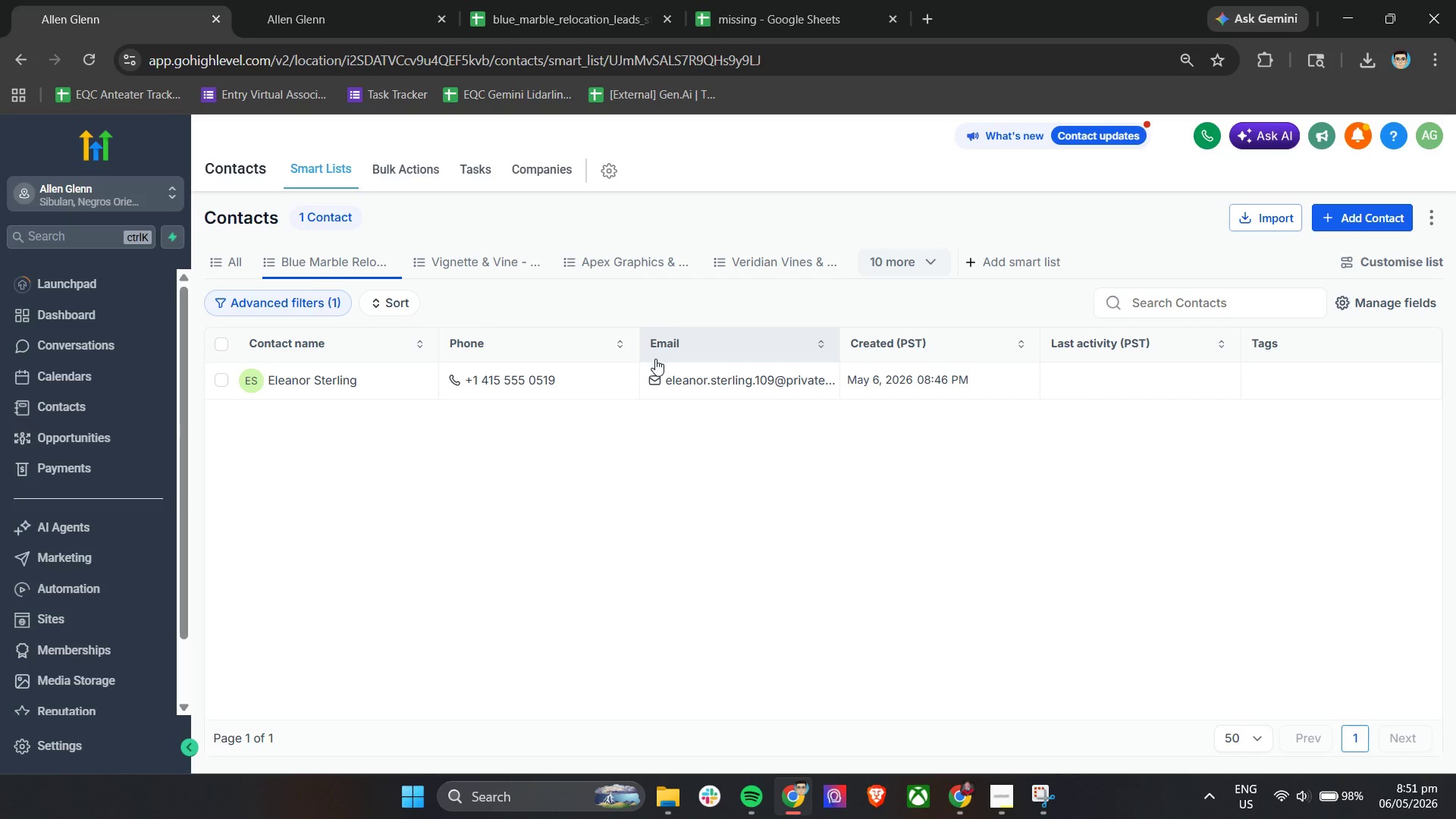 
left_click([328, 300])
 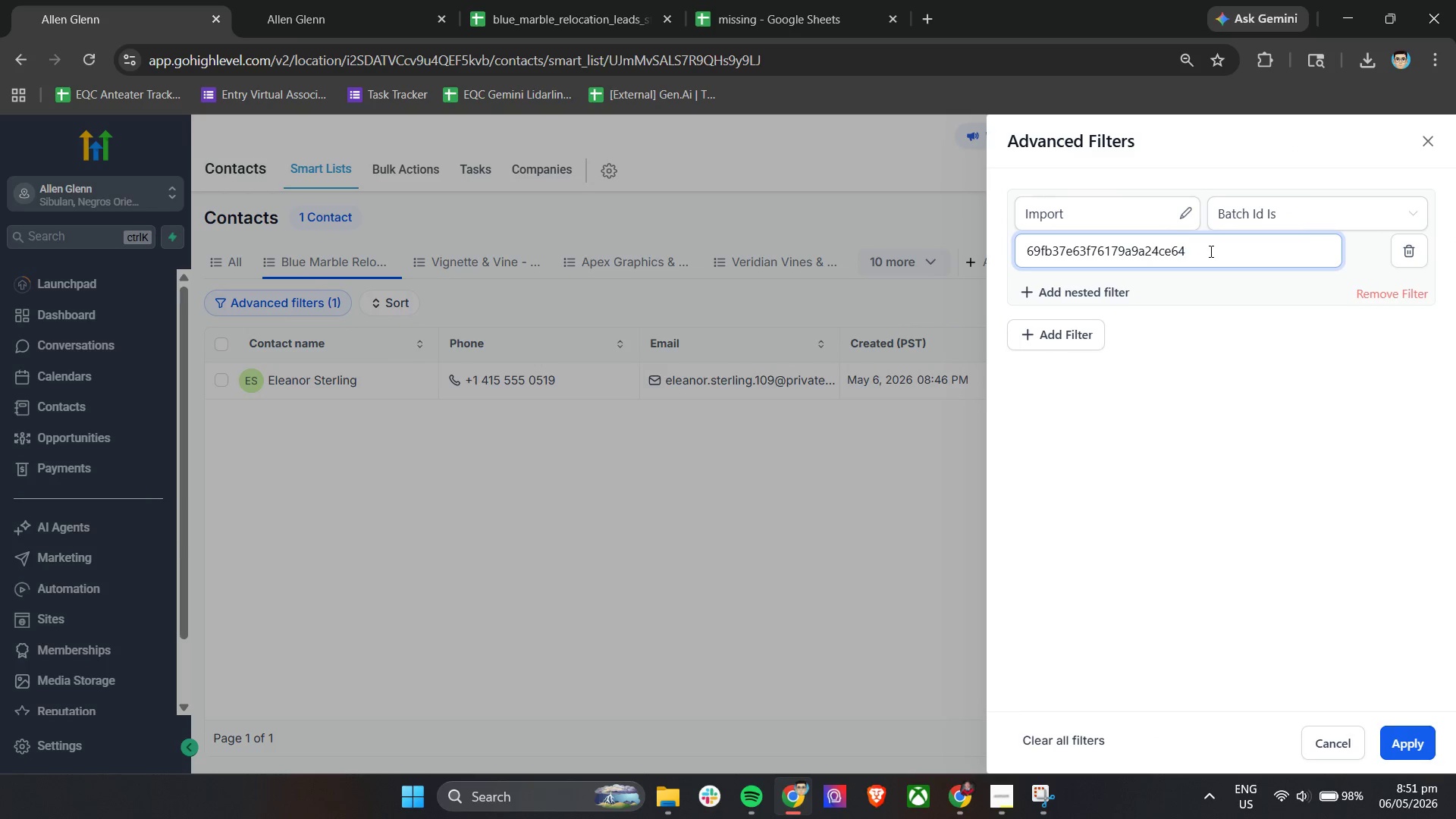 
key(Control+A)
 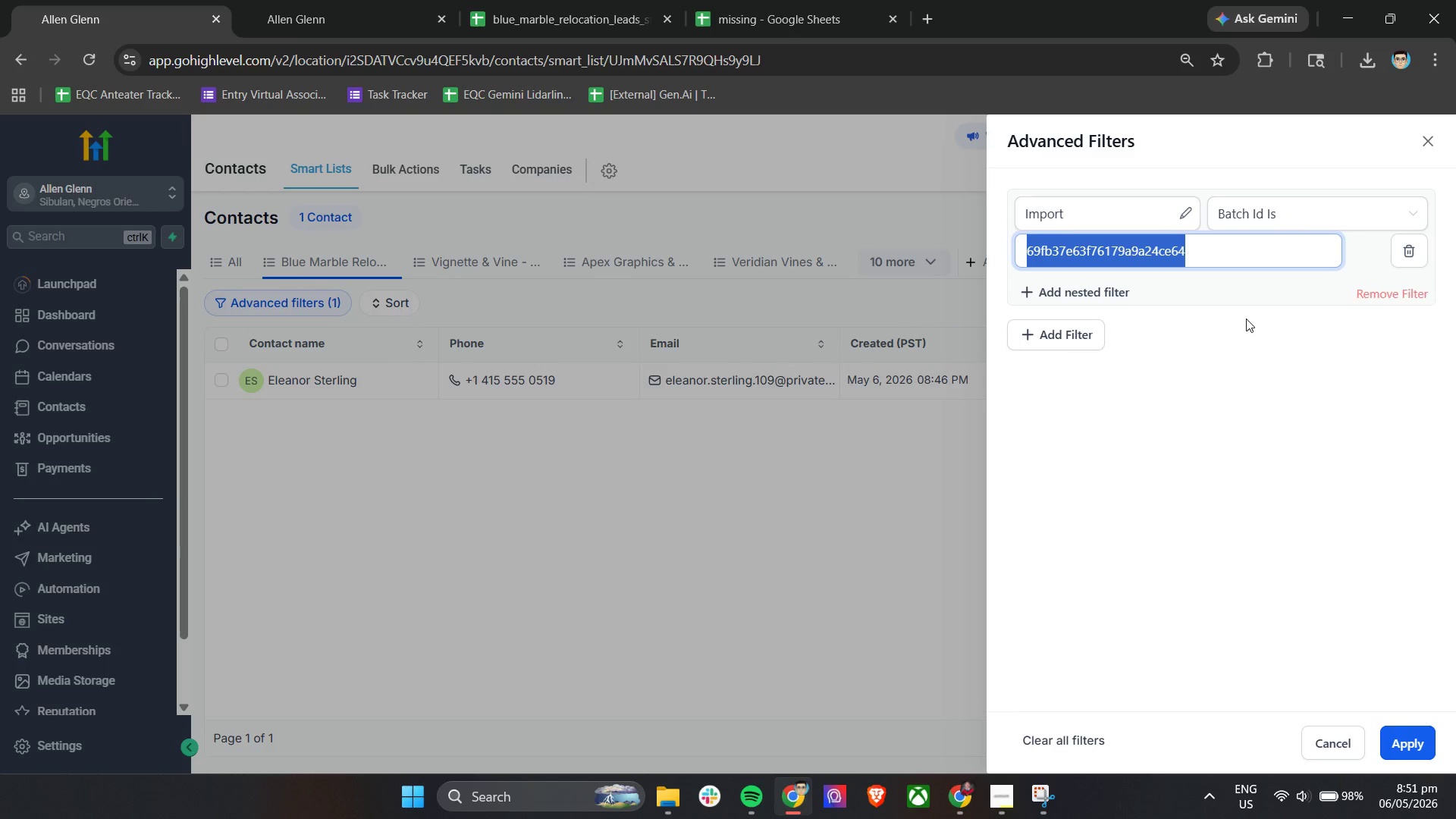 
key(Control+C)
 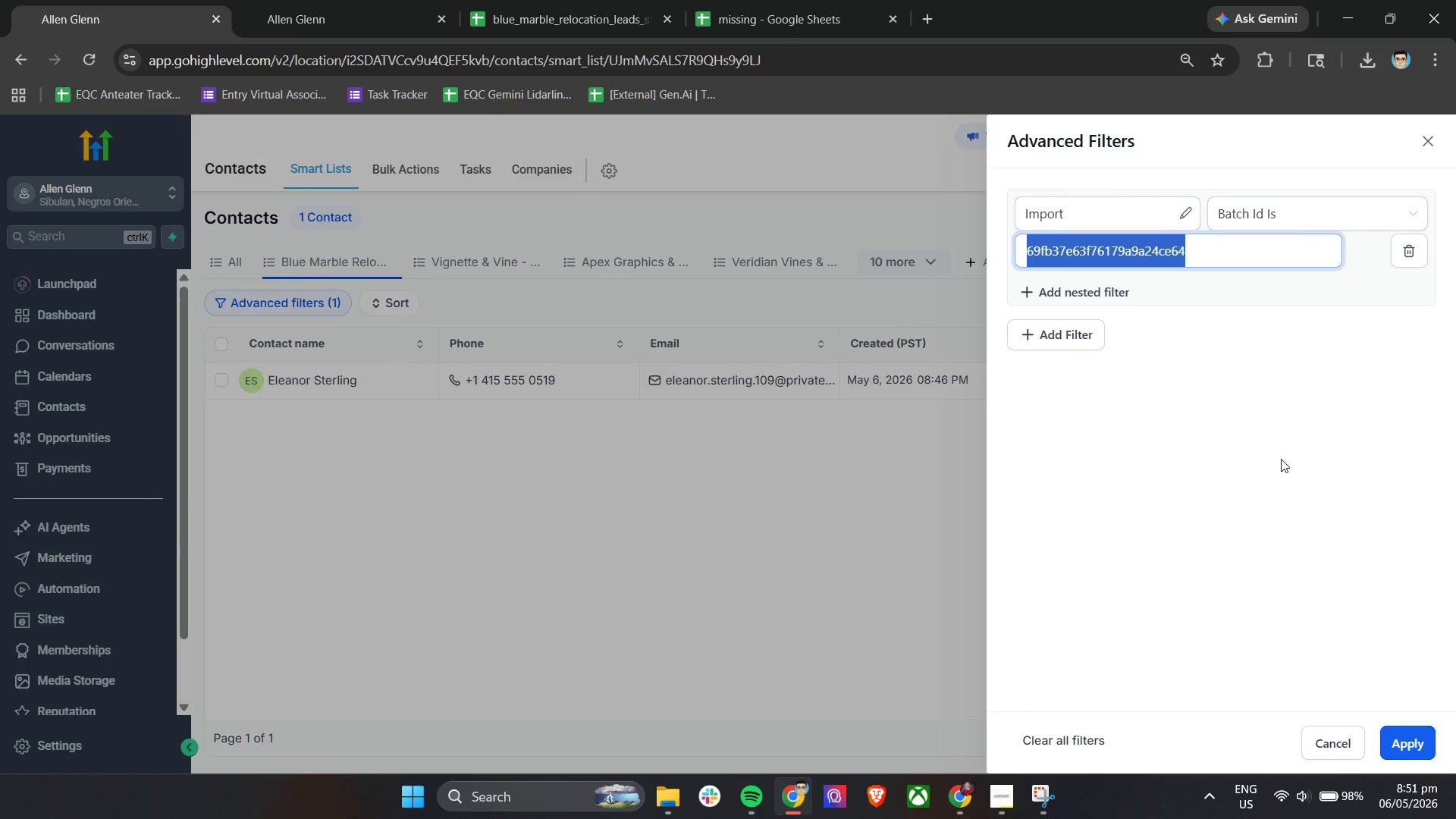 
key(Control+C)
 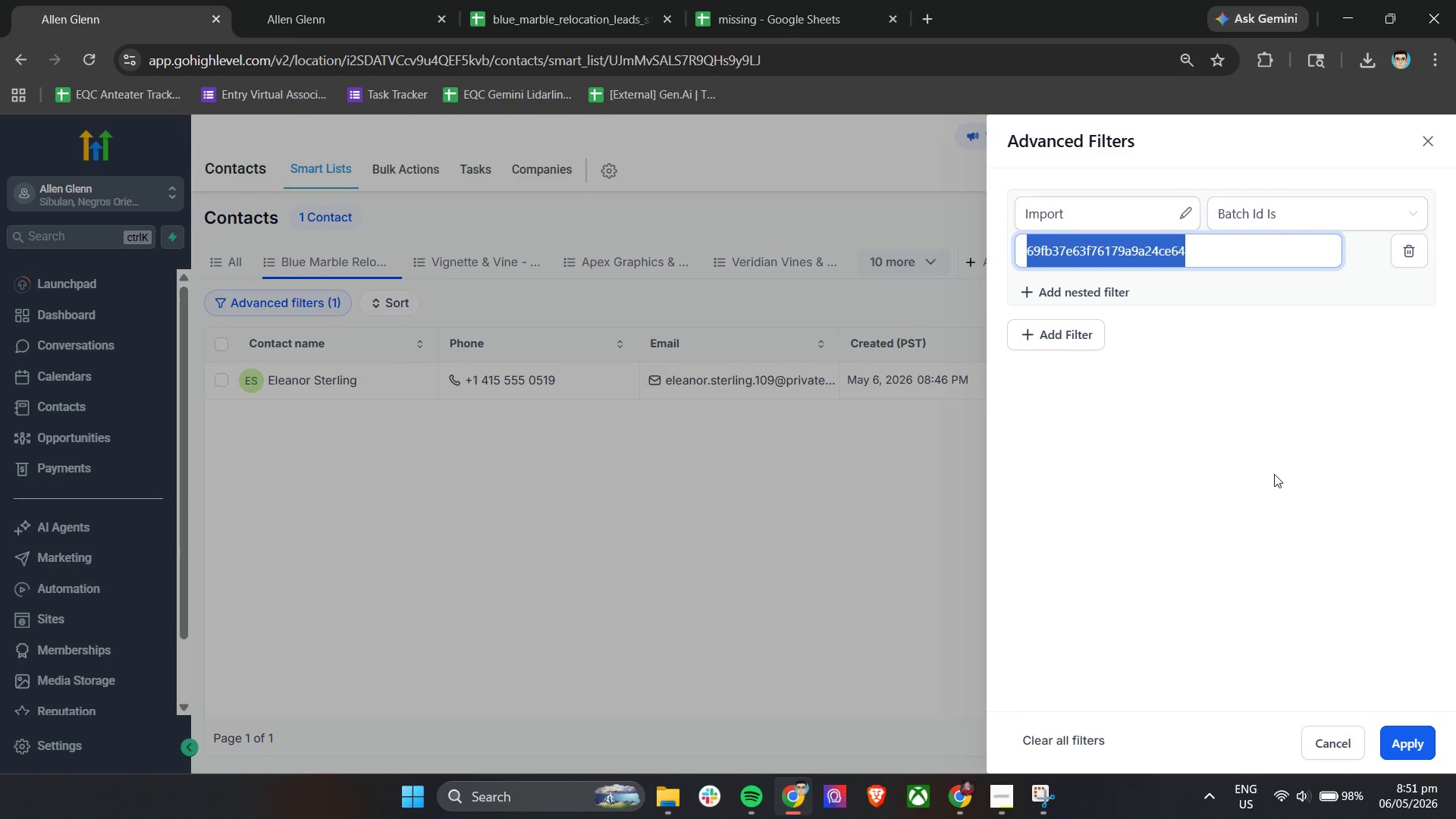 
key(Control+C)
 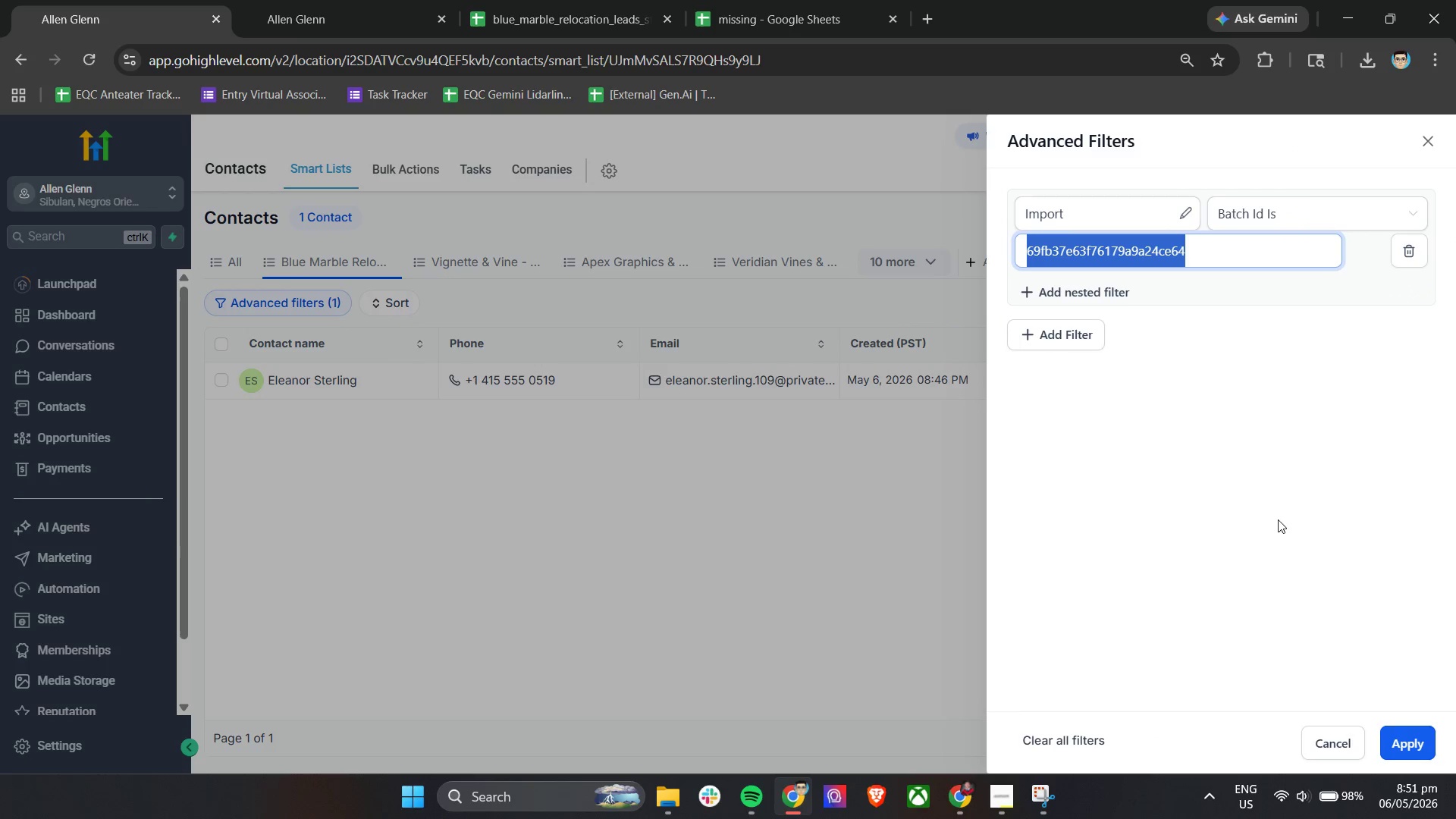 
key(Control+C)
 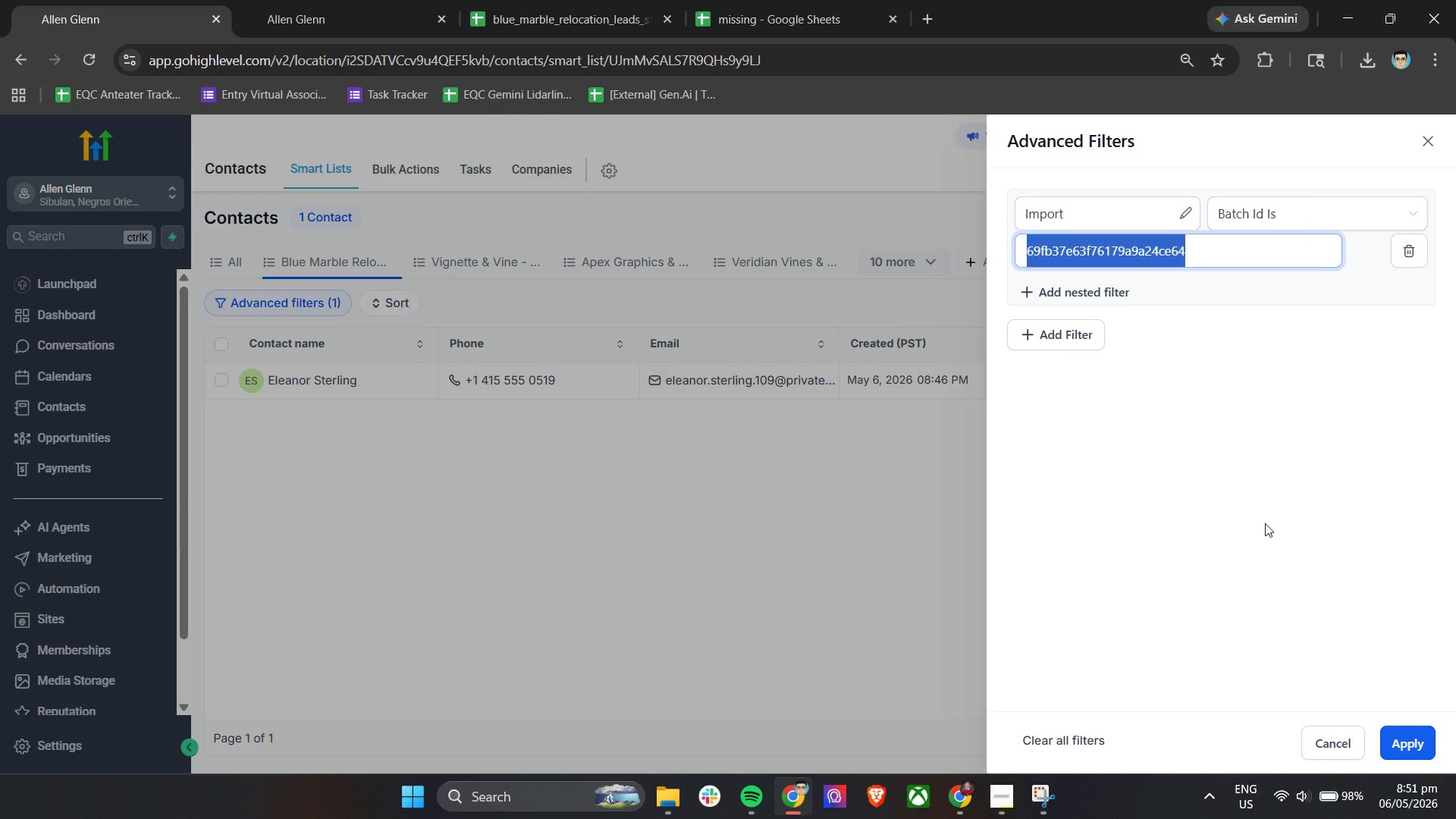 
key(Control+C)
 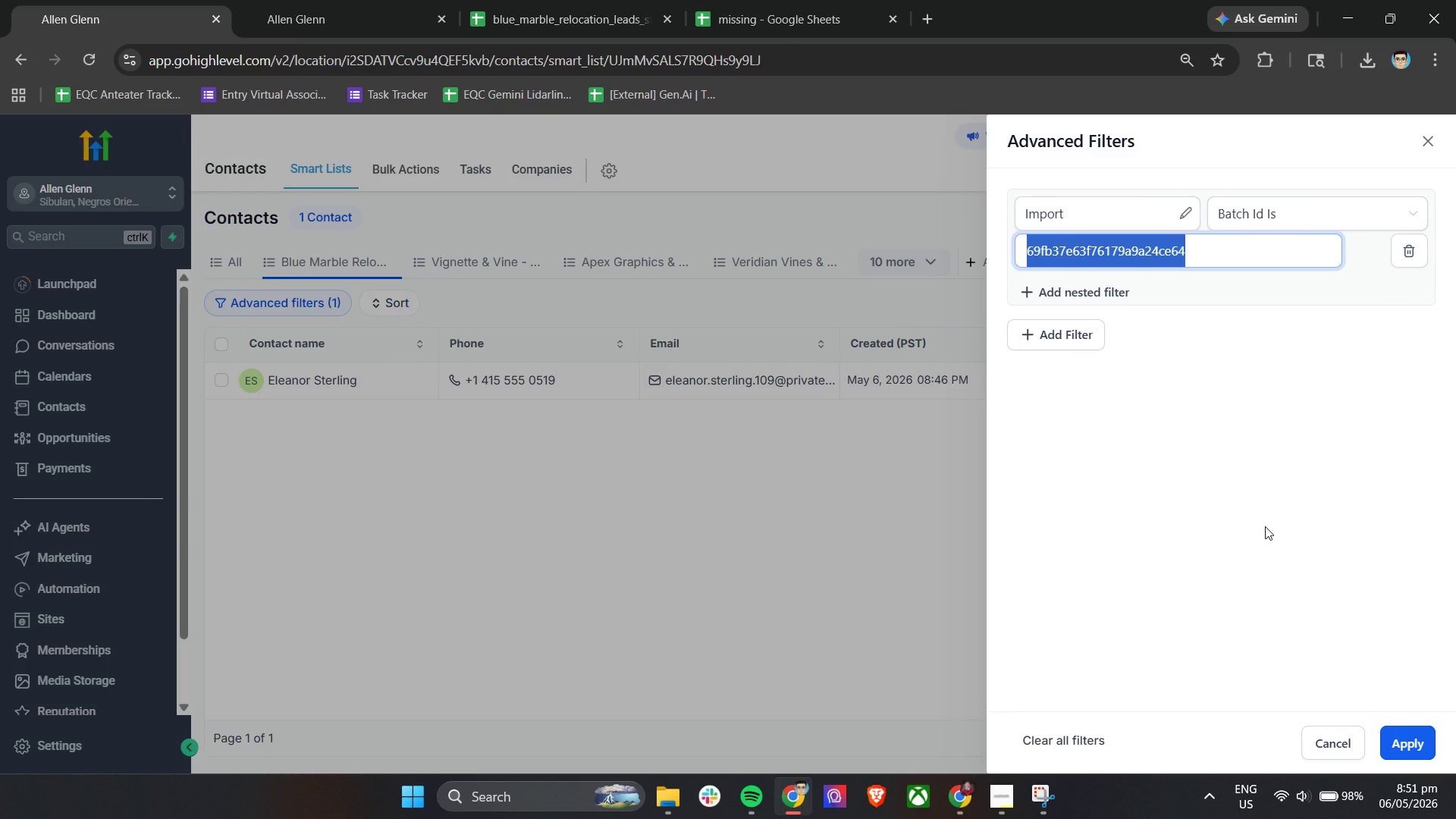 
key(Control+C)
 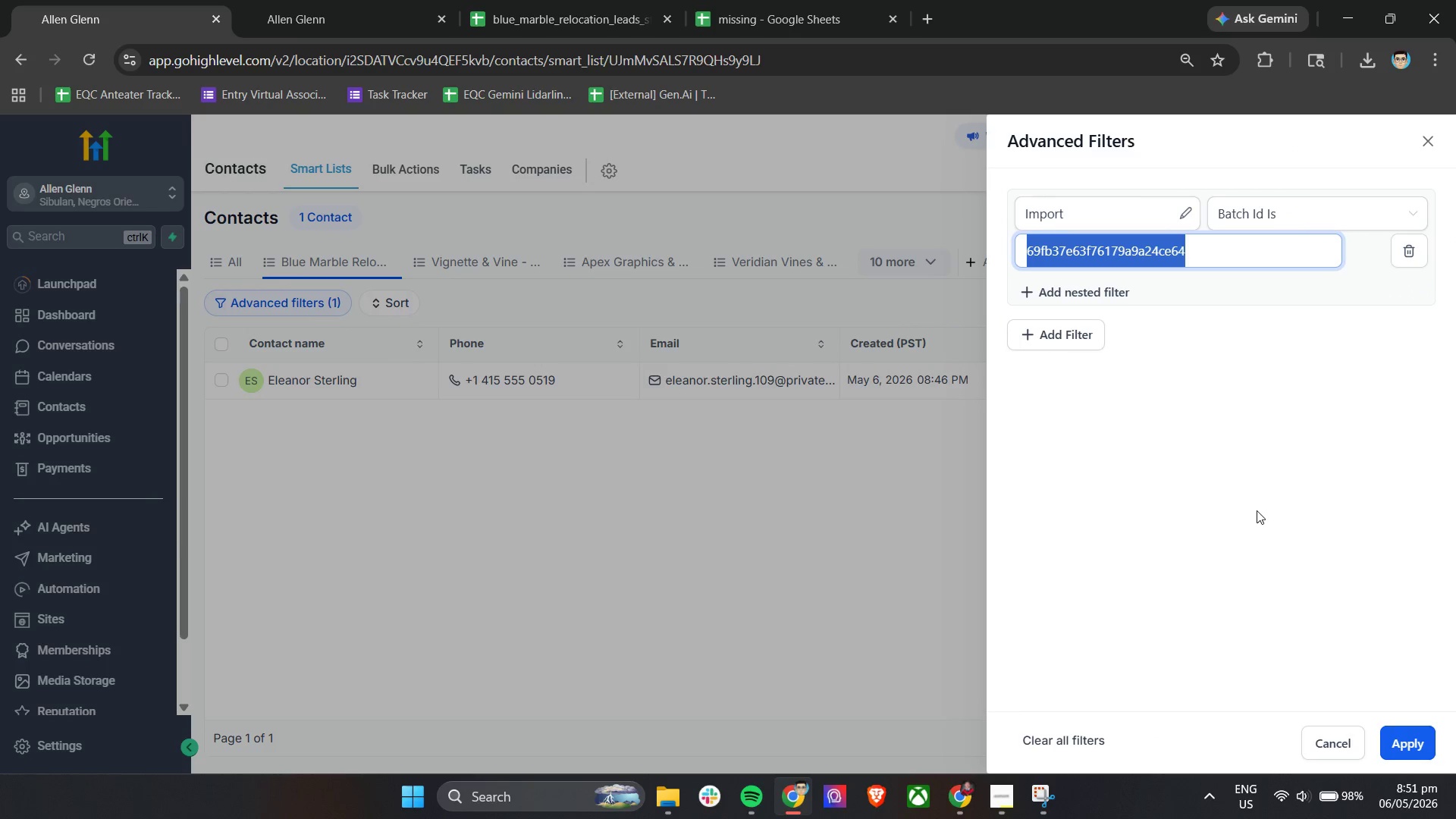 
key(Control+C)
 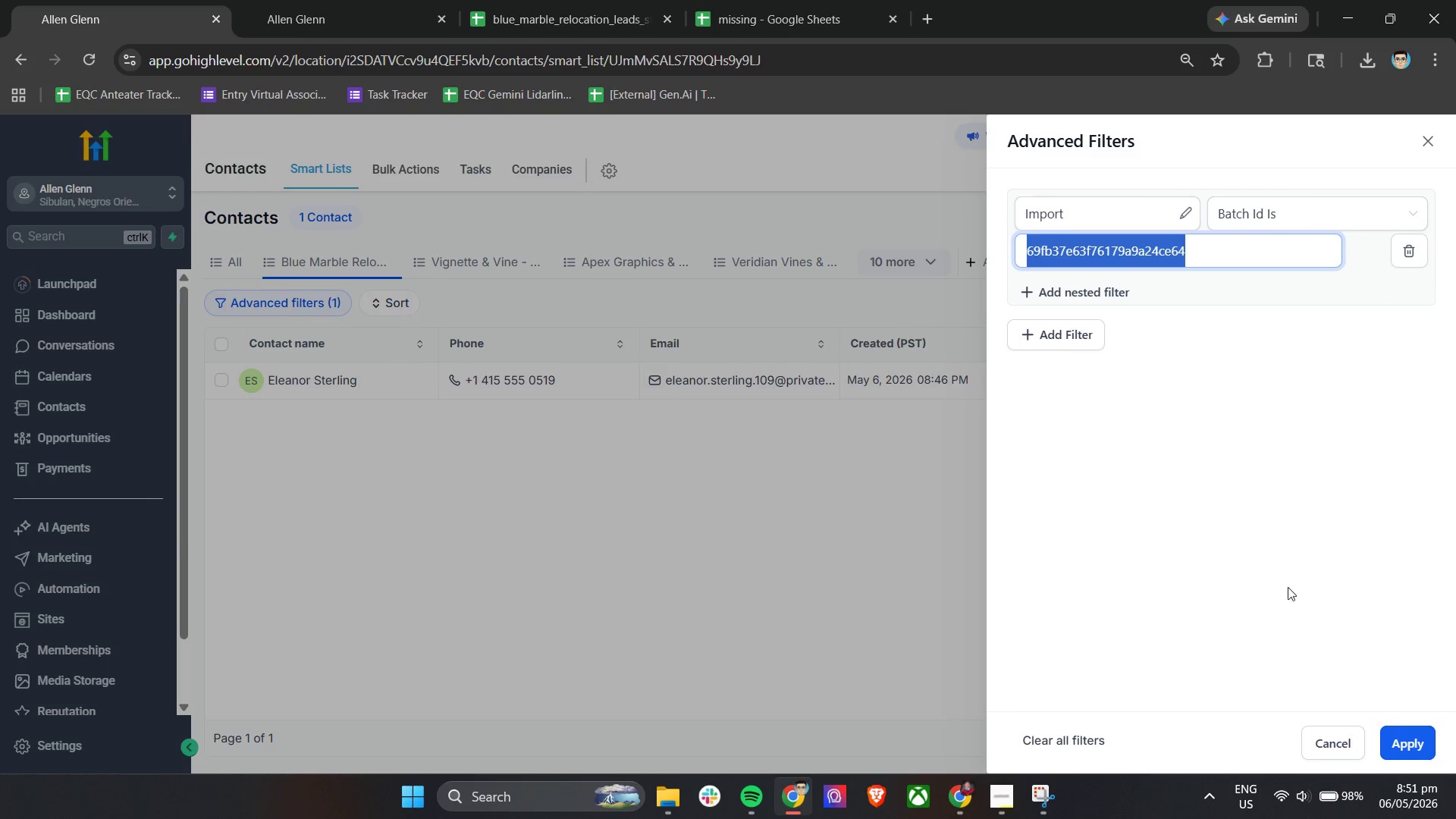 
key(Control+C)
 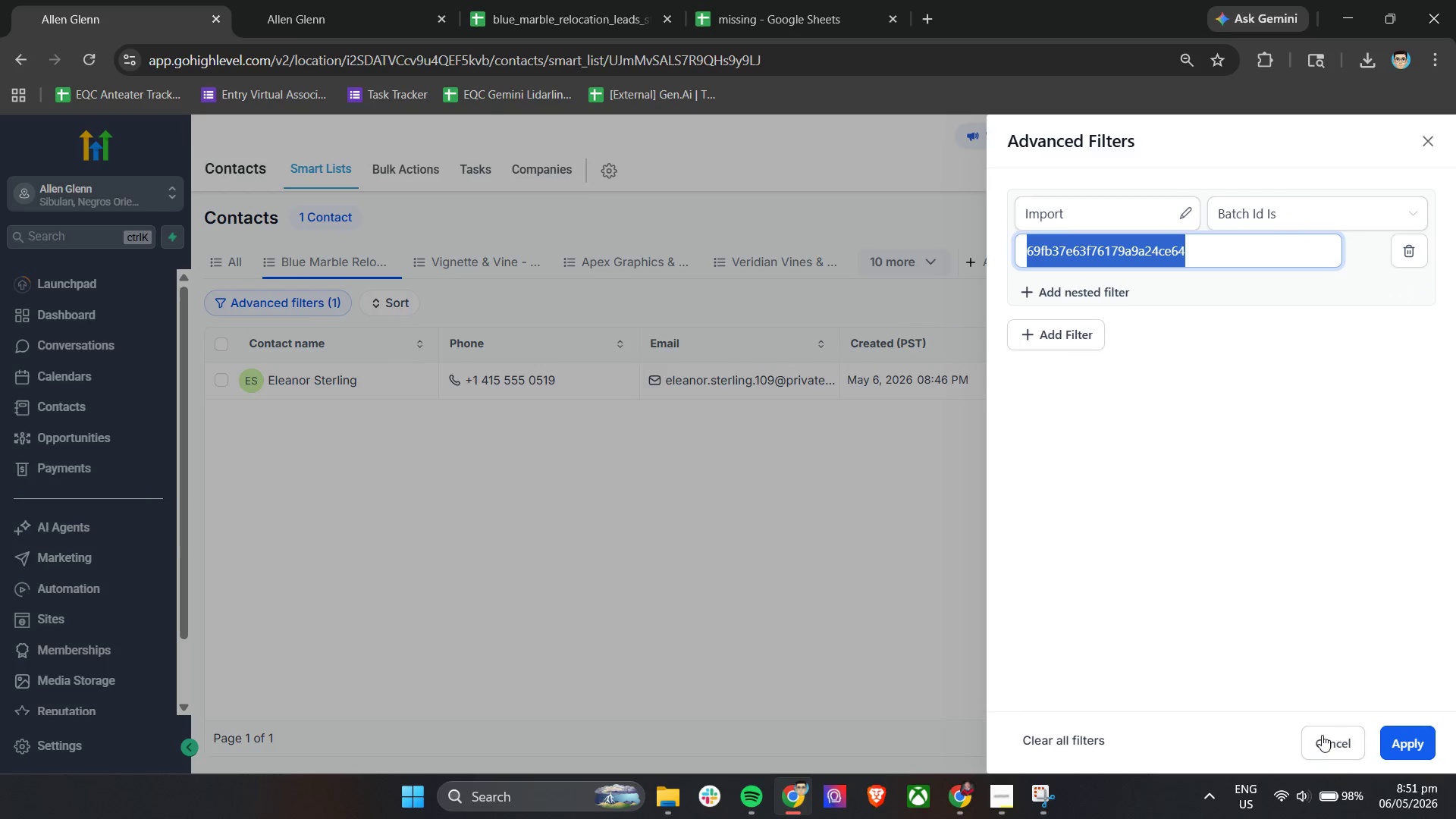 
left_click([1325, 735])
 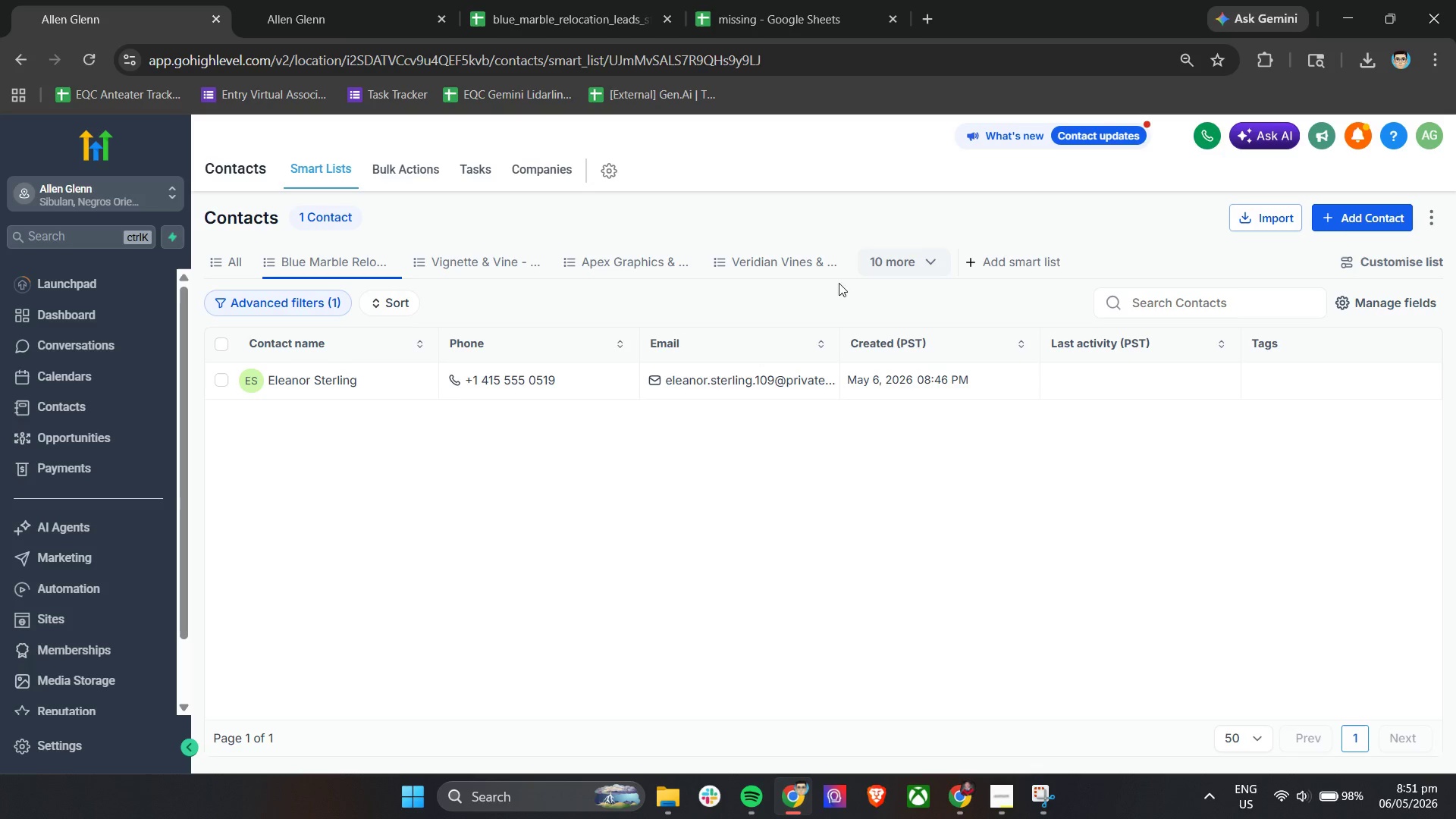 
left_click([1434, 217])
 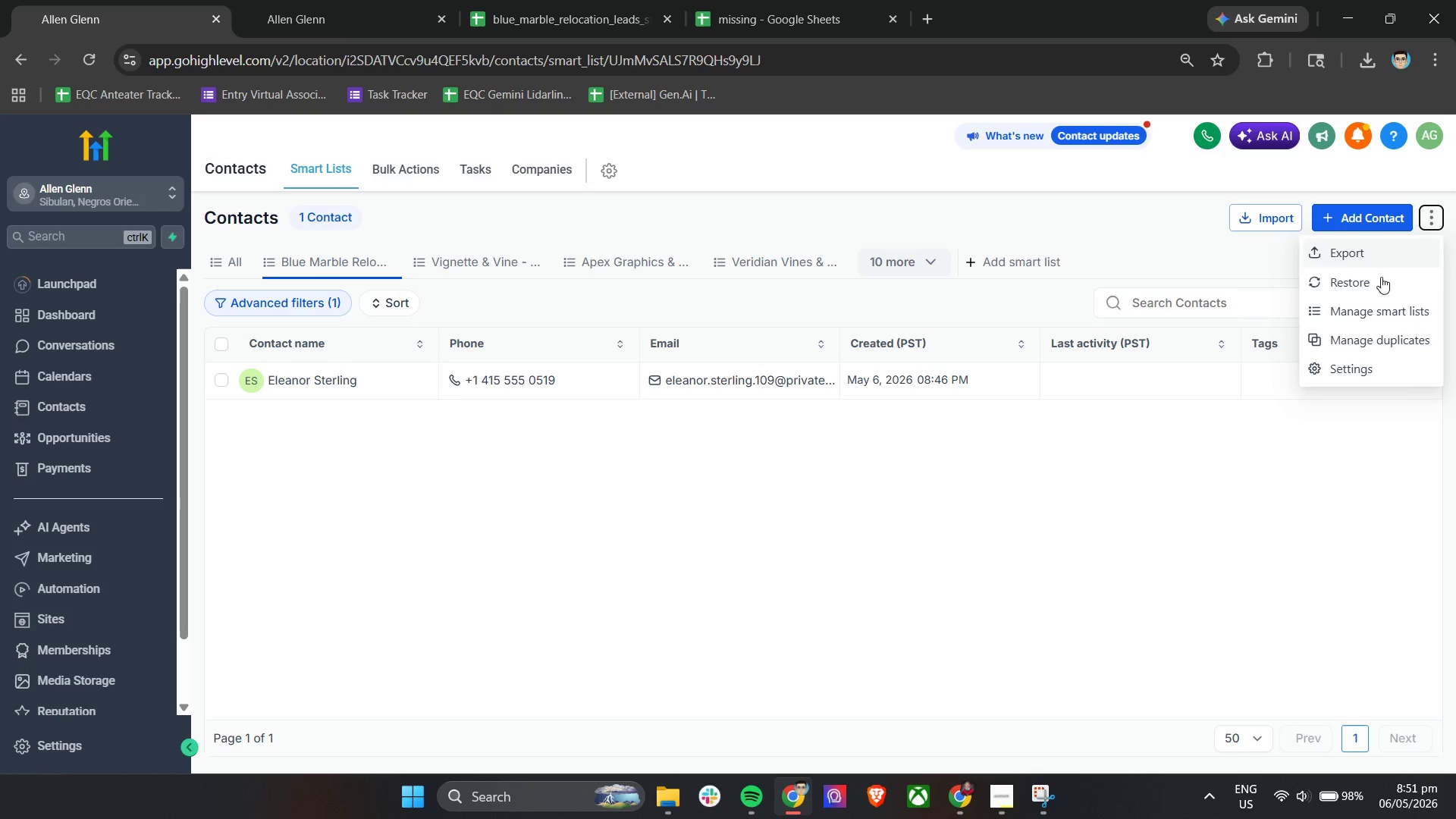 
left_click([1363, 318])
 